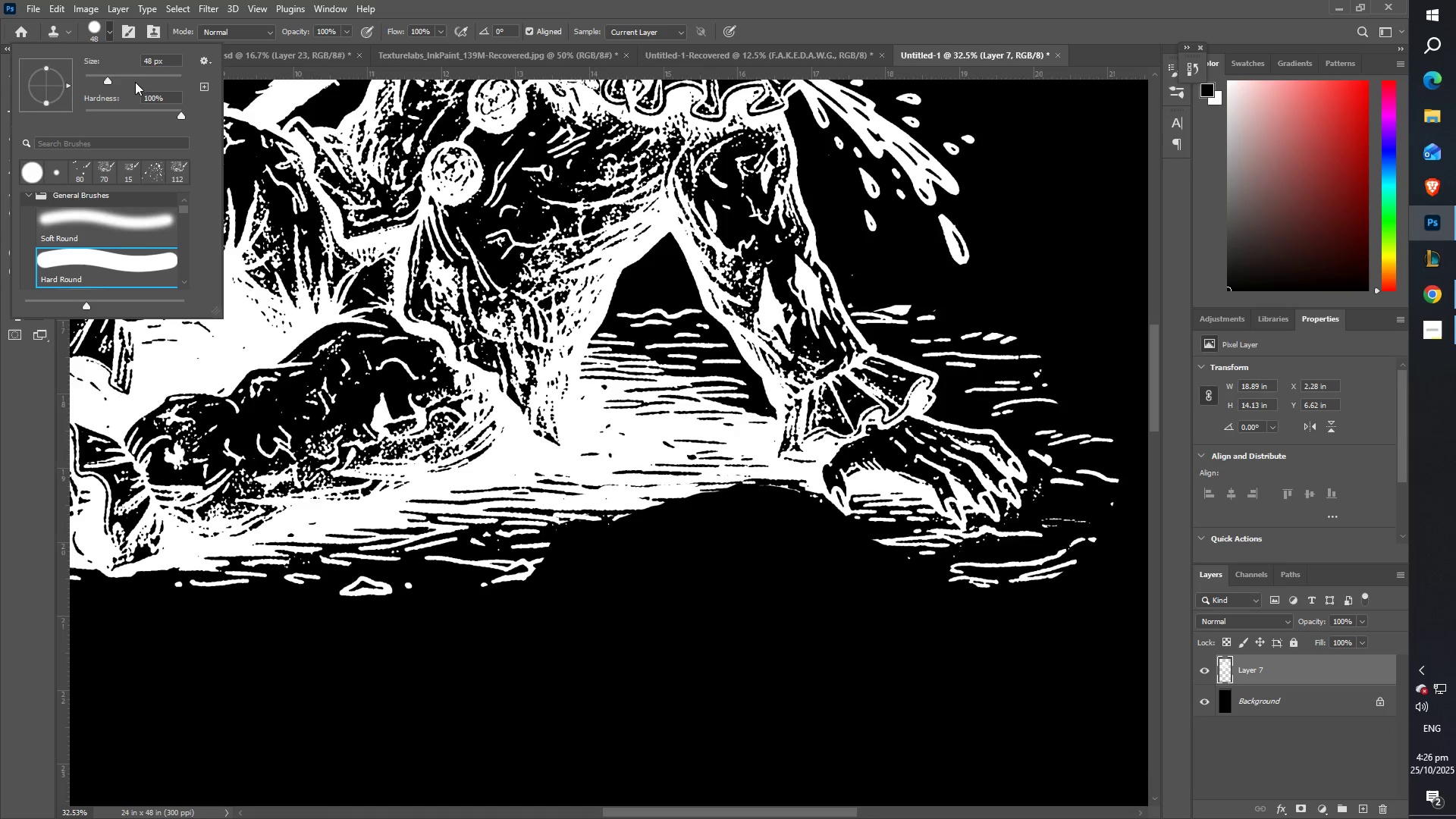 
left_click([135, 82])
 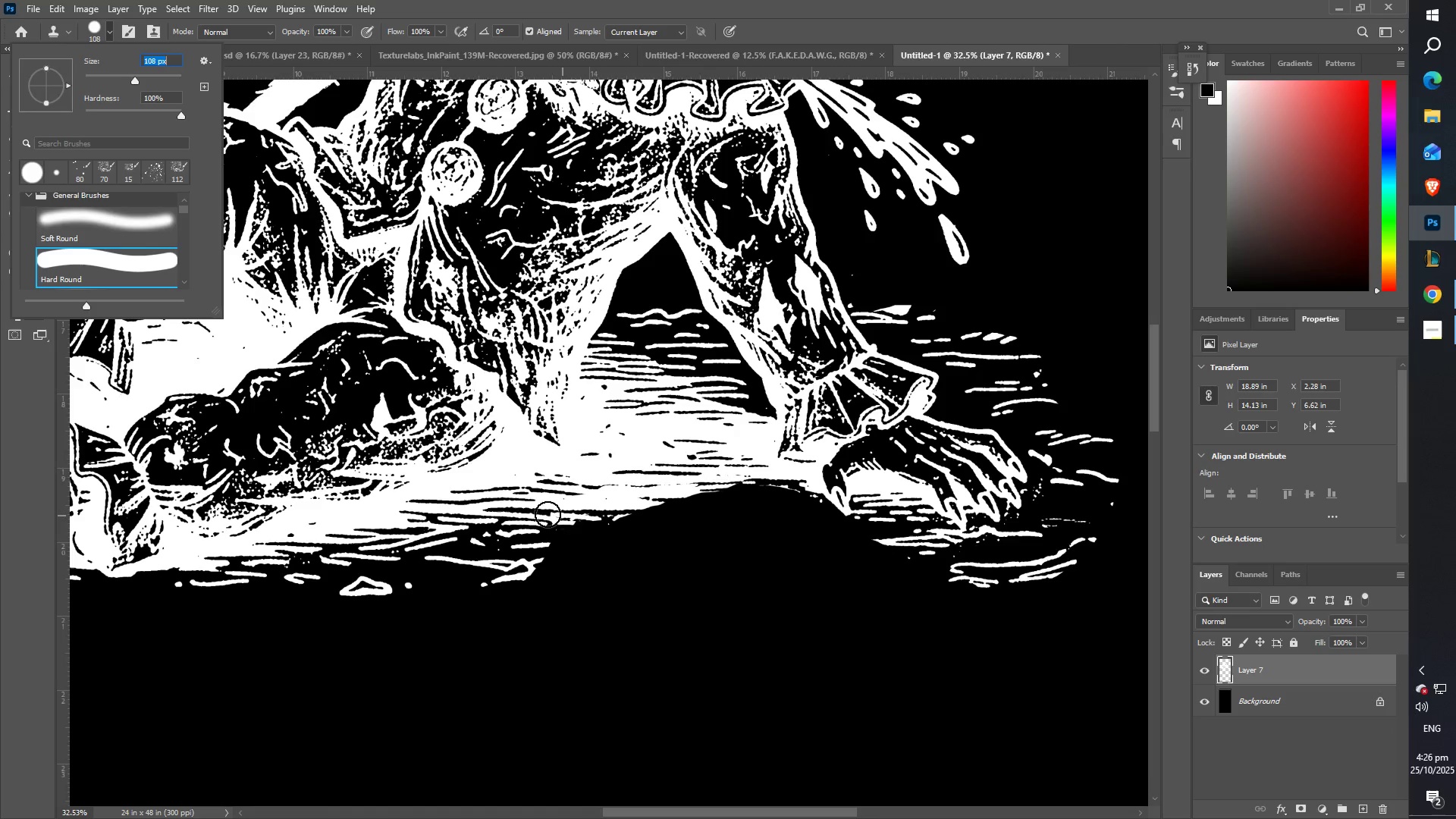 
hold_key(key=AltLeft, duration=0.39)
left_click([467, 494])
 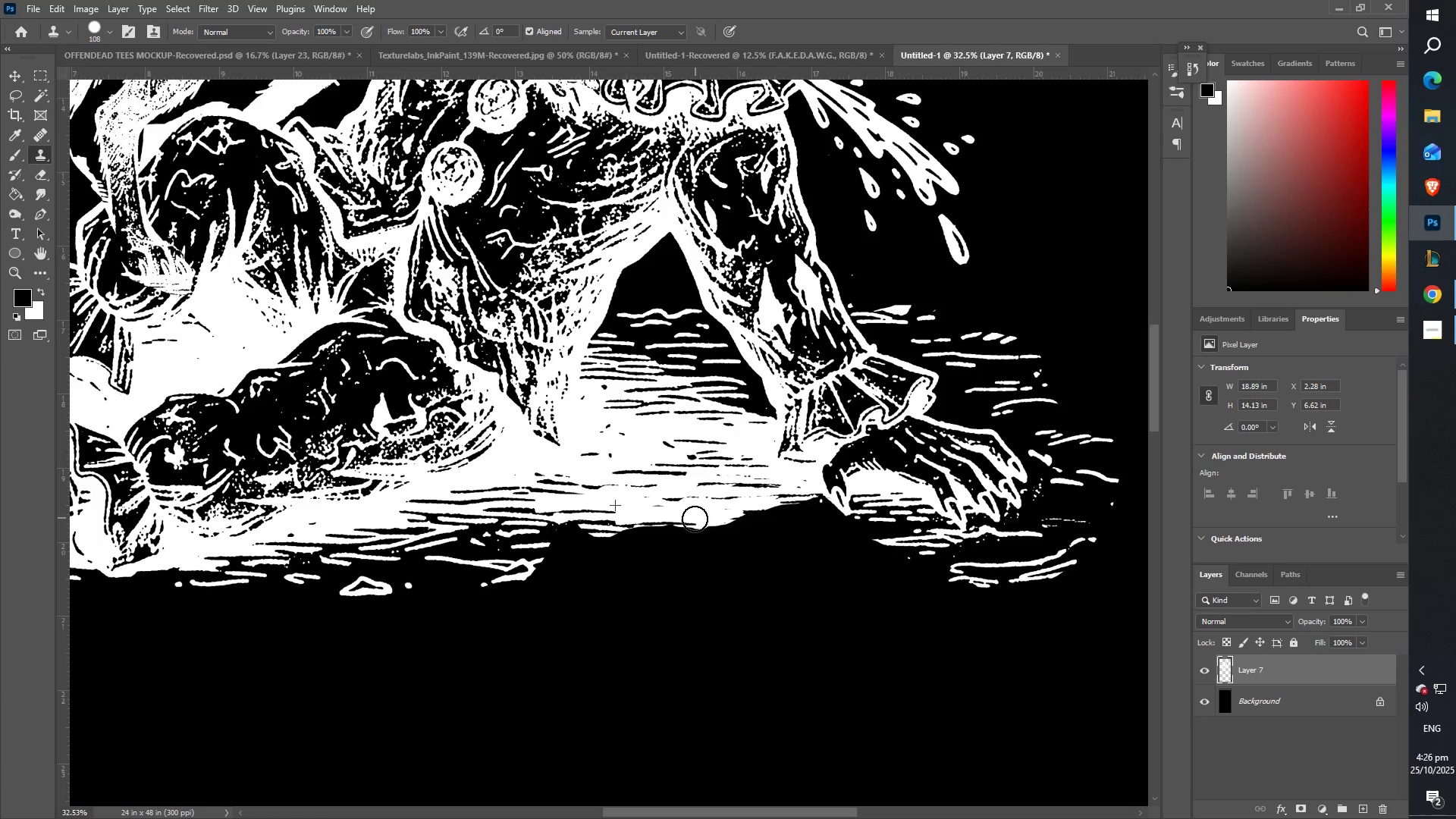 
wait(10.11)
 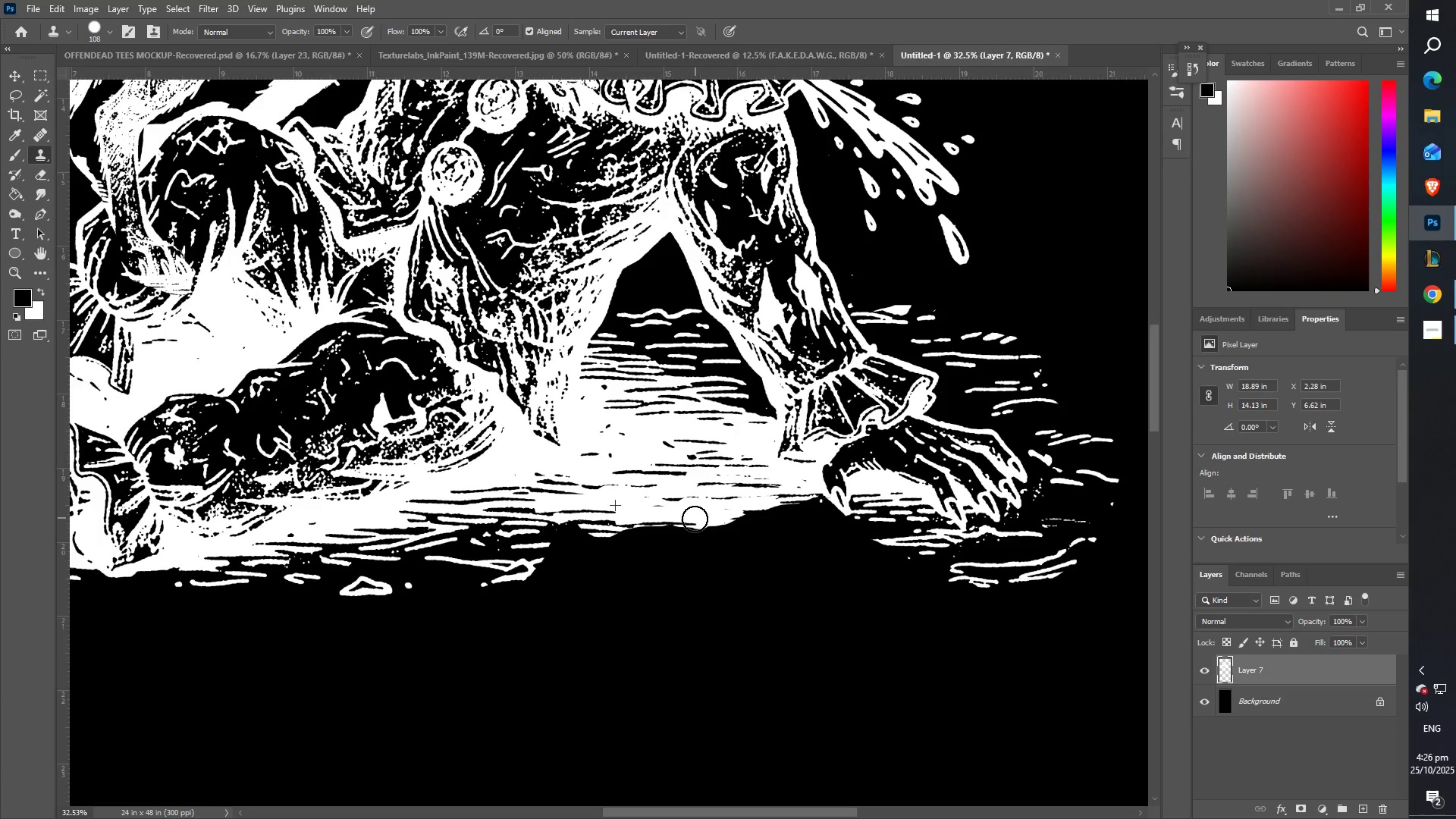 
type(zzz z)
 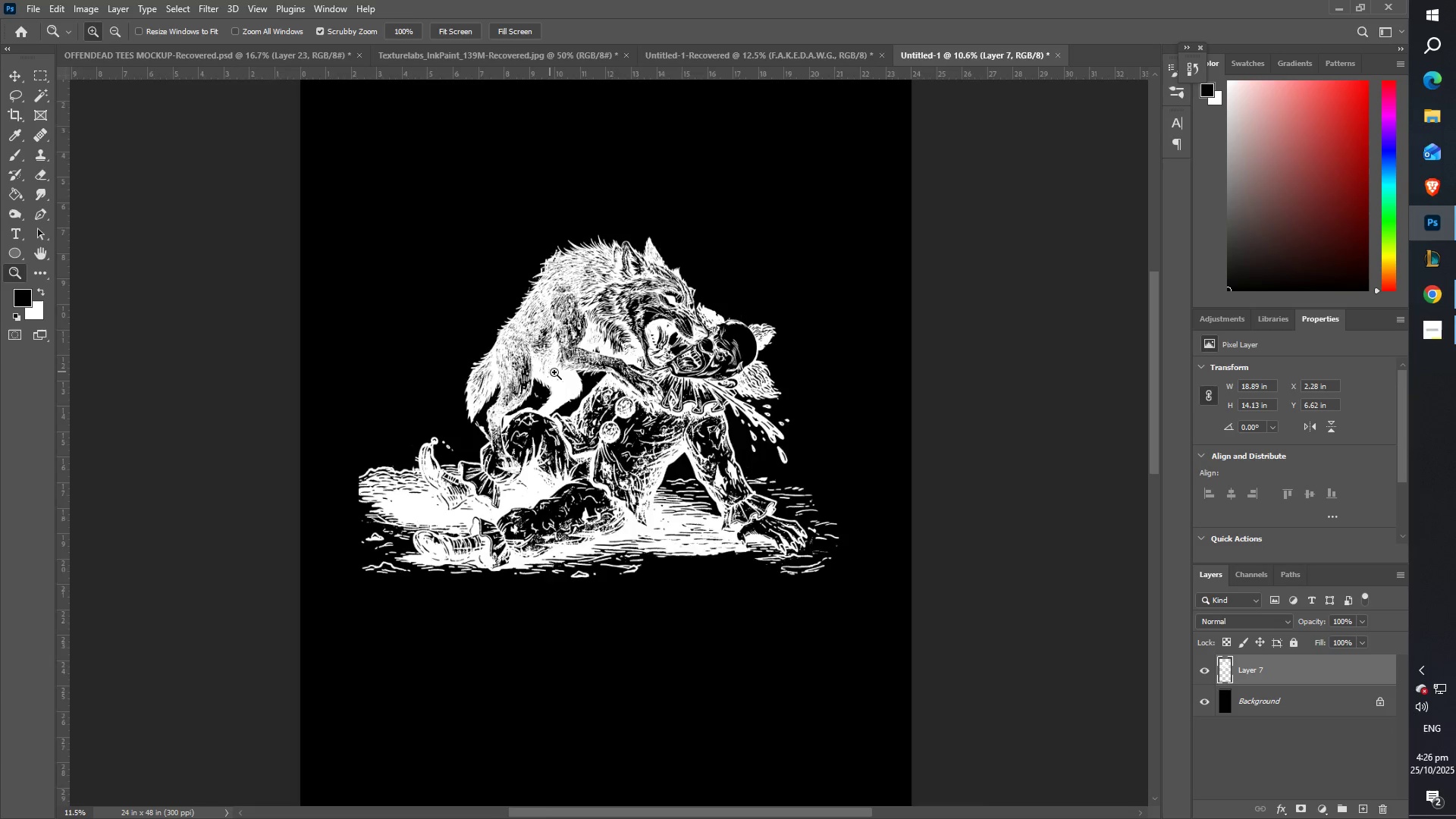 
double_click([448, 0])
 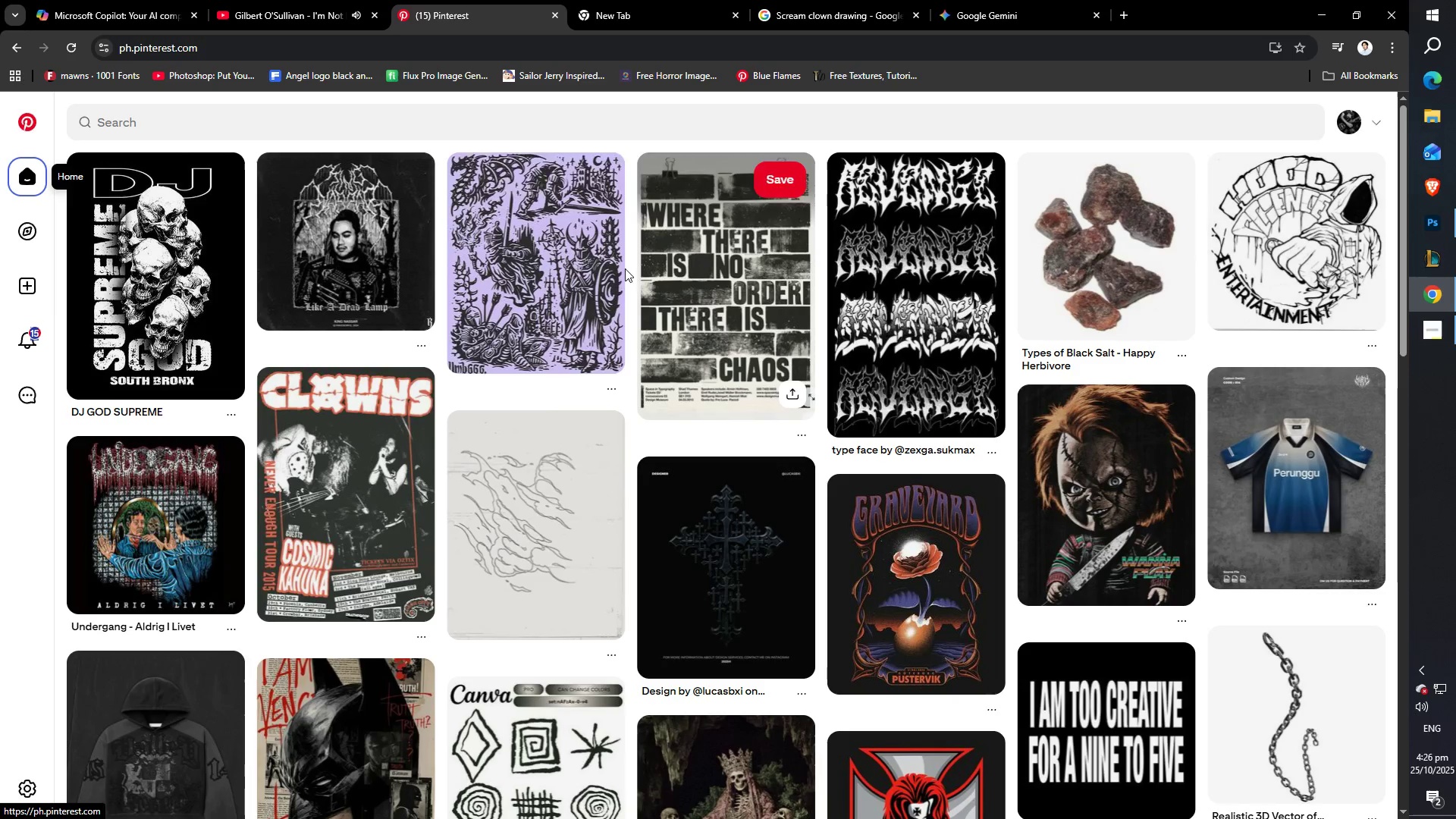 
left_click([560, 242])
 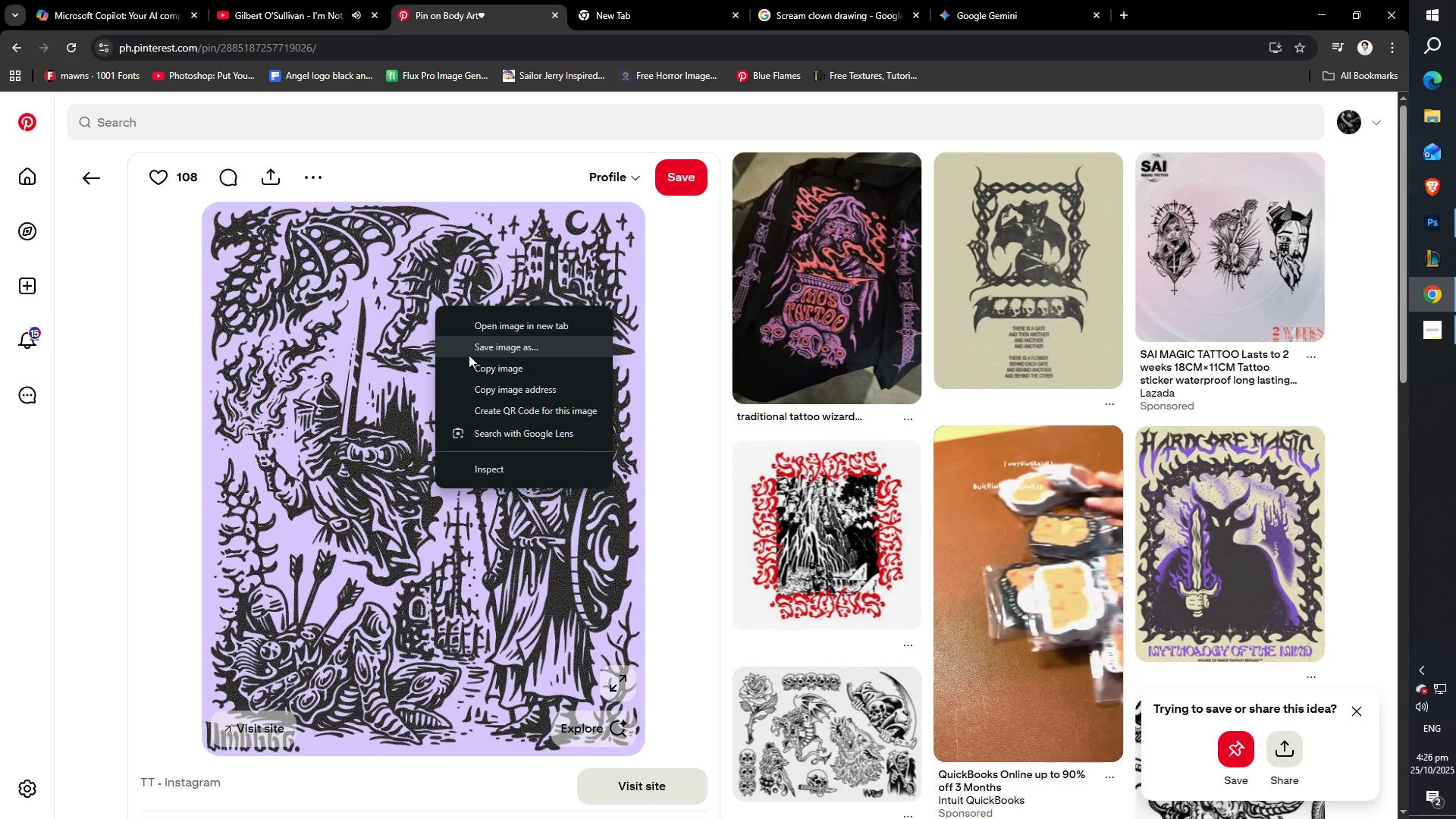 
left_click([508, 365])
 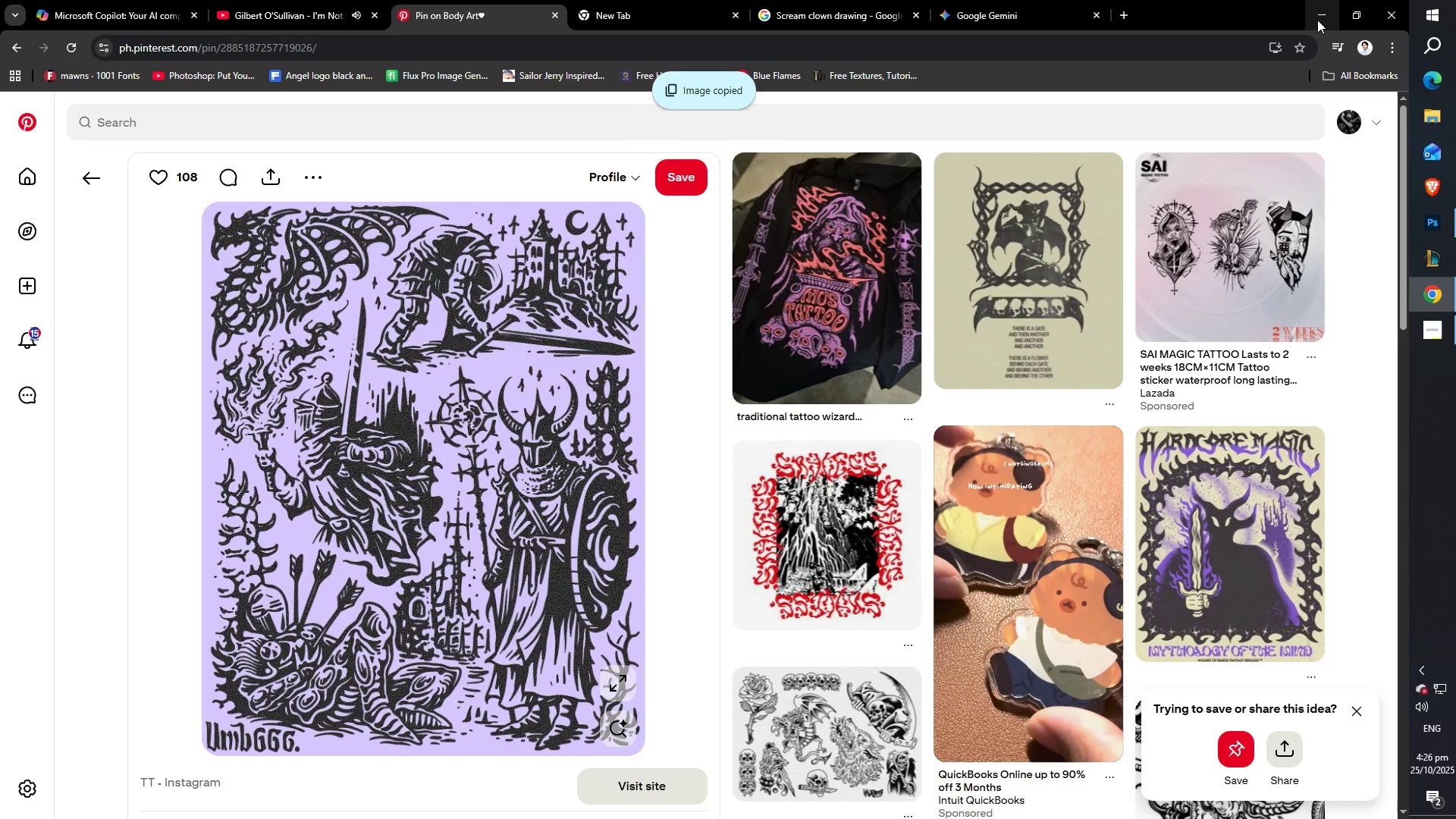 
left_click([1317, 19])
 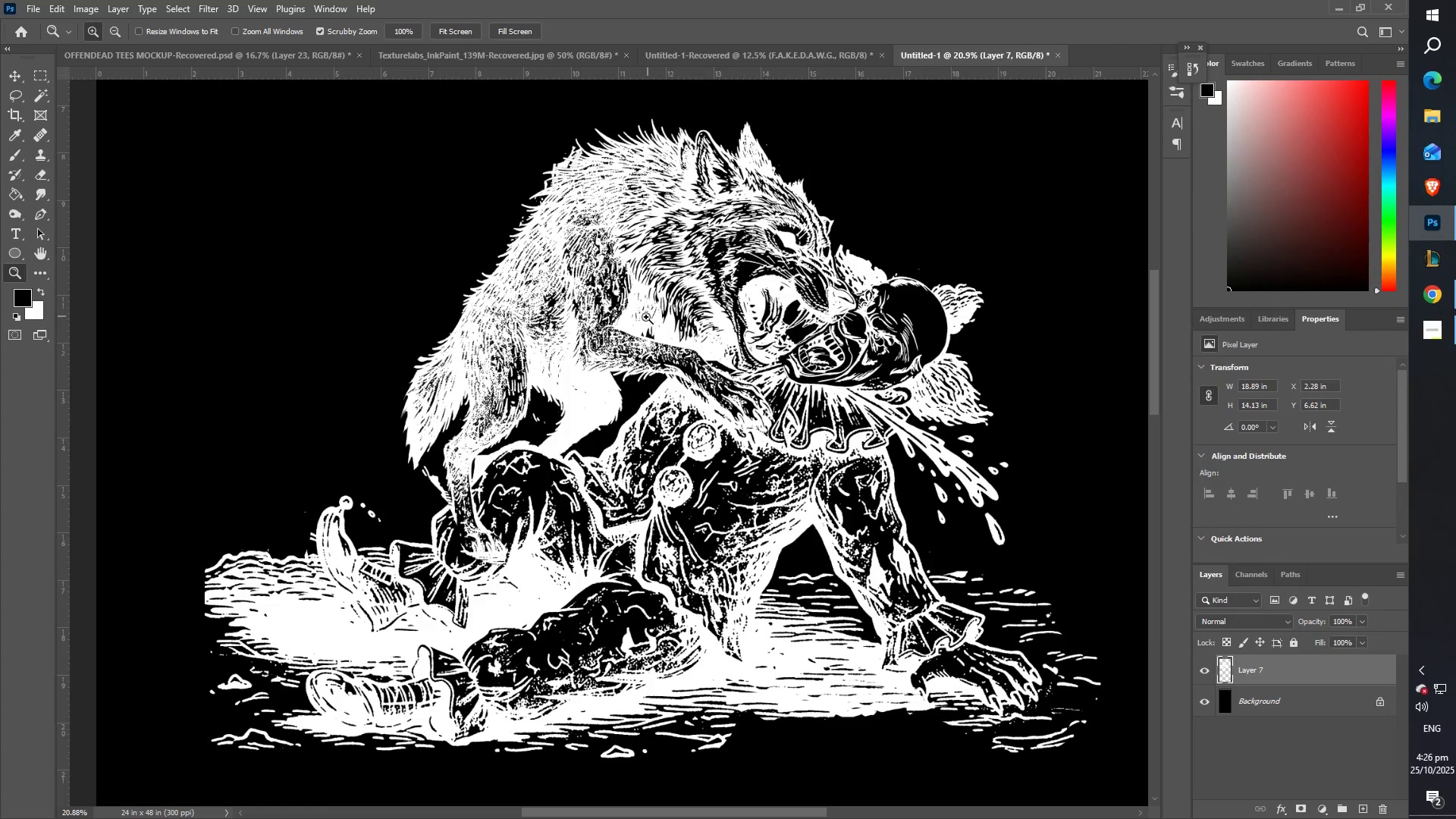 
key(Control+ControlLeft)
 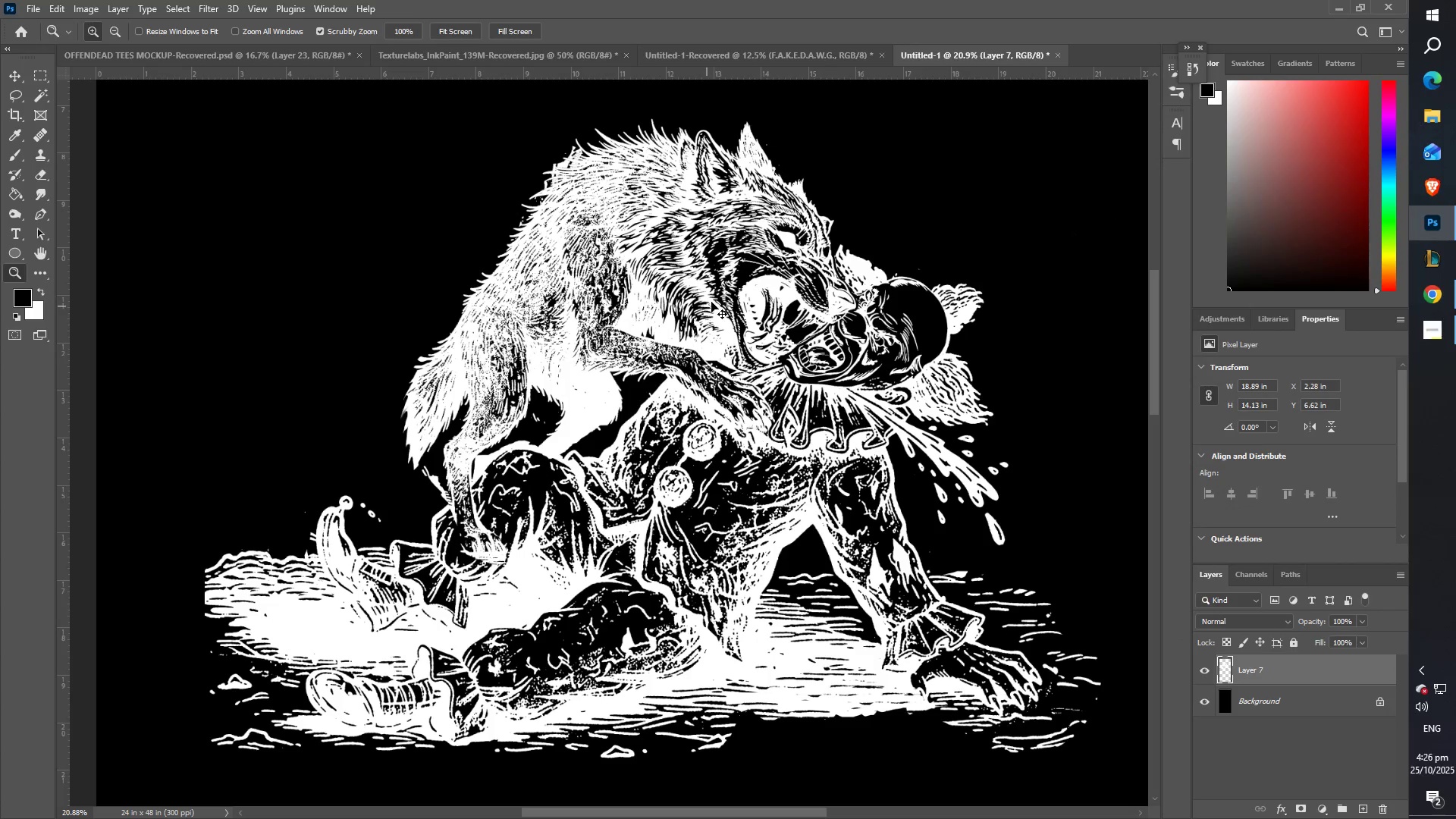 
key(Control+V)
 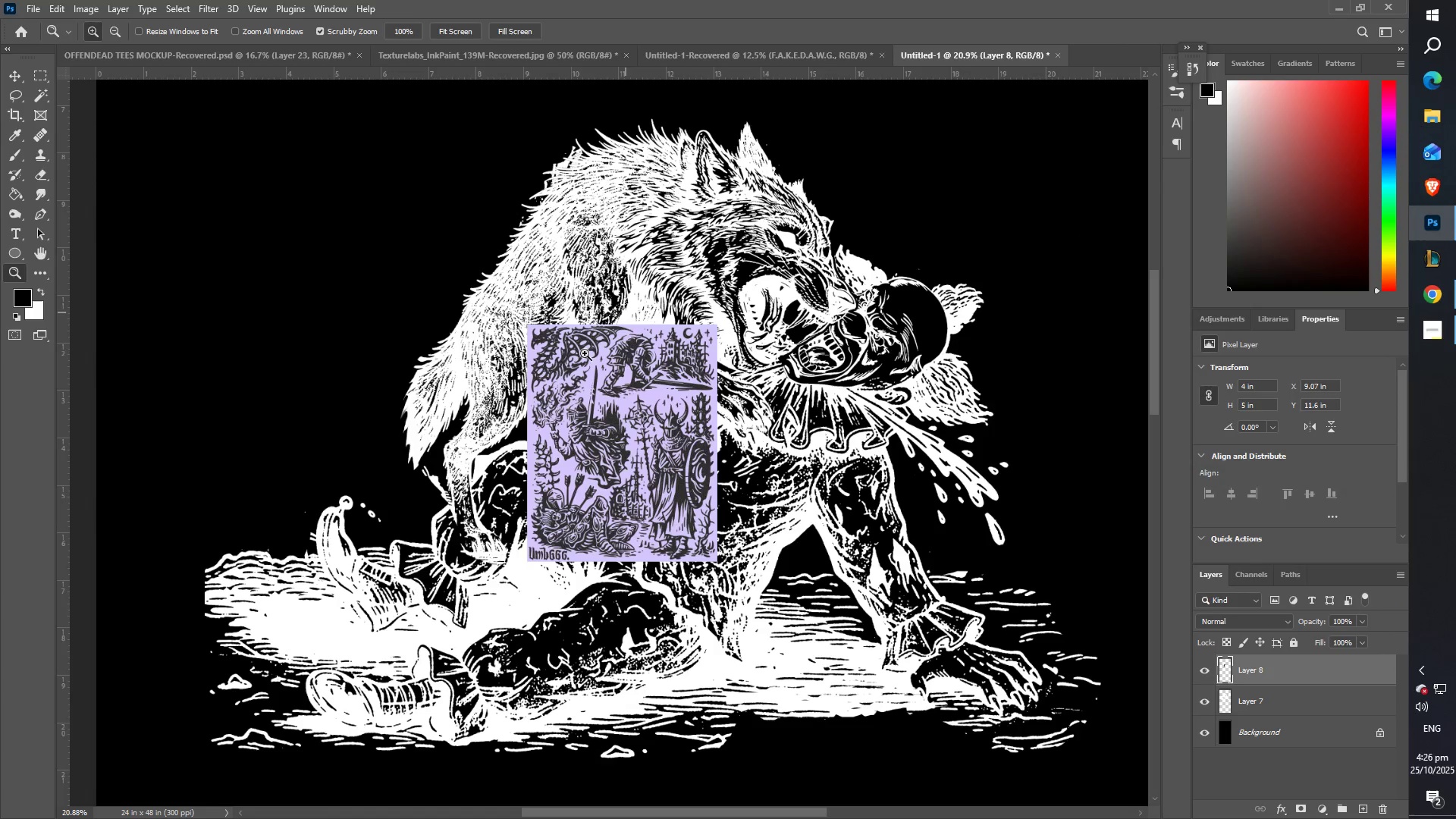 
key(Z)
 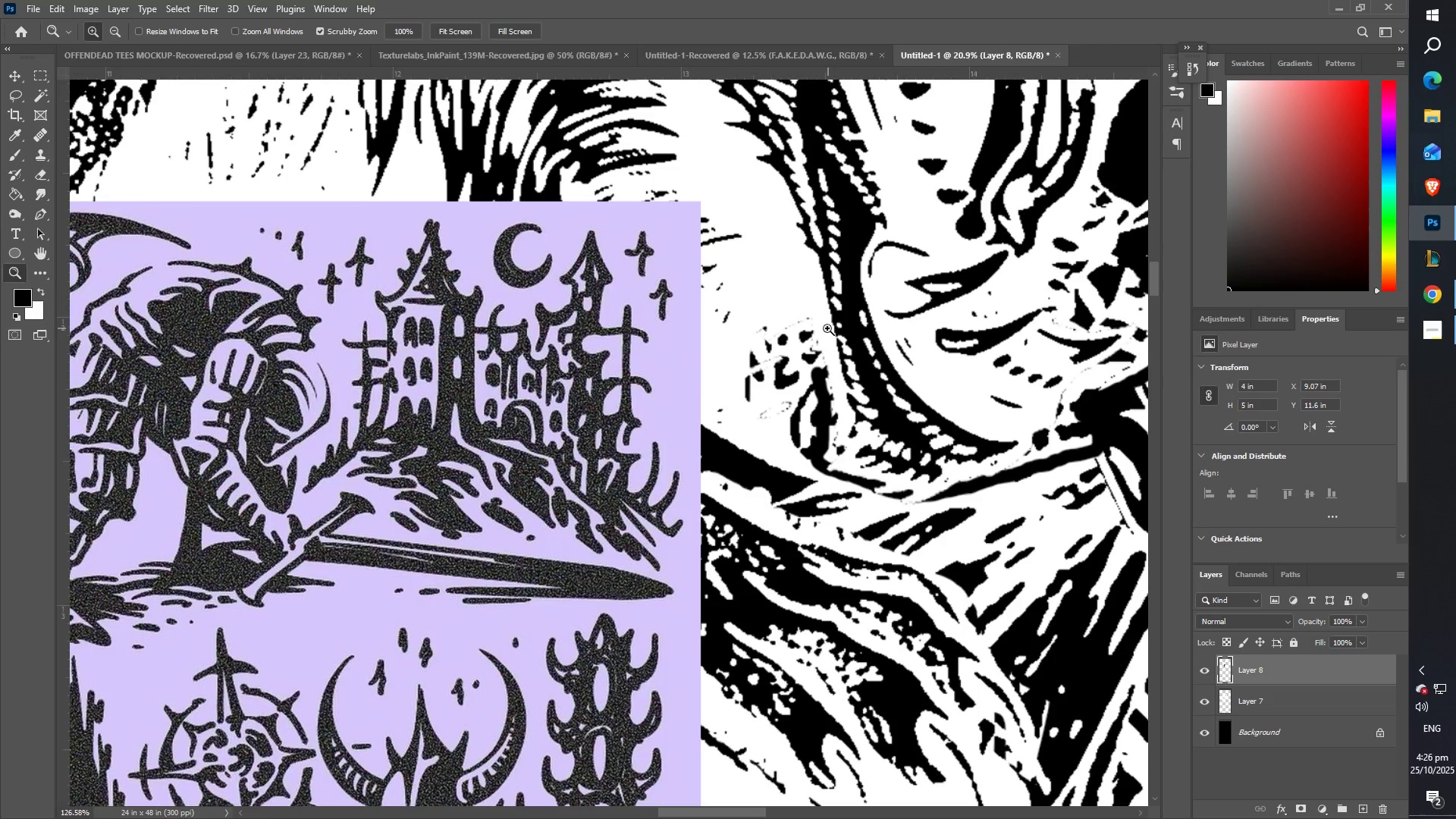 
hold_key(key=Space, duration=0.42)
 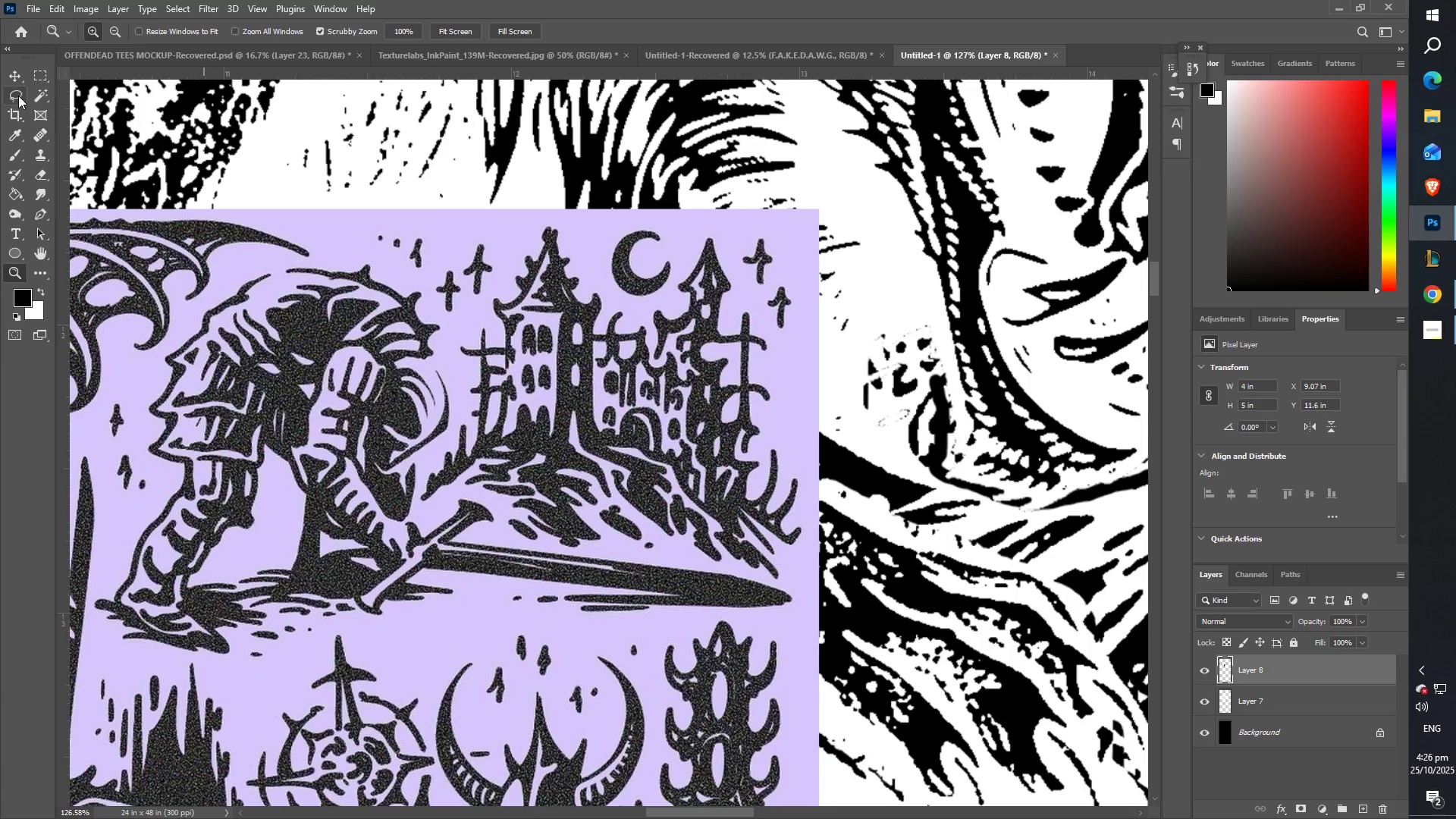 
left_click([13, 96])
 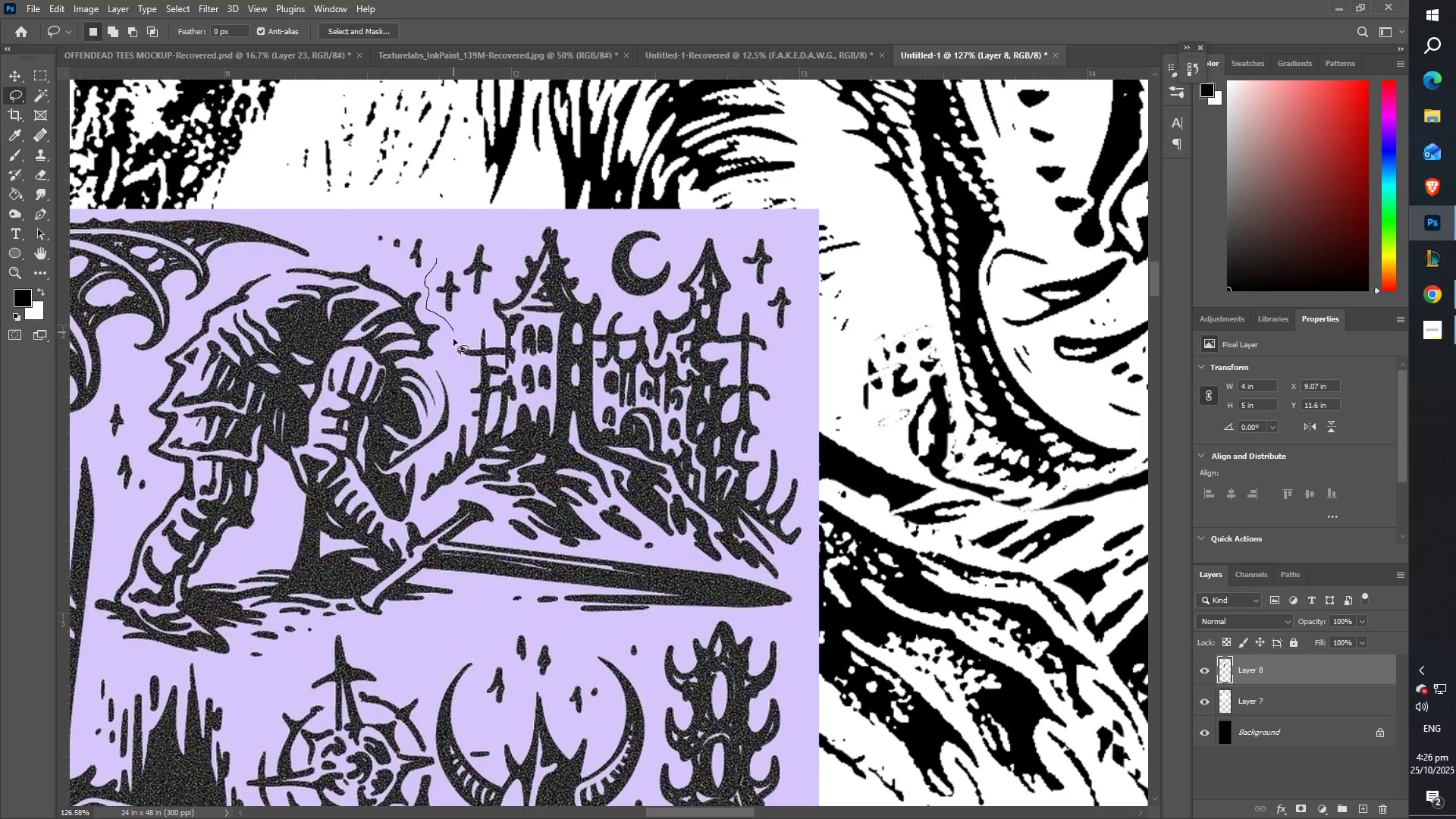 
key(Control+ControlLeft)
 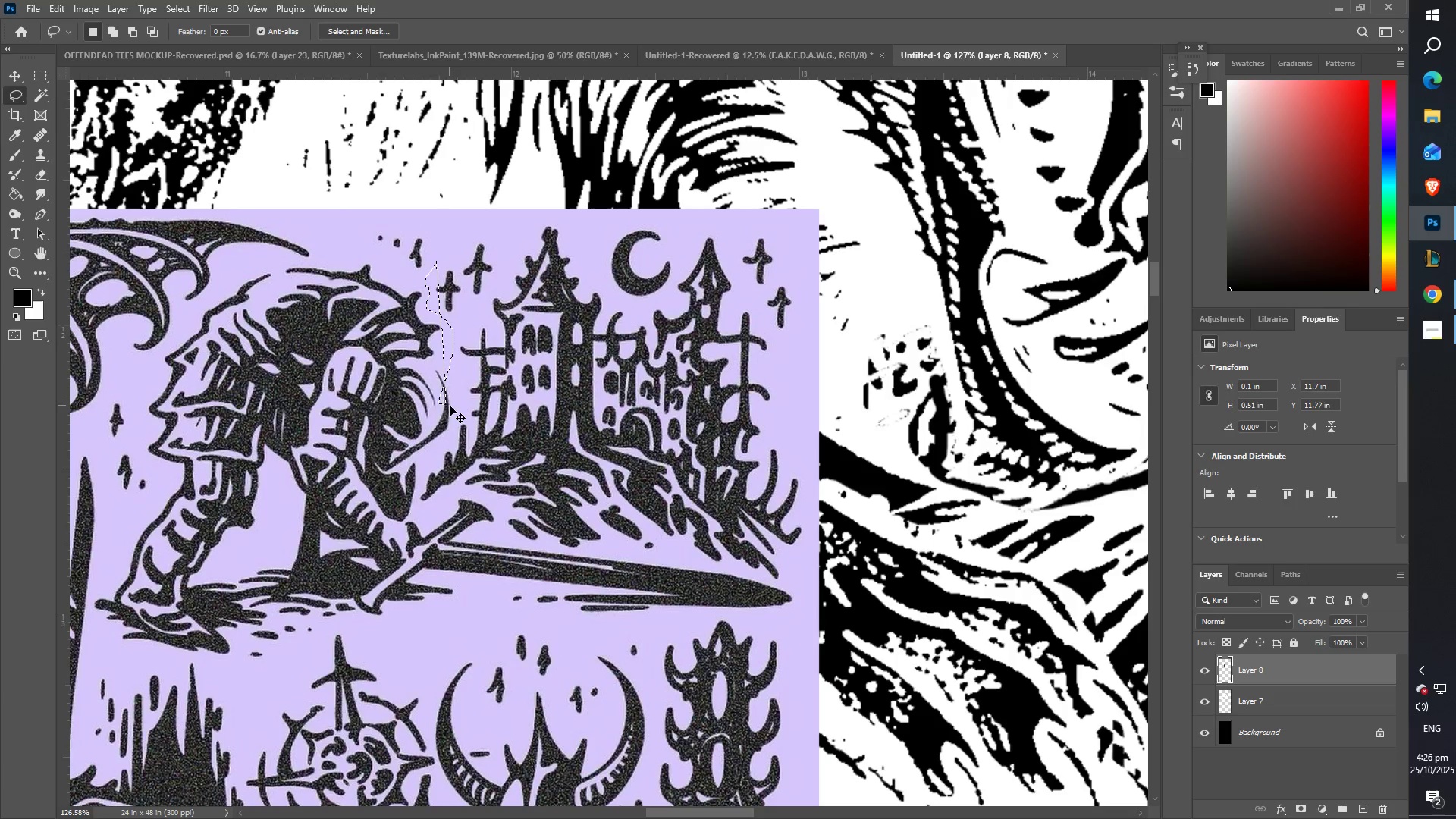 
key(Control+Z)
 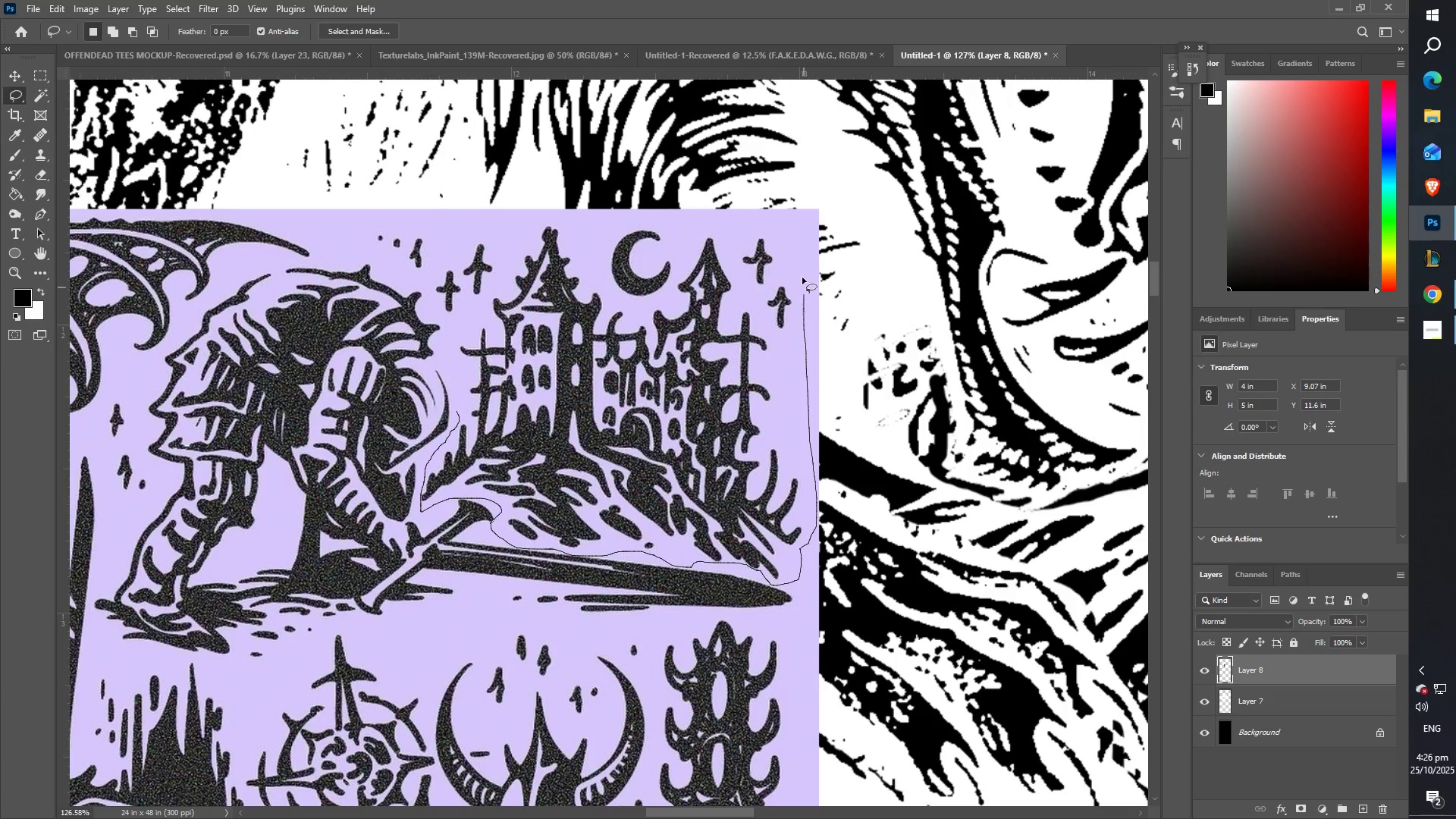 
wait(11.5)
 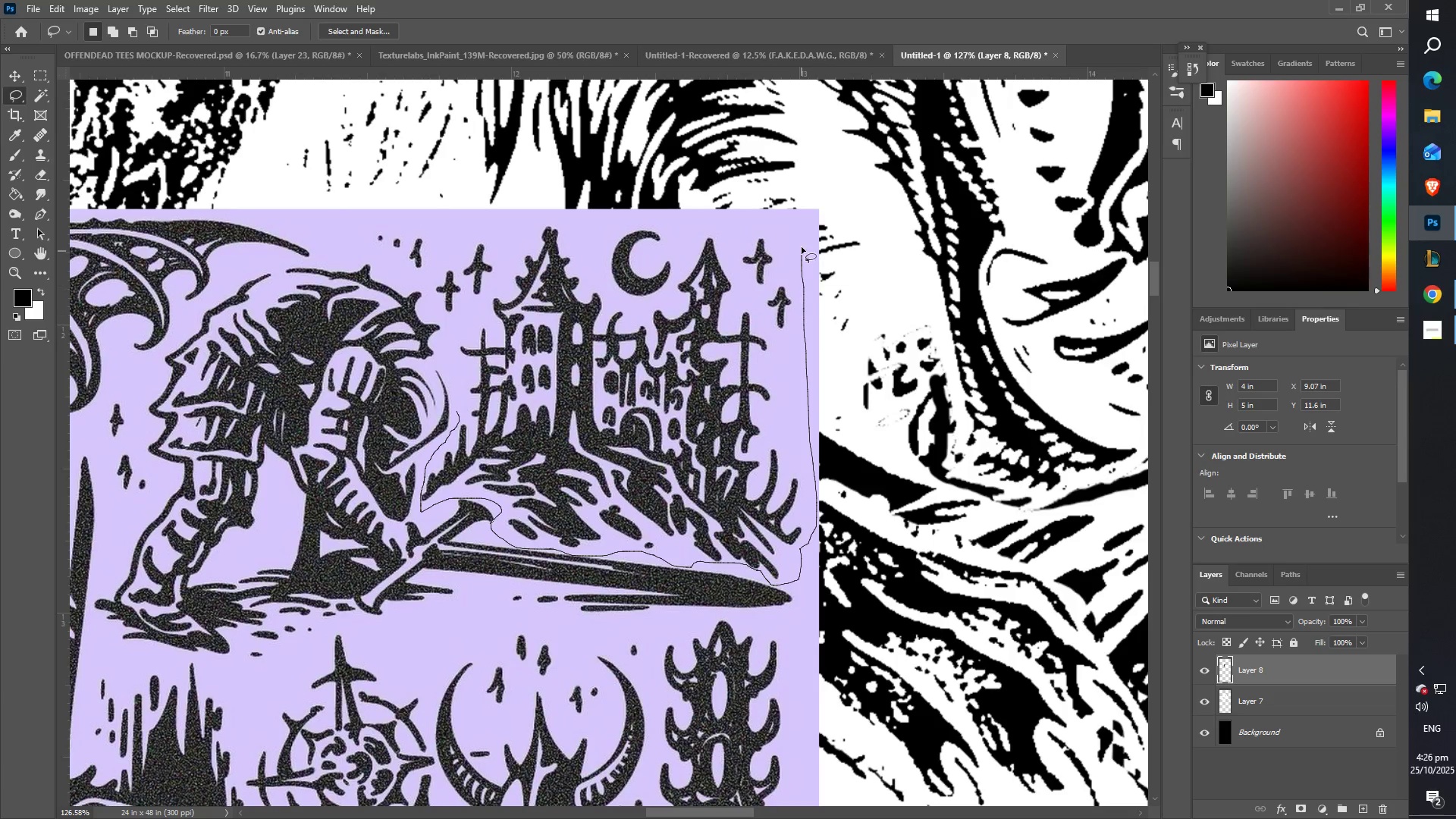 
key(Control+X)
 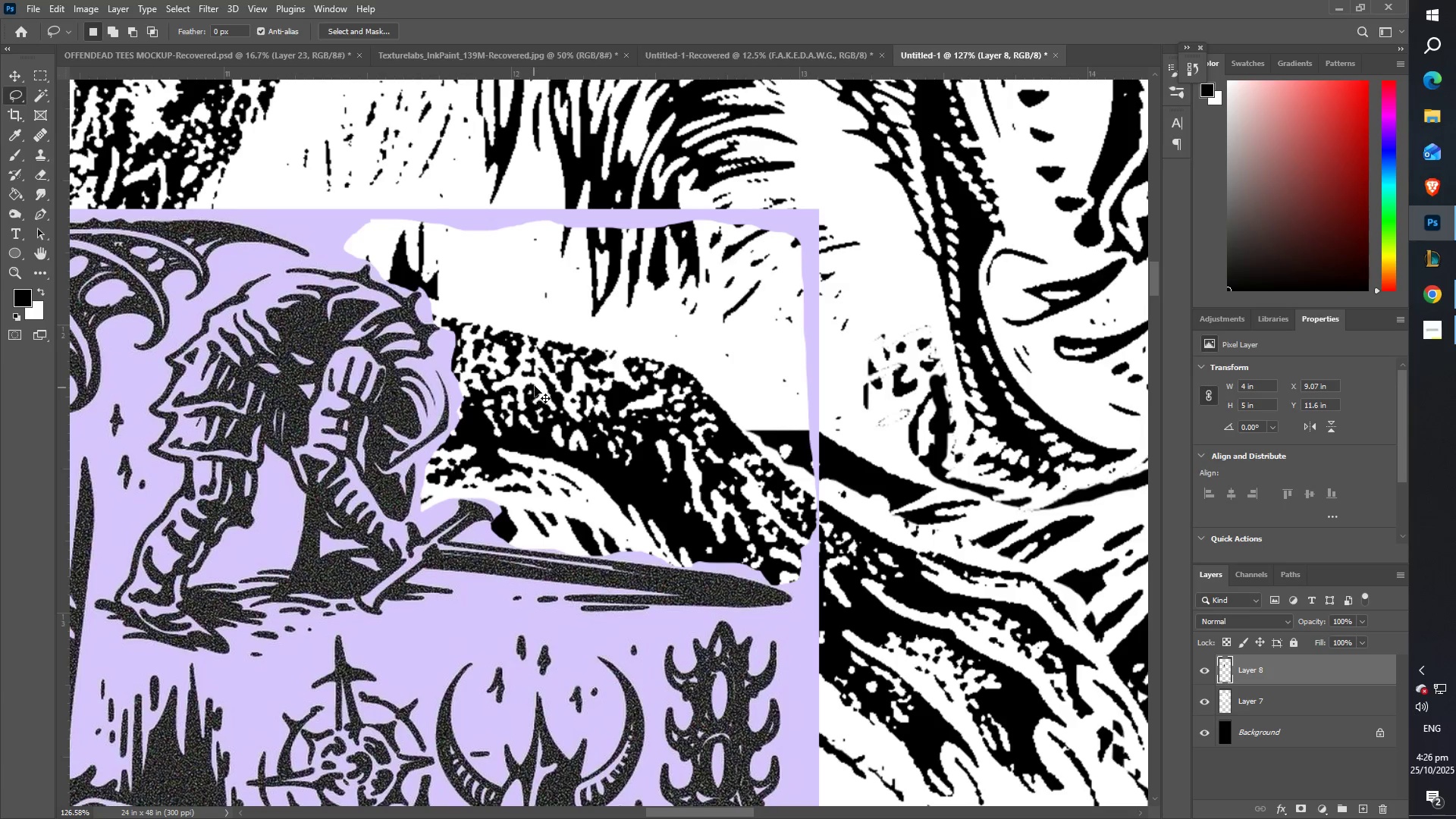 
key(Control+V)
 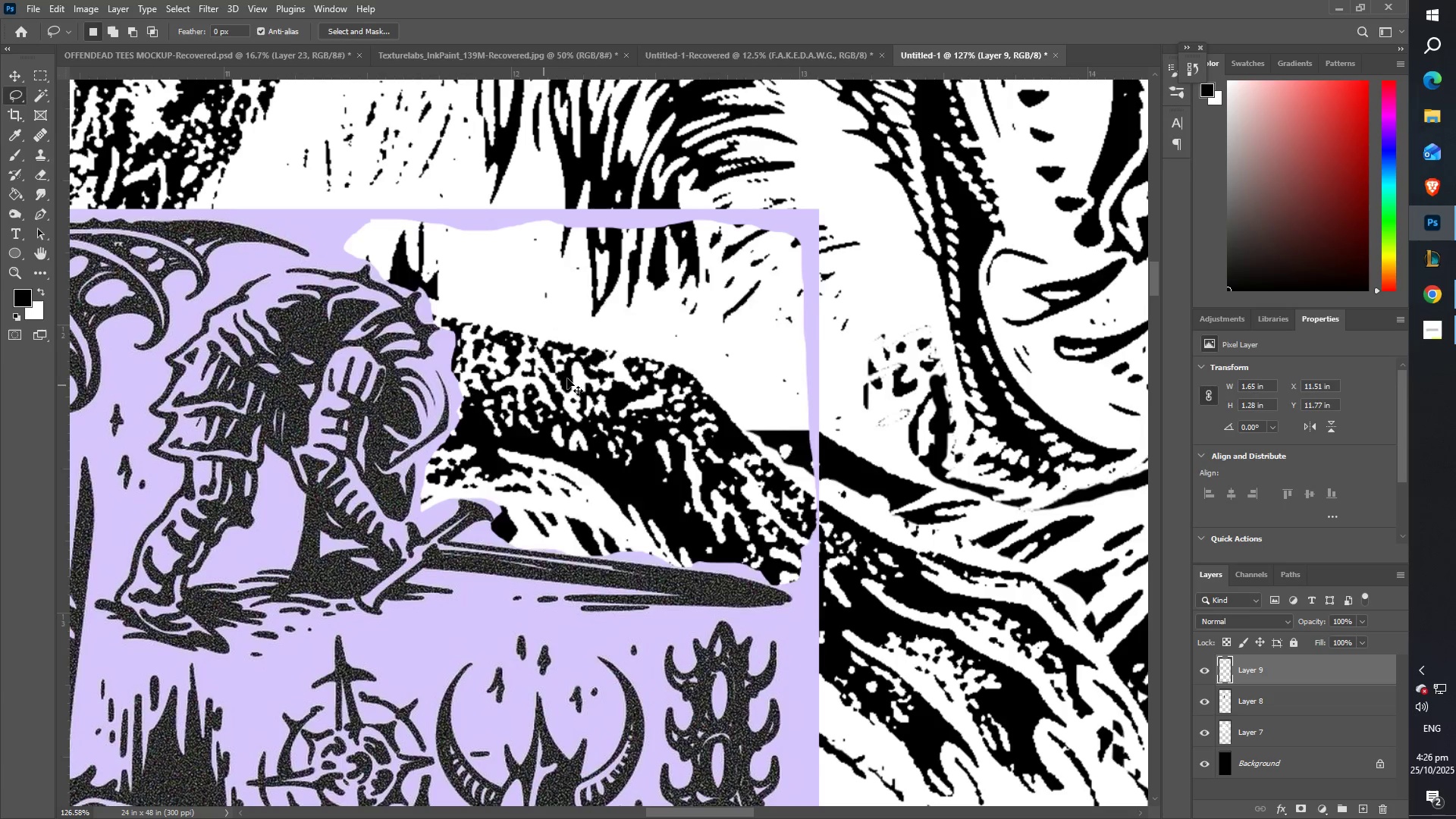 
key(Z)
 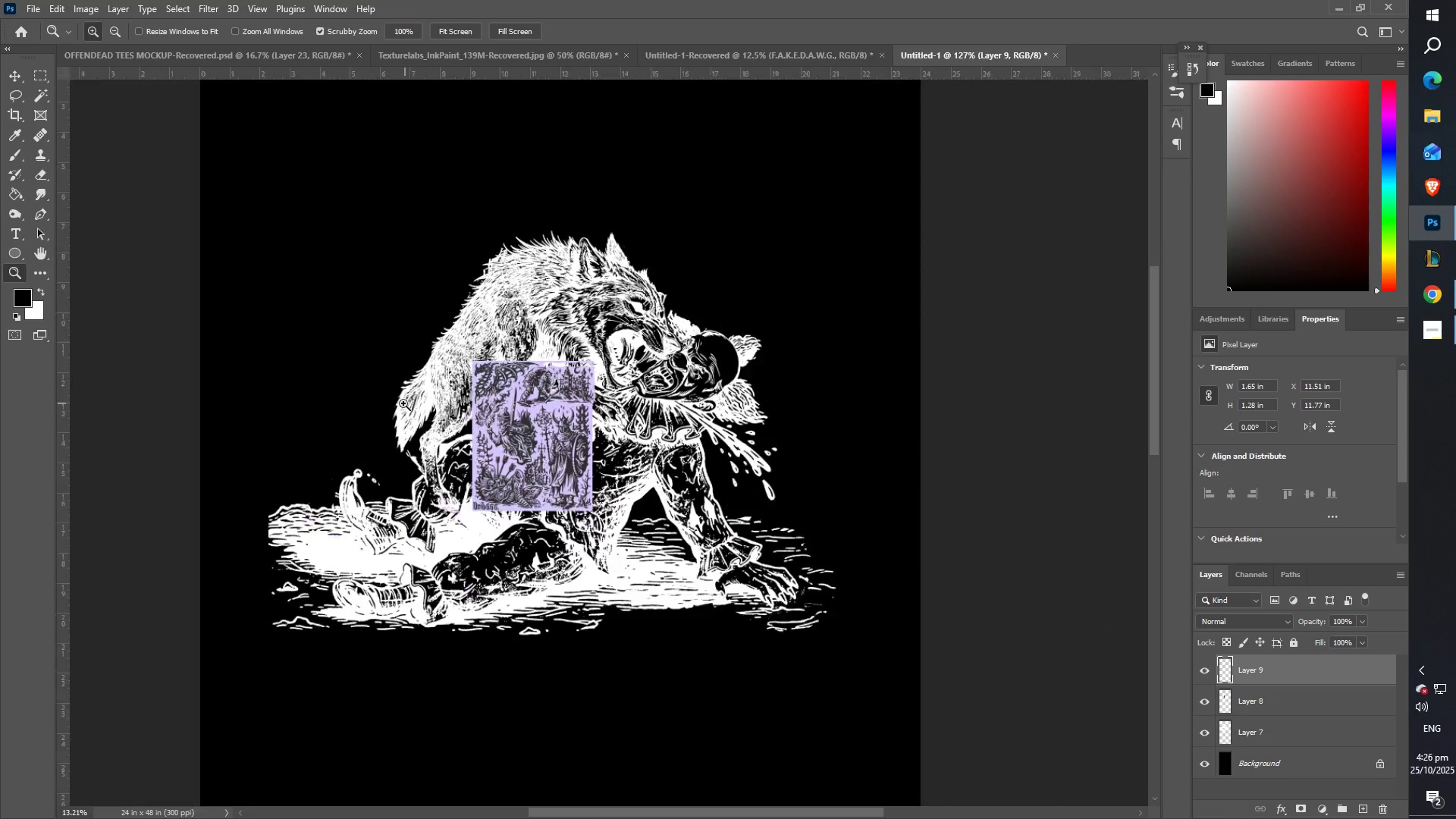 
hold_key(key=ControlLeft, duration=0.54)
 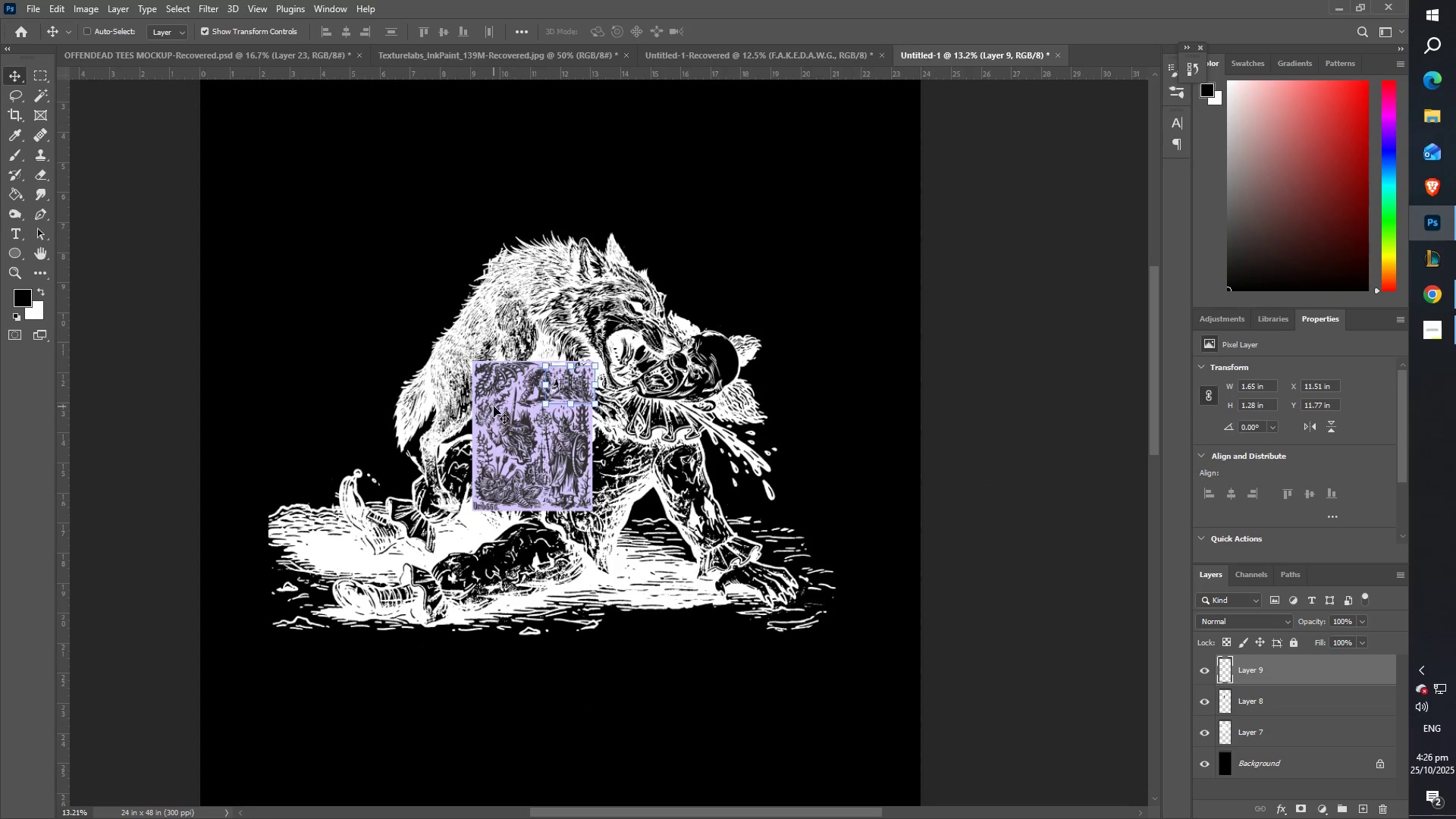 
right_click([486, 394])
 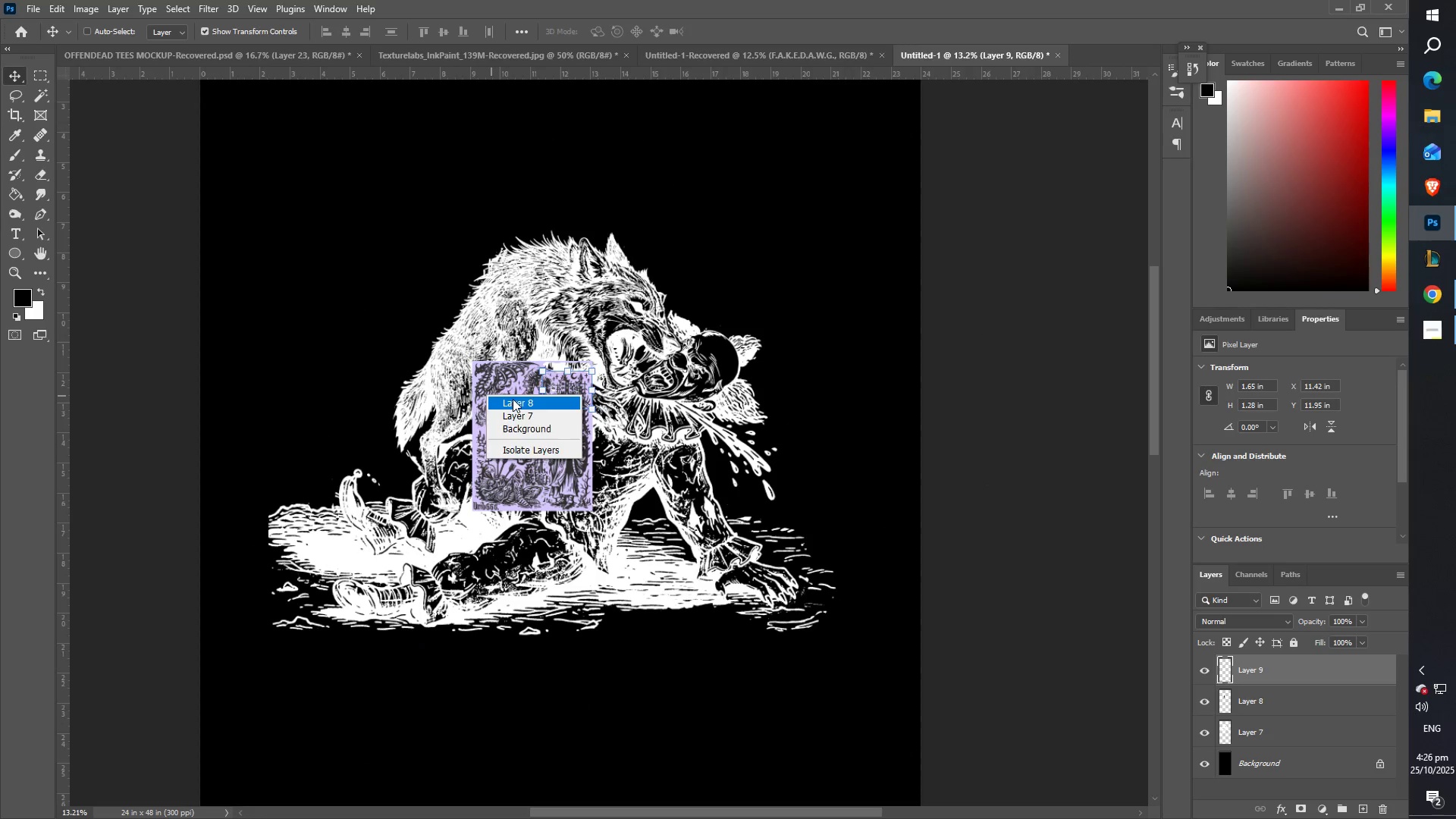 
left_click([513, 399])
 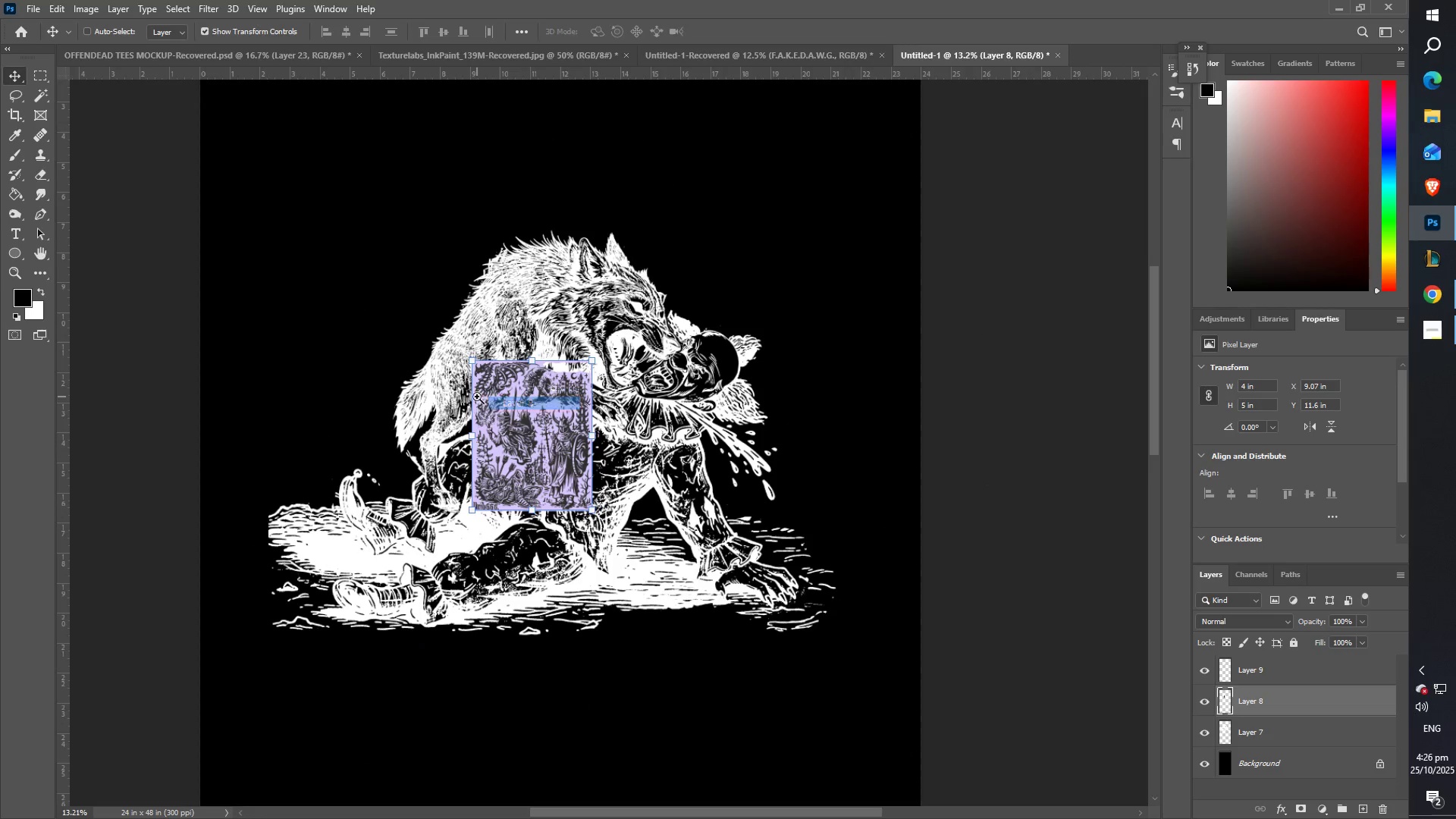 
key(Z)
 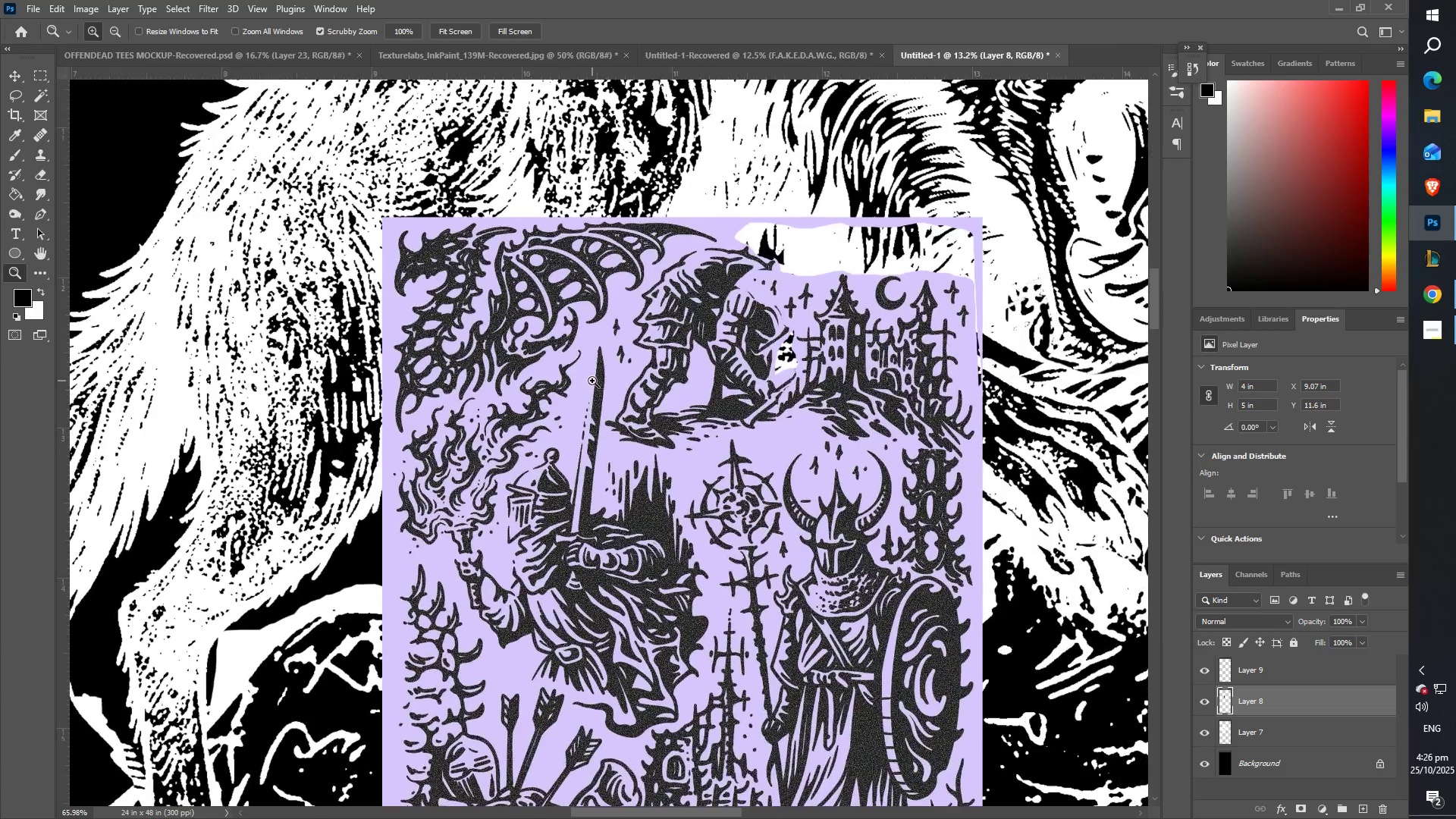 
scroll: coordinate [593, 378], scroll_direction: down, amount: 6.0
 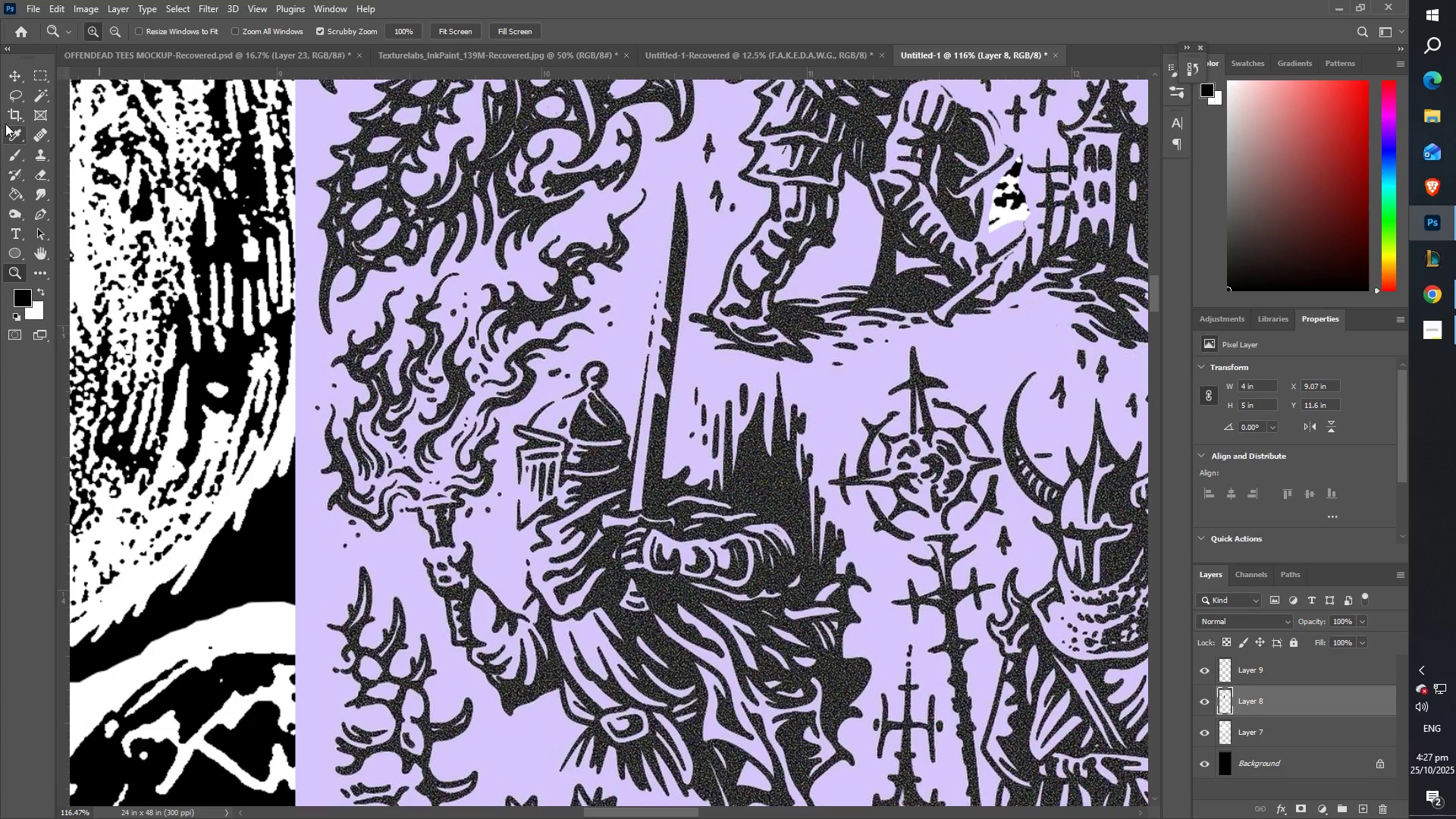 
left_click([11, 93])
 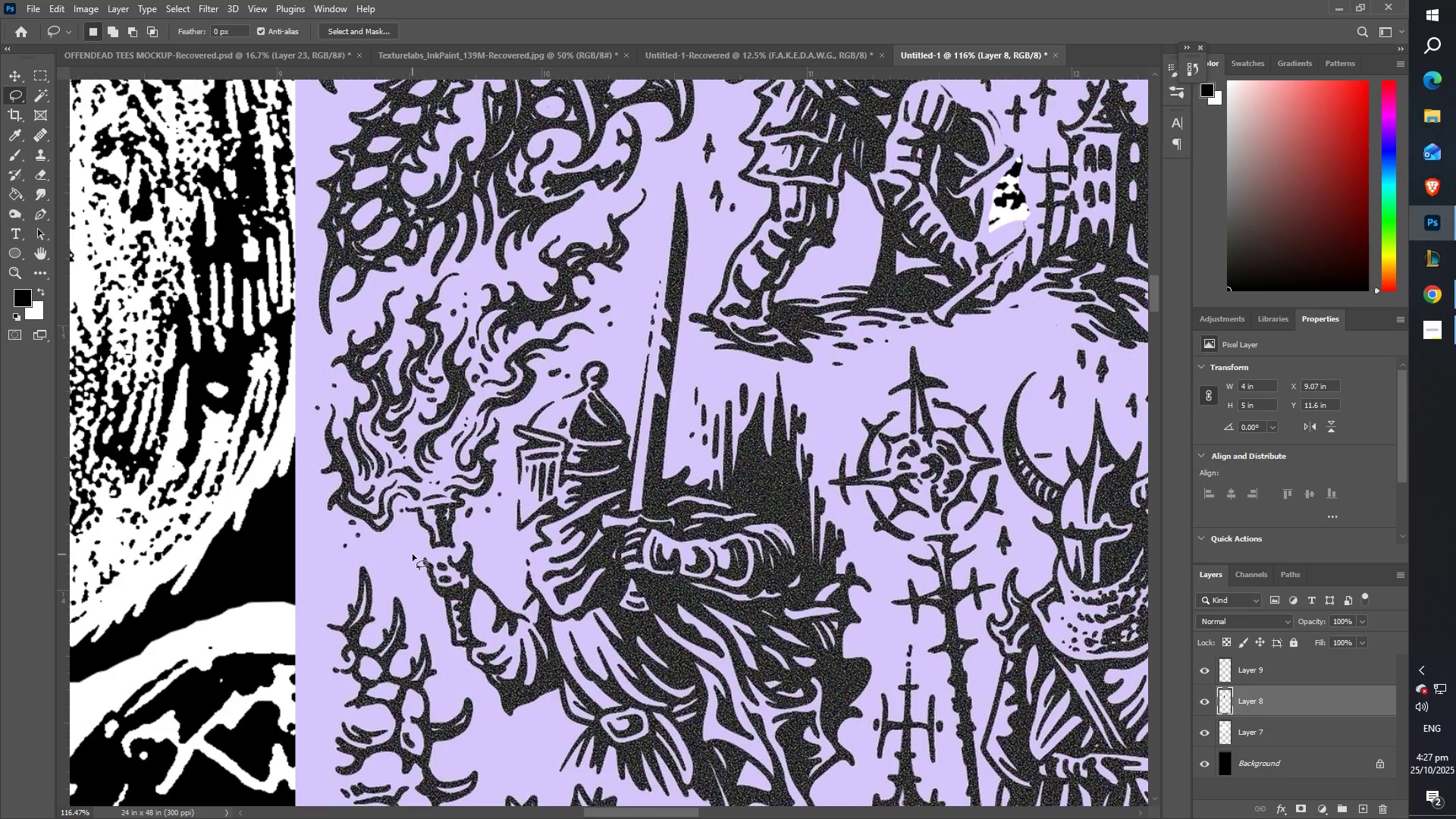 
left_click([413, 554])
 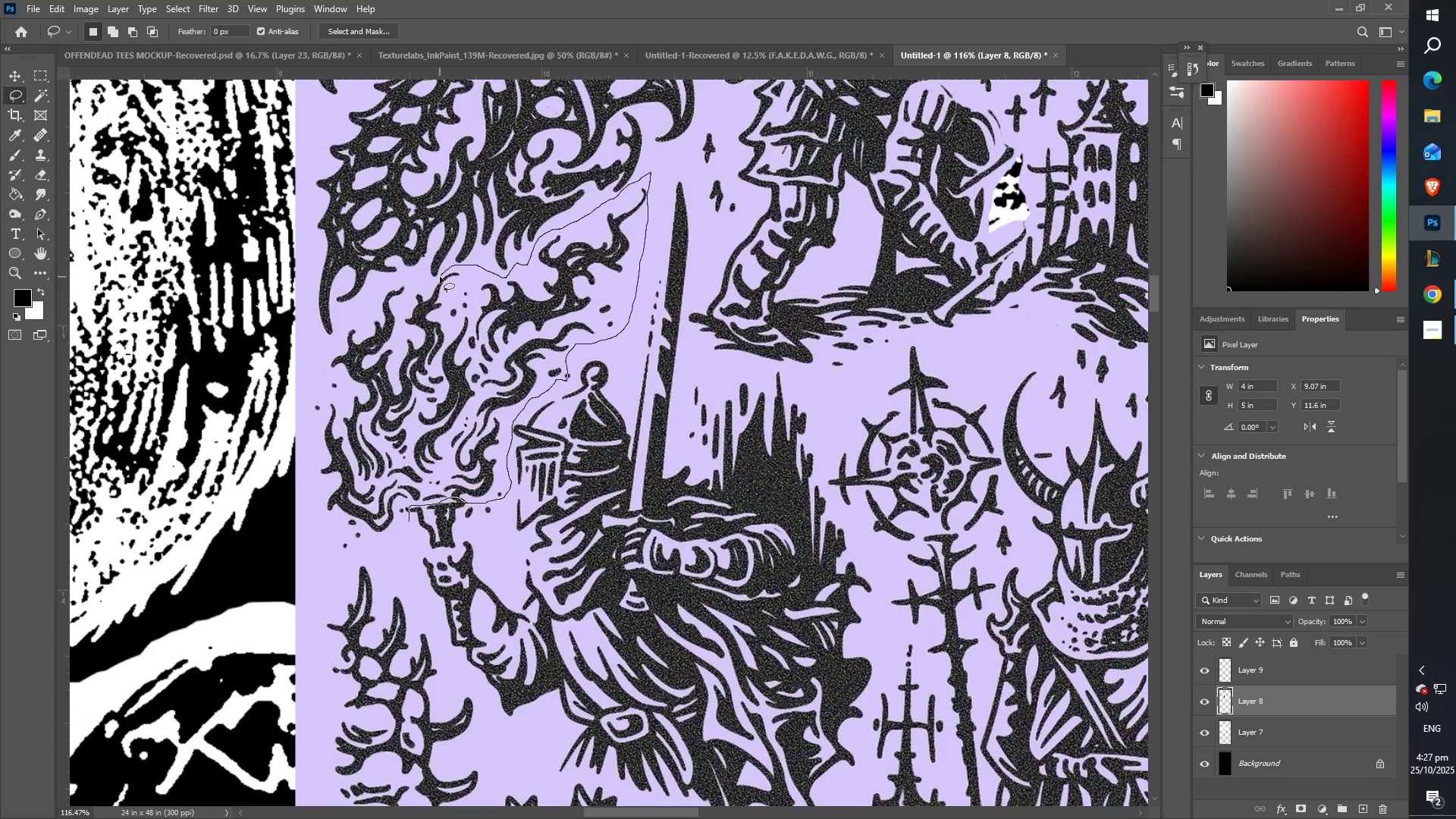 
wait(13.43)
 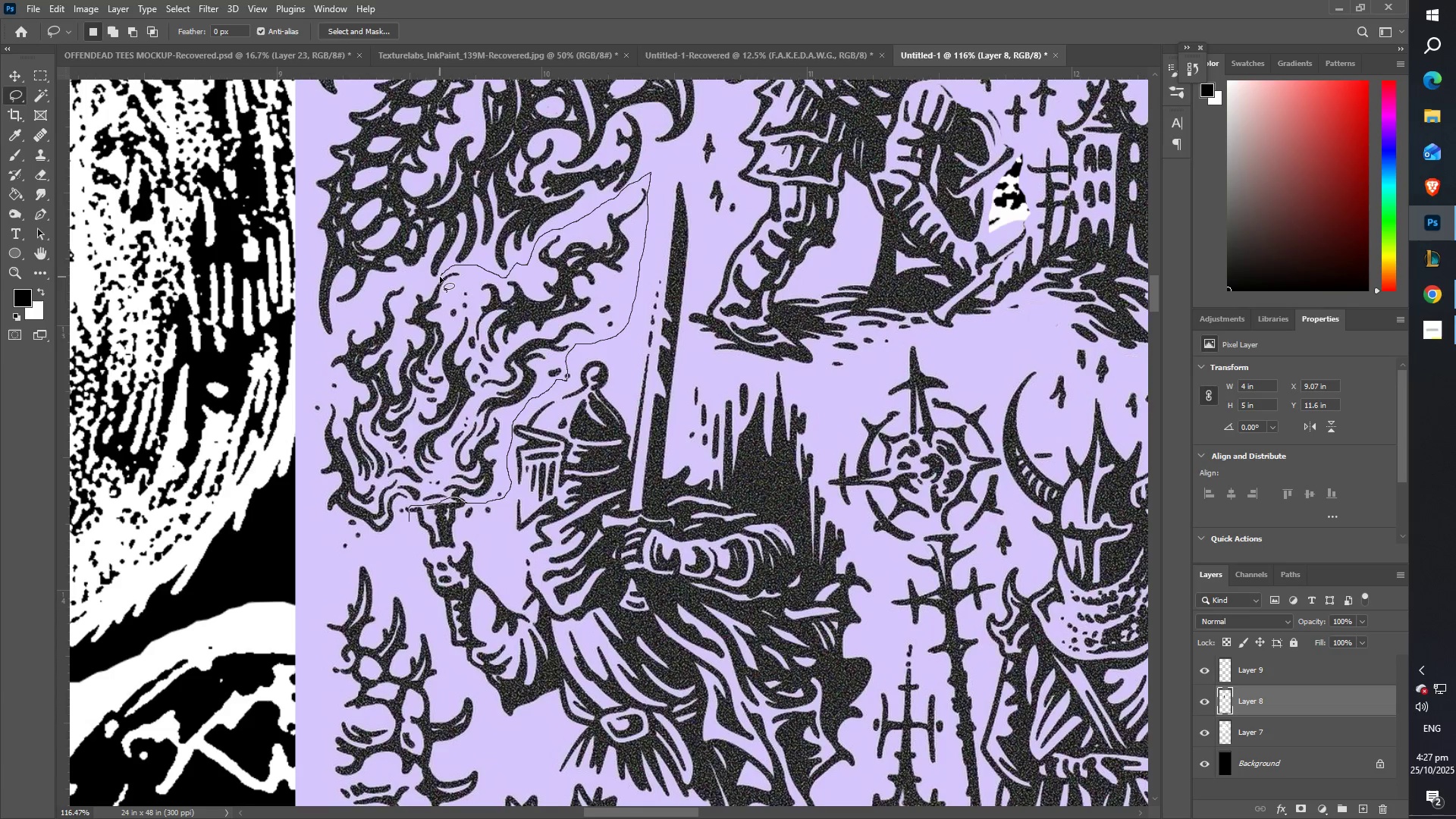 
key(Control+X)
 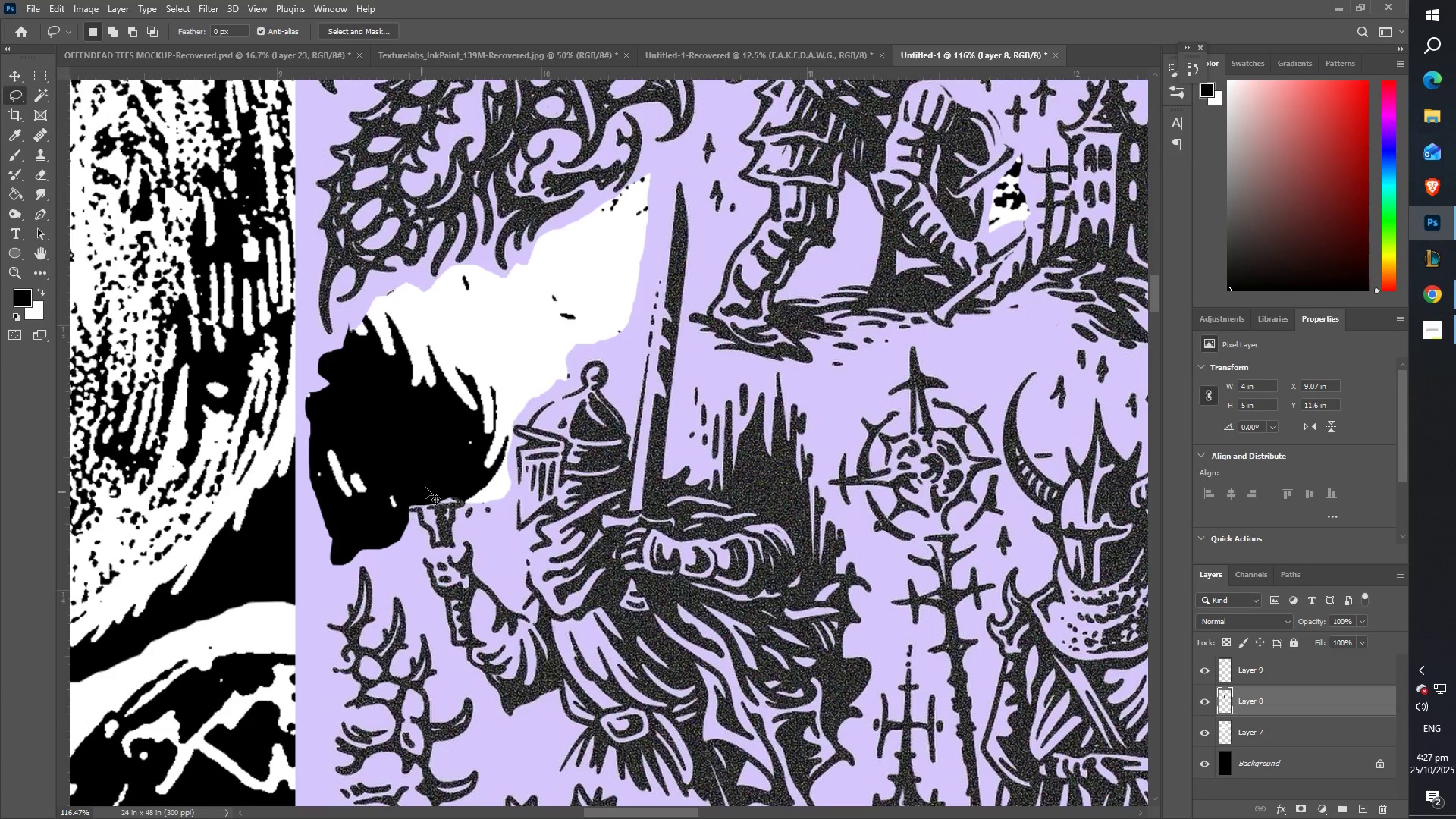 
key(Control+V)
 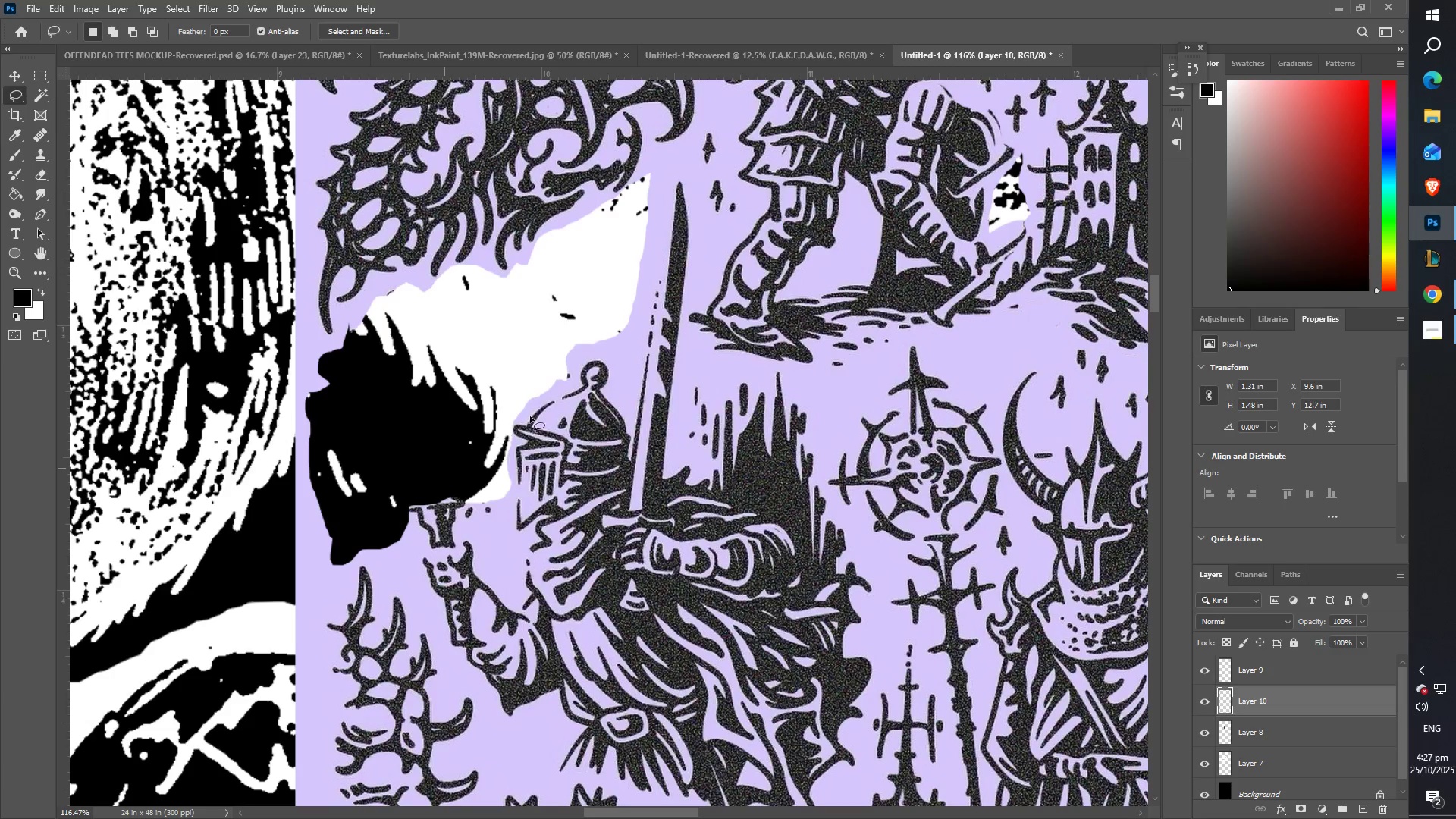 
key(Z)
 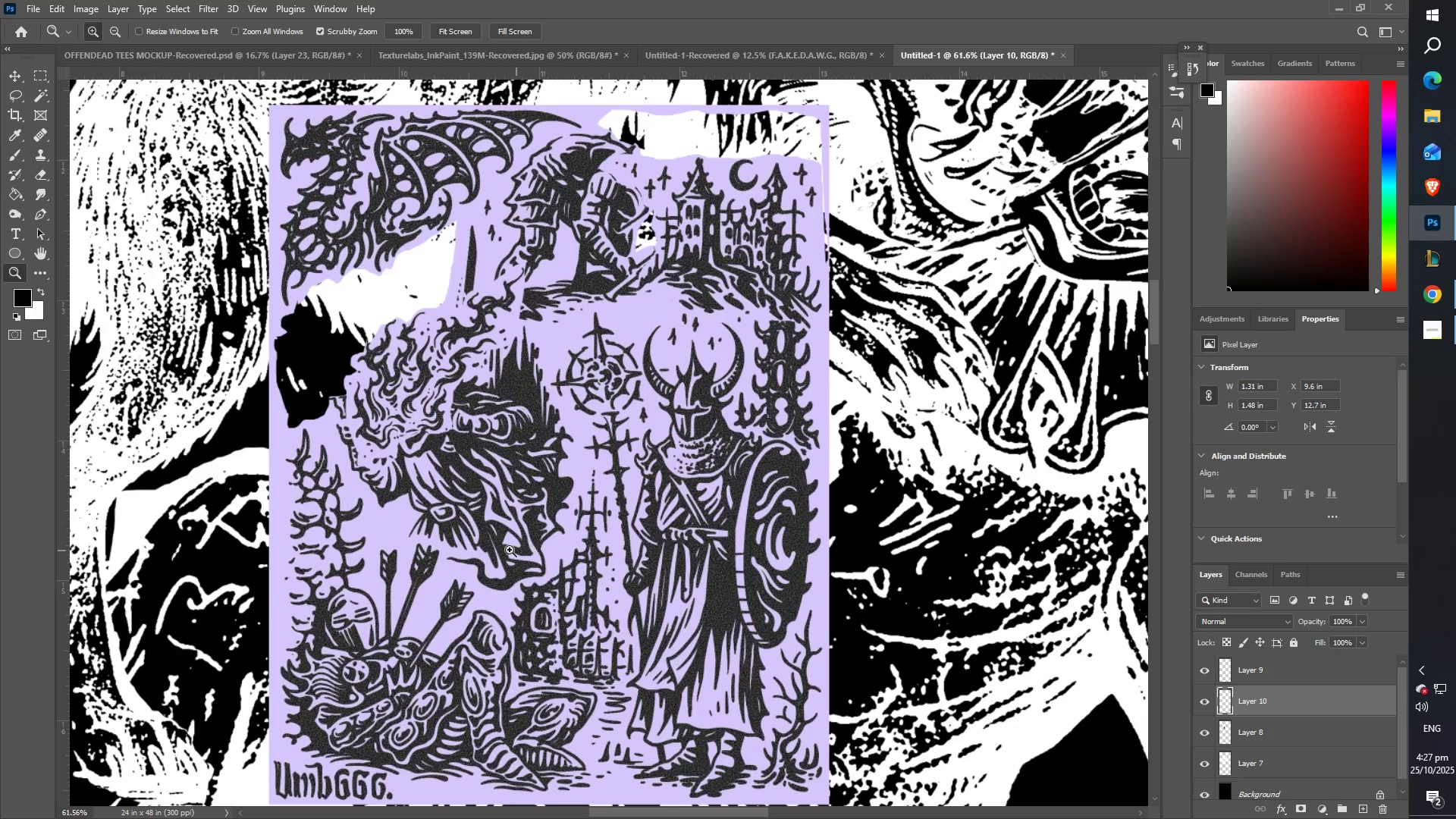 
scroll: coordinate [408, 540], scroll_direction: down, amount: 5.0
 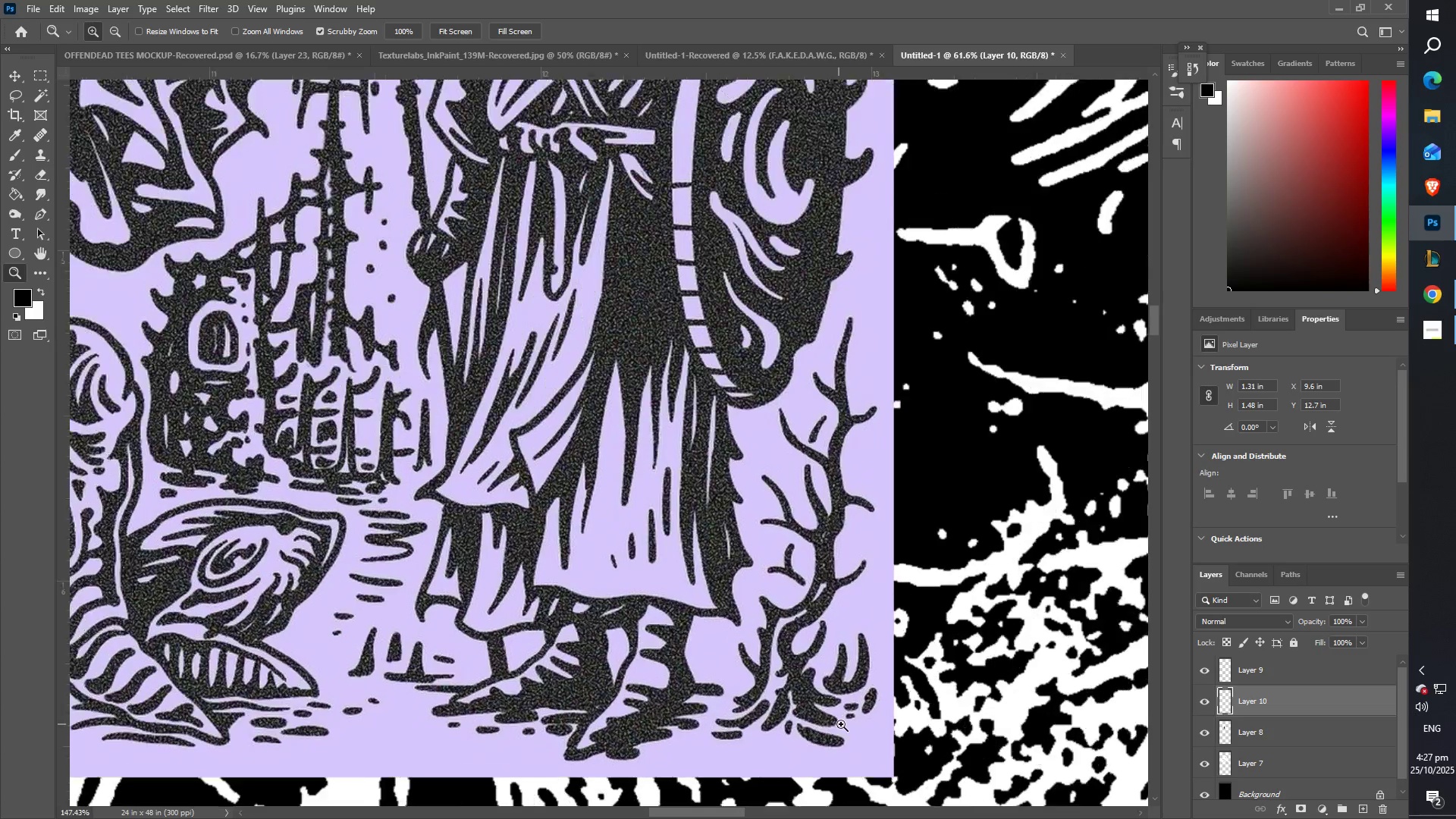 
hold_key(key=Space, duration=0.51)
 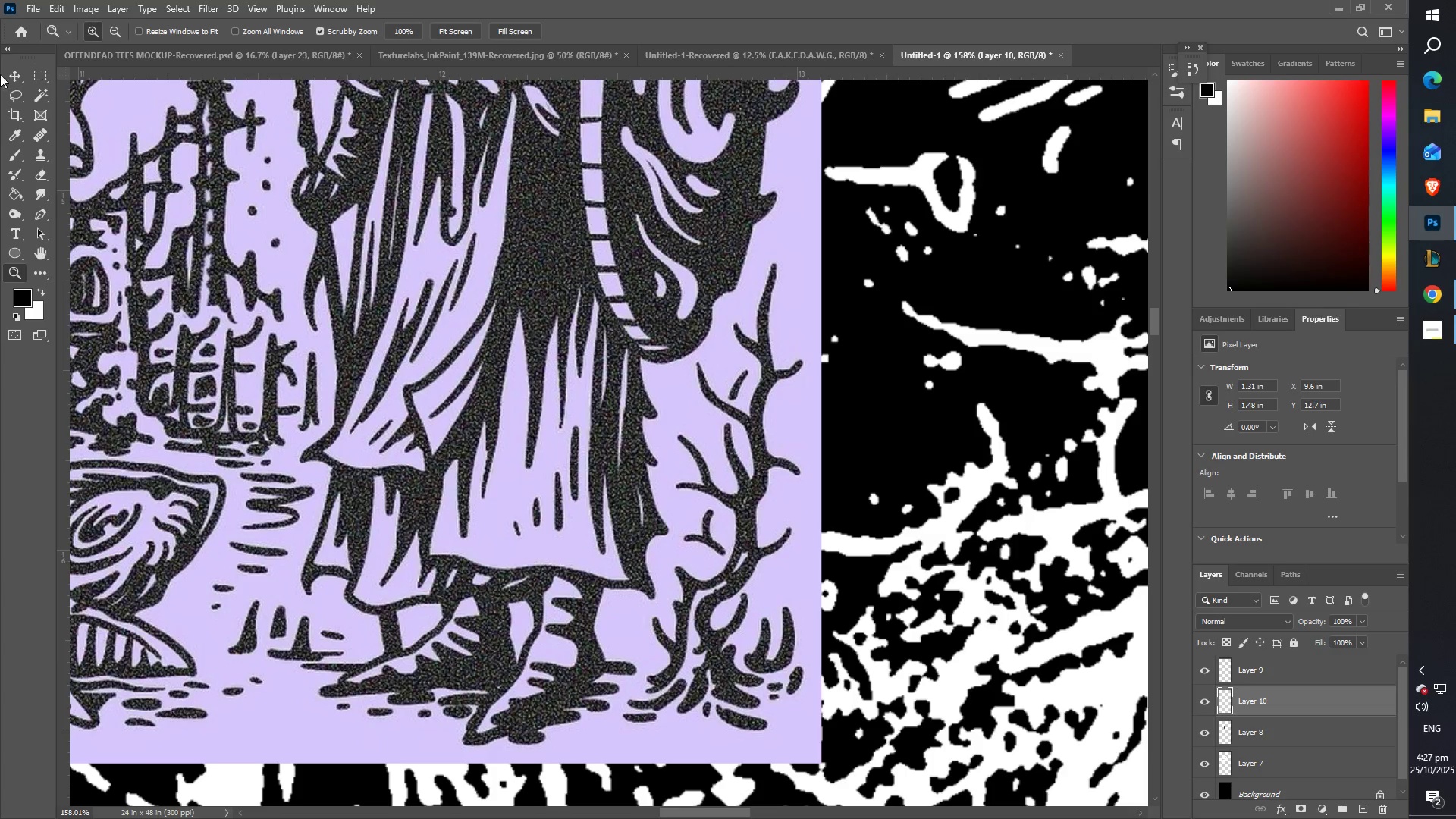 
left_click([12, 97])
 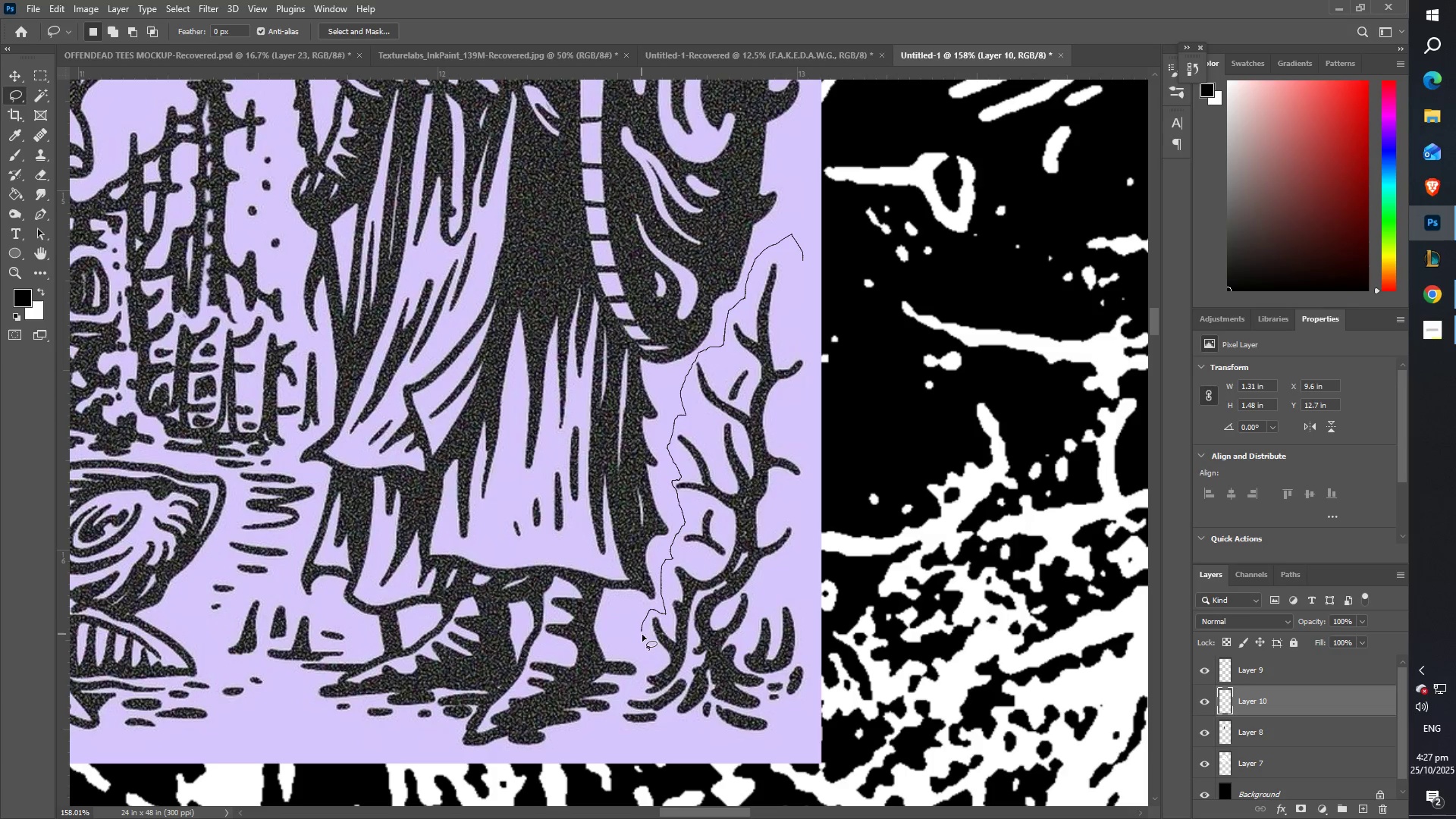 
wait(11.72)
 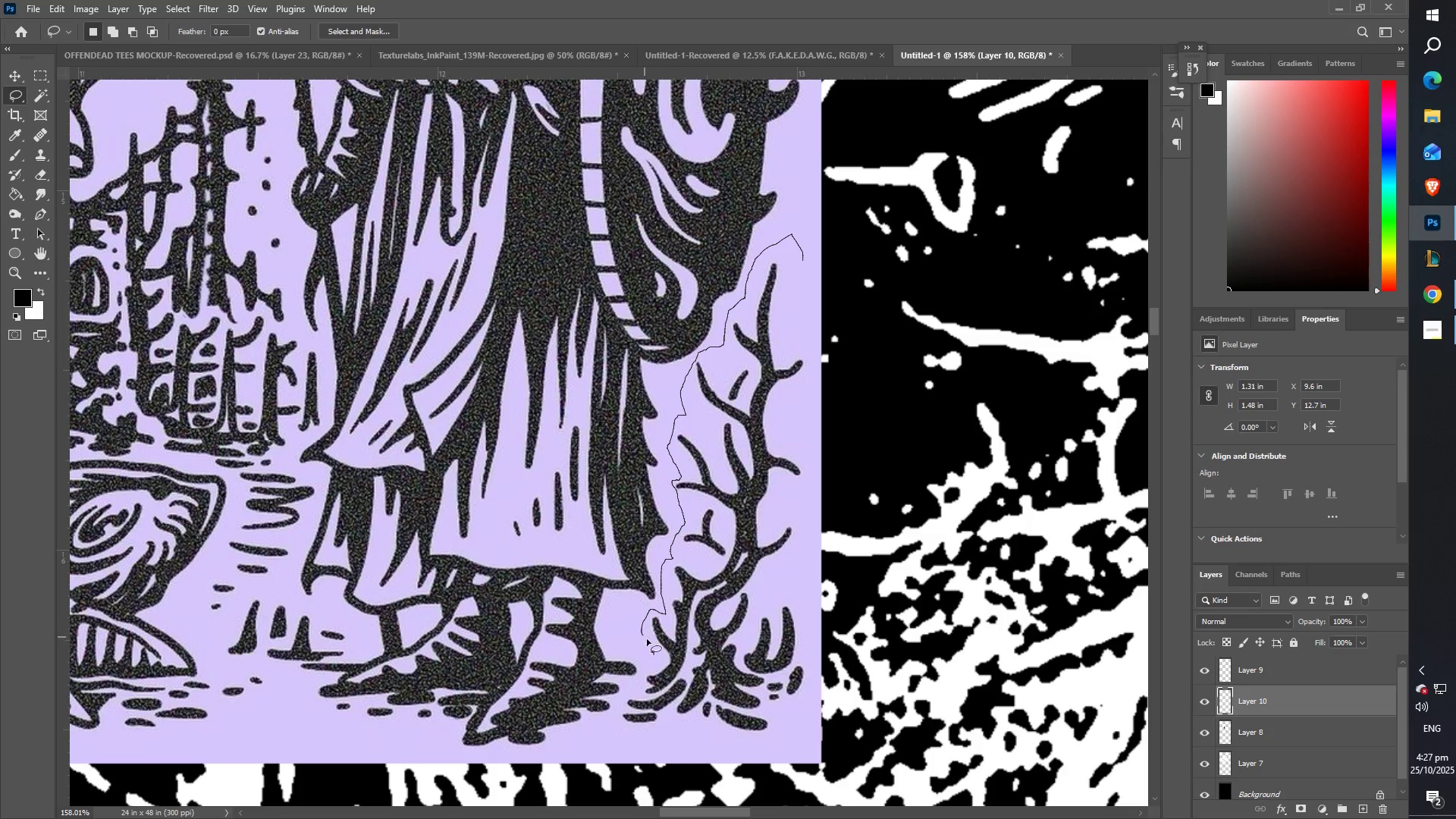 
key(Control+X)
 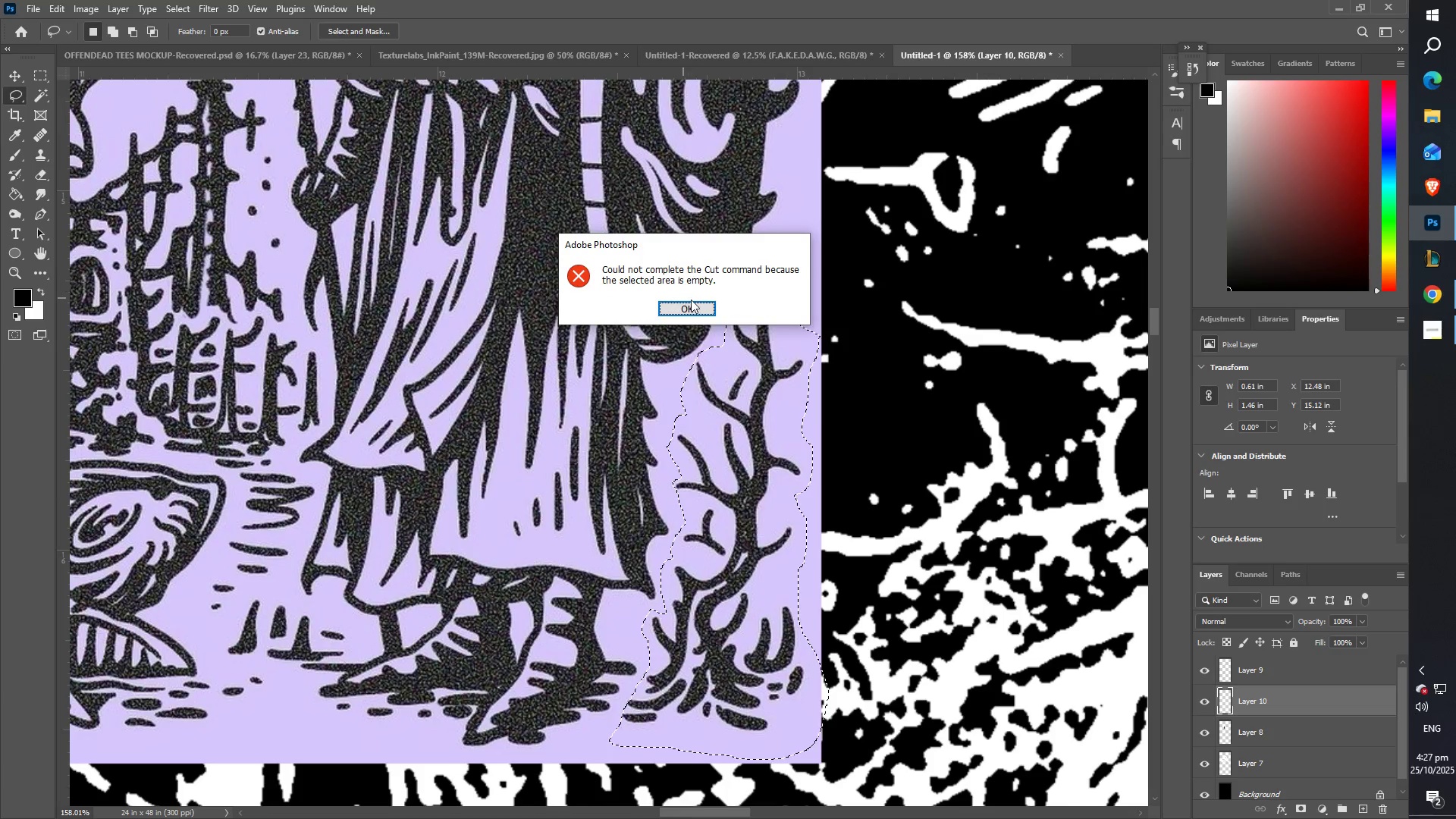 
left_click([702, 305])
 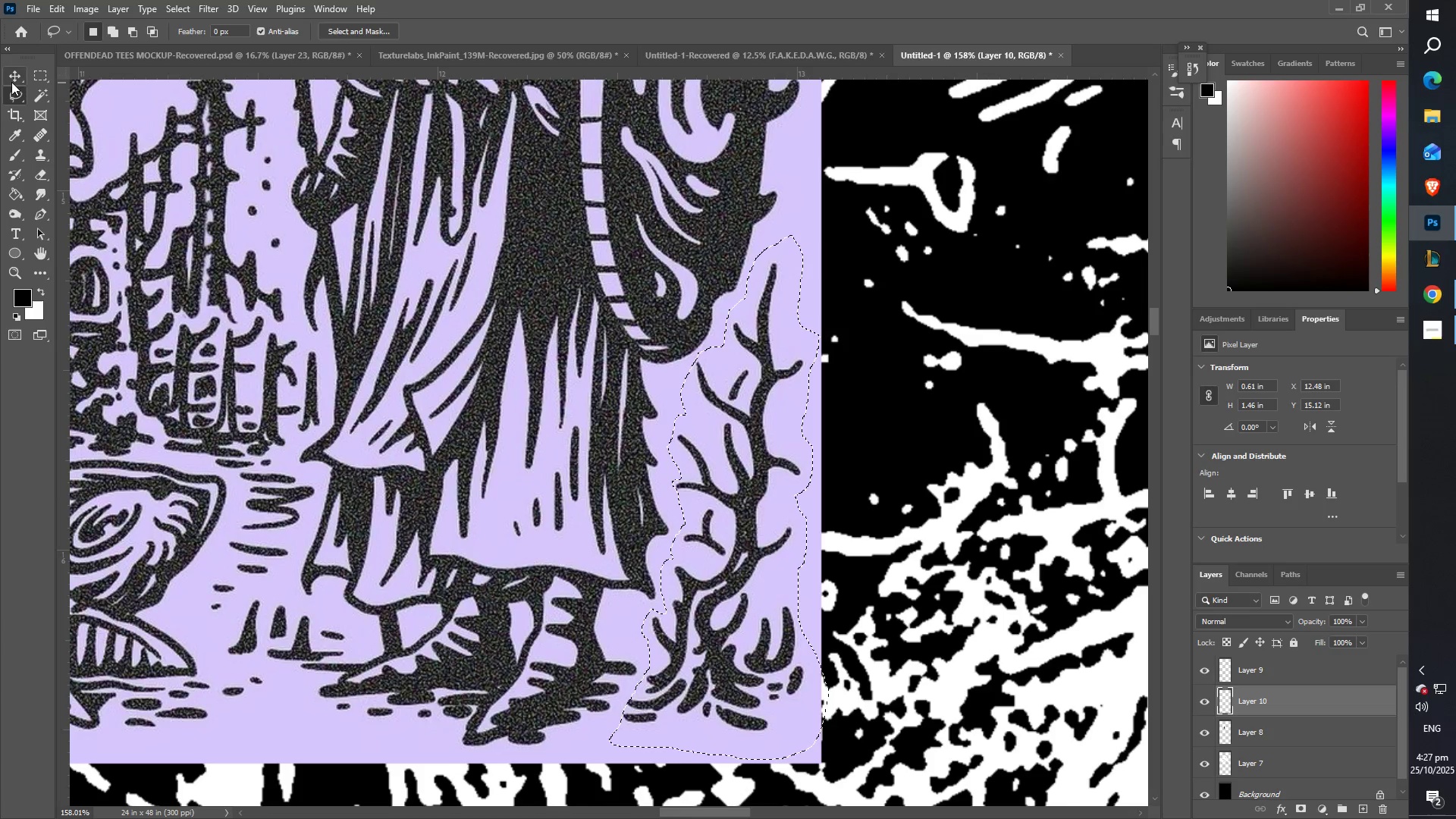 
left_click([13, 74])
 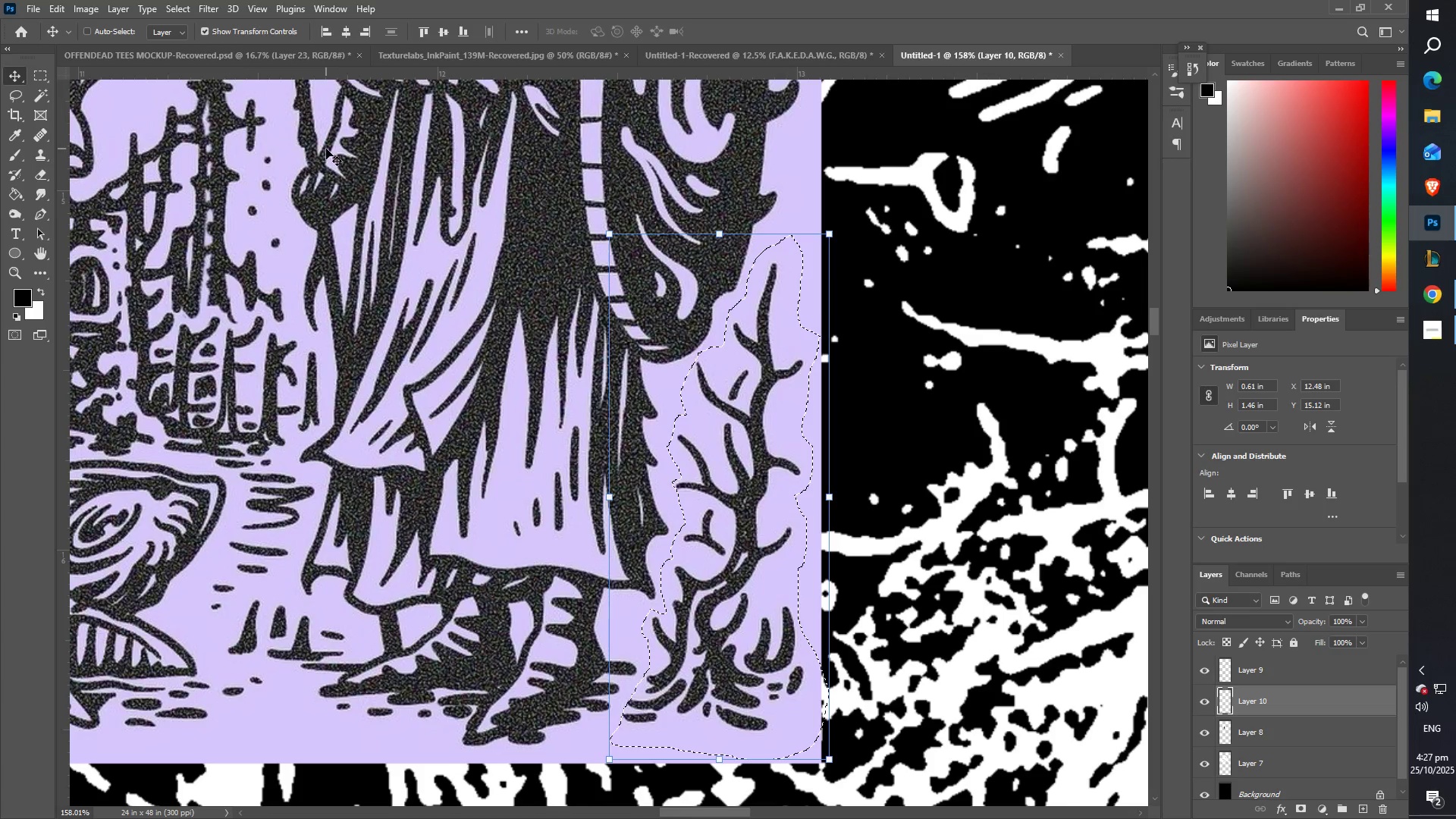 
right_click([326, 149])
 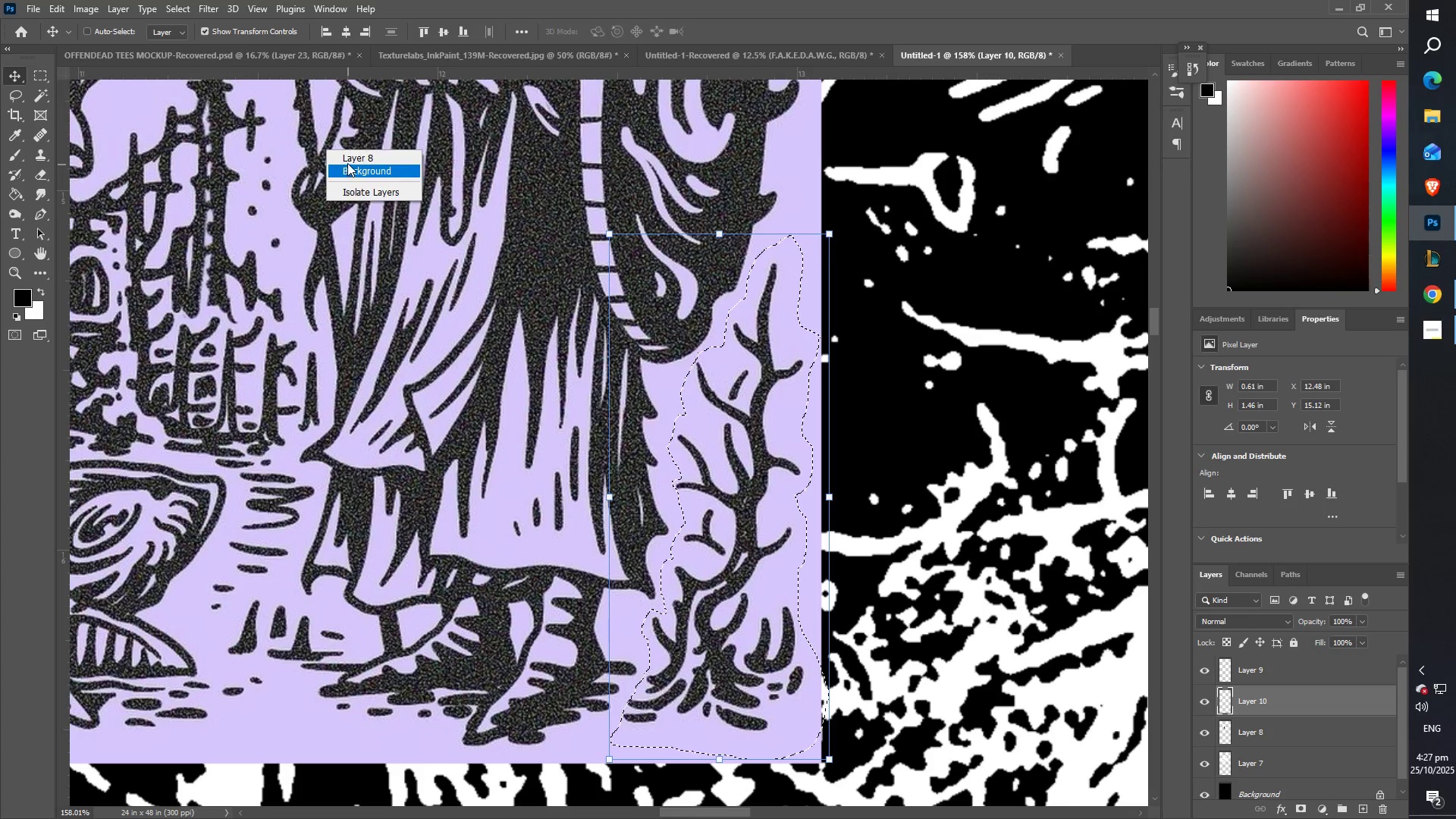 
left_click([349, 158])
 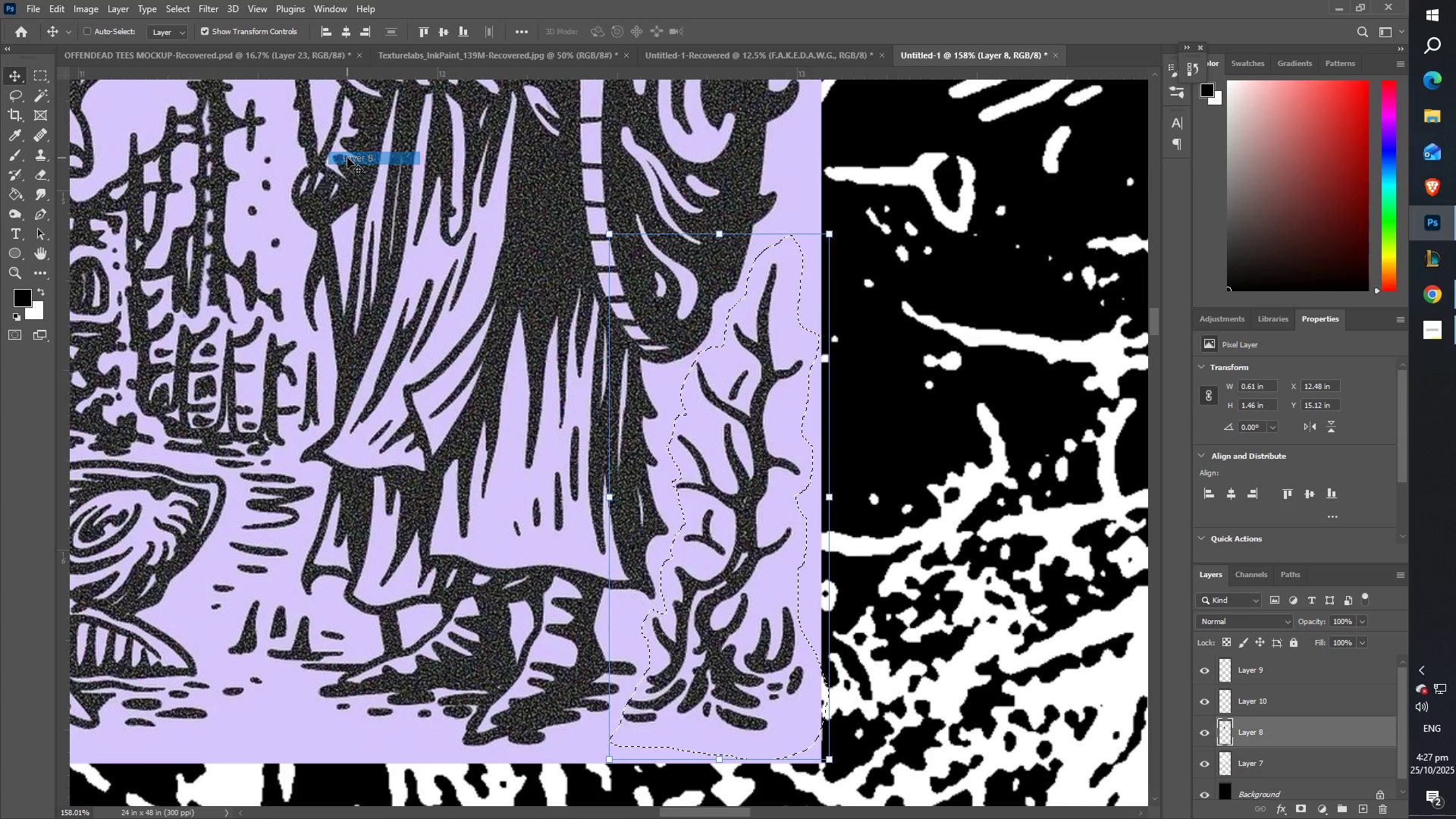 
key(Control+X)
 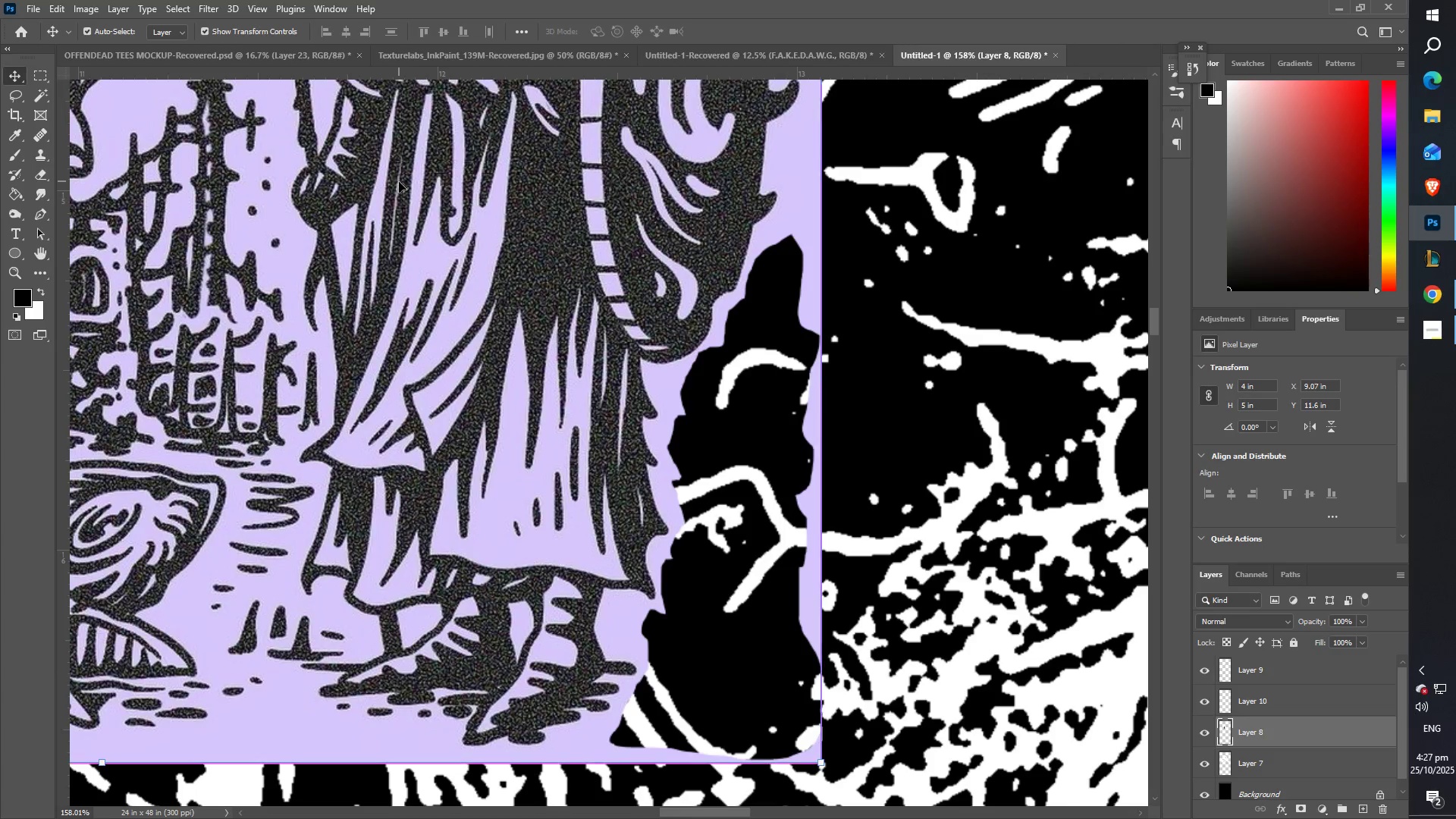 
hold_key(key=Space, duration=0.96)
 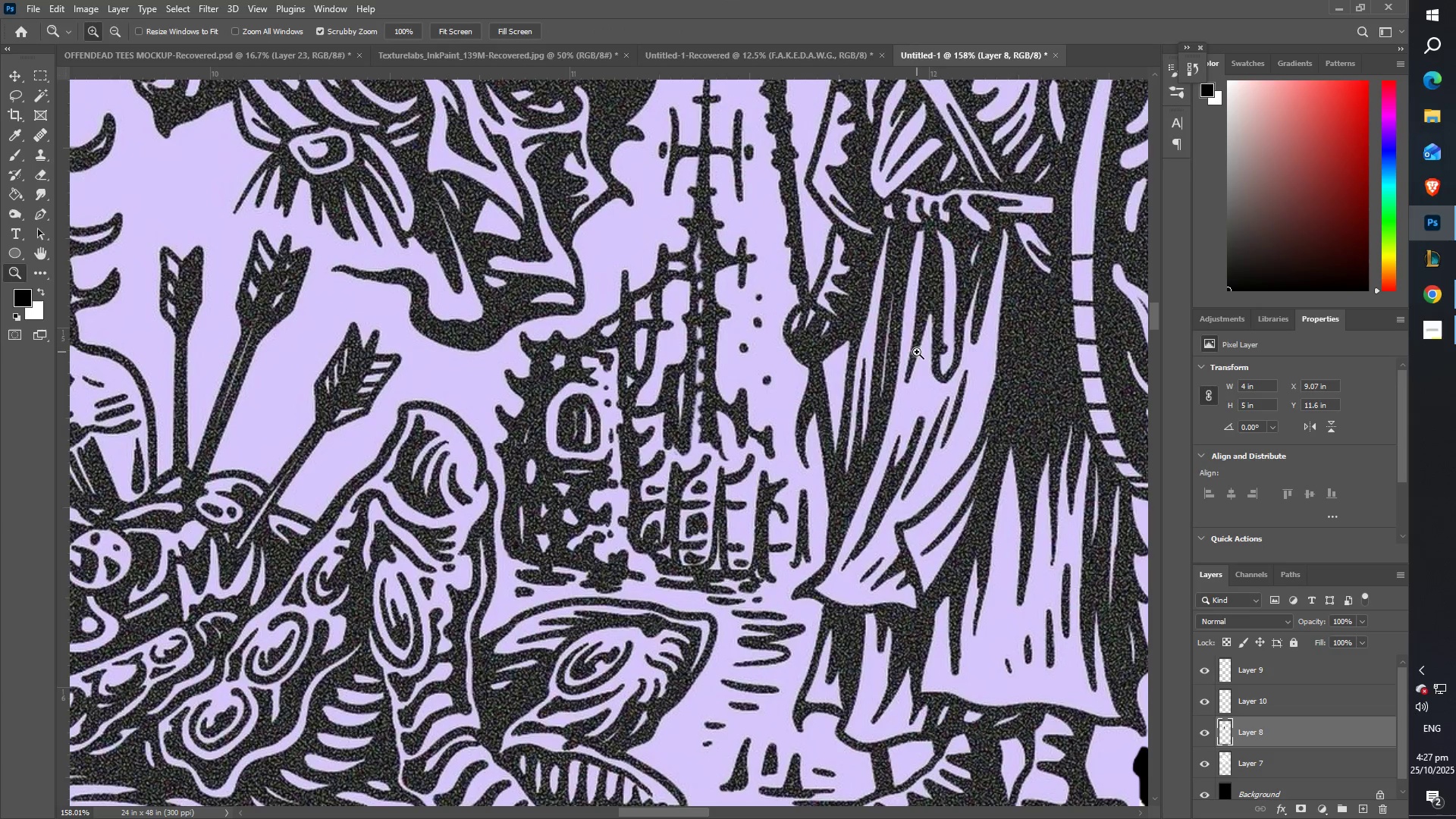 
key(Z)
 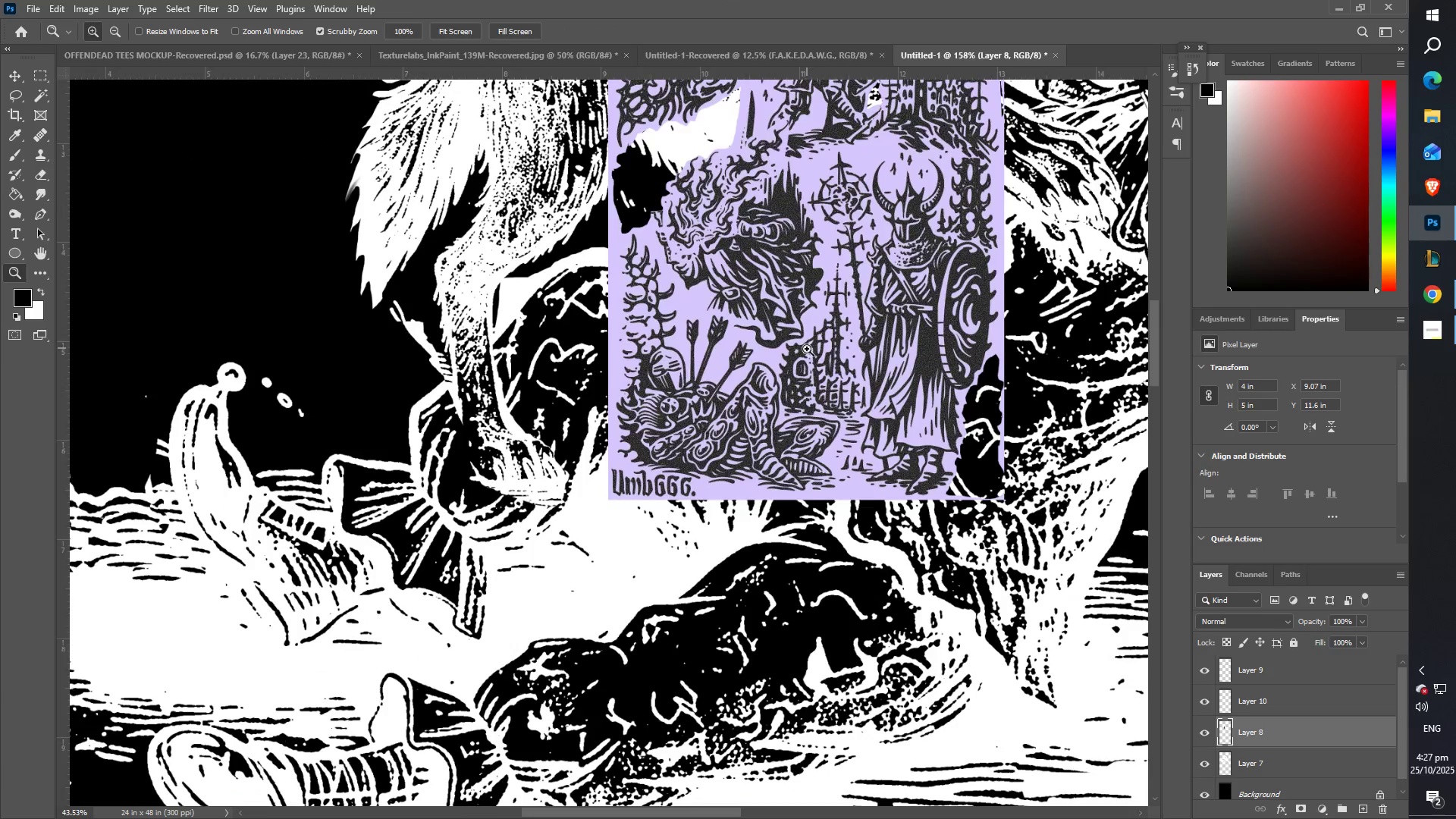 
hold_key(key=Space, duration=0.86)
 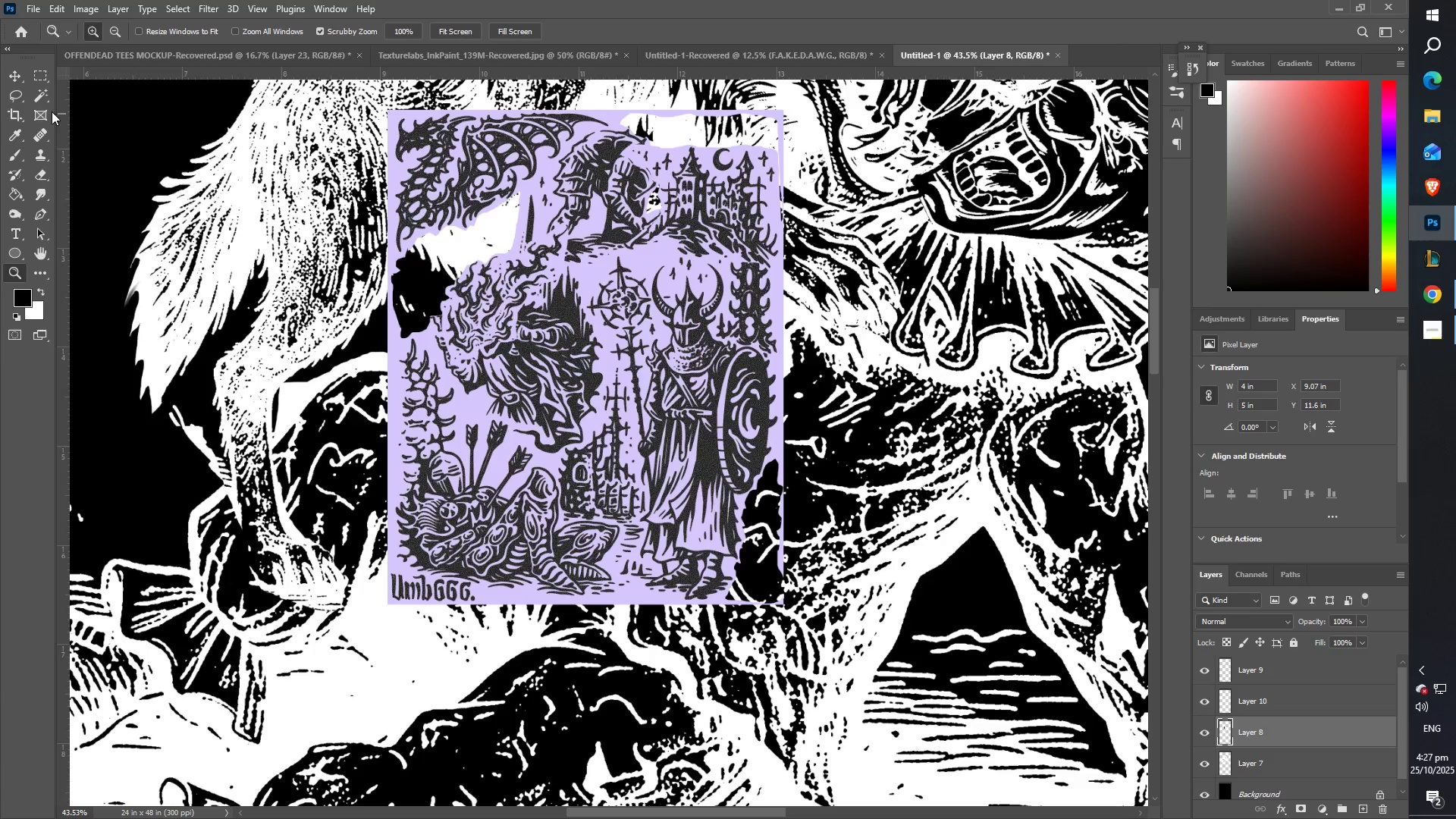 
left_click([9, 78])
 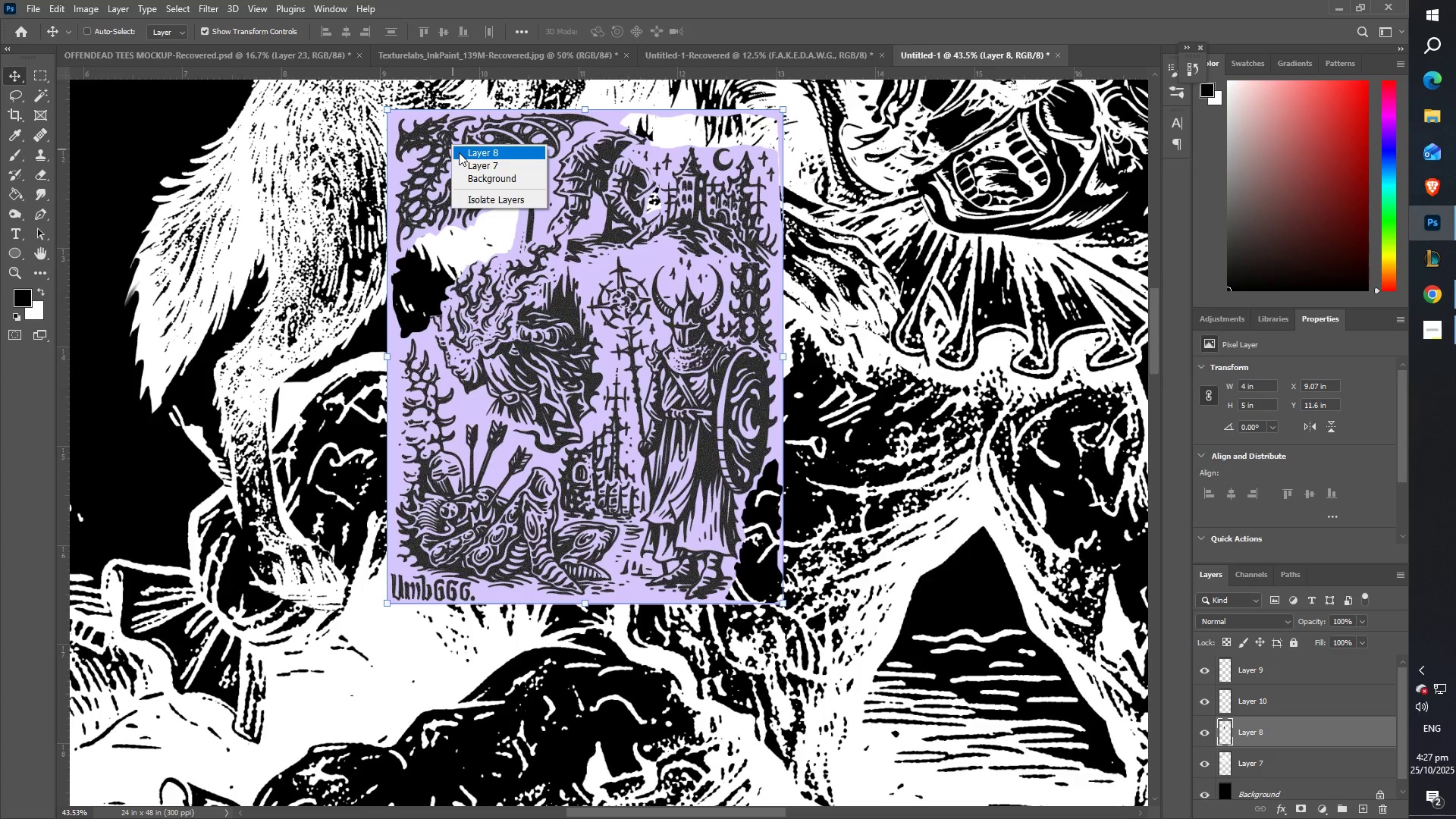 
left_click([460, 152])
 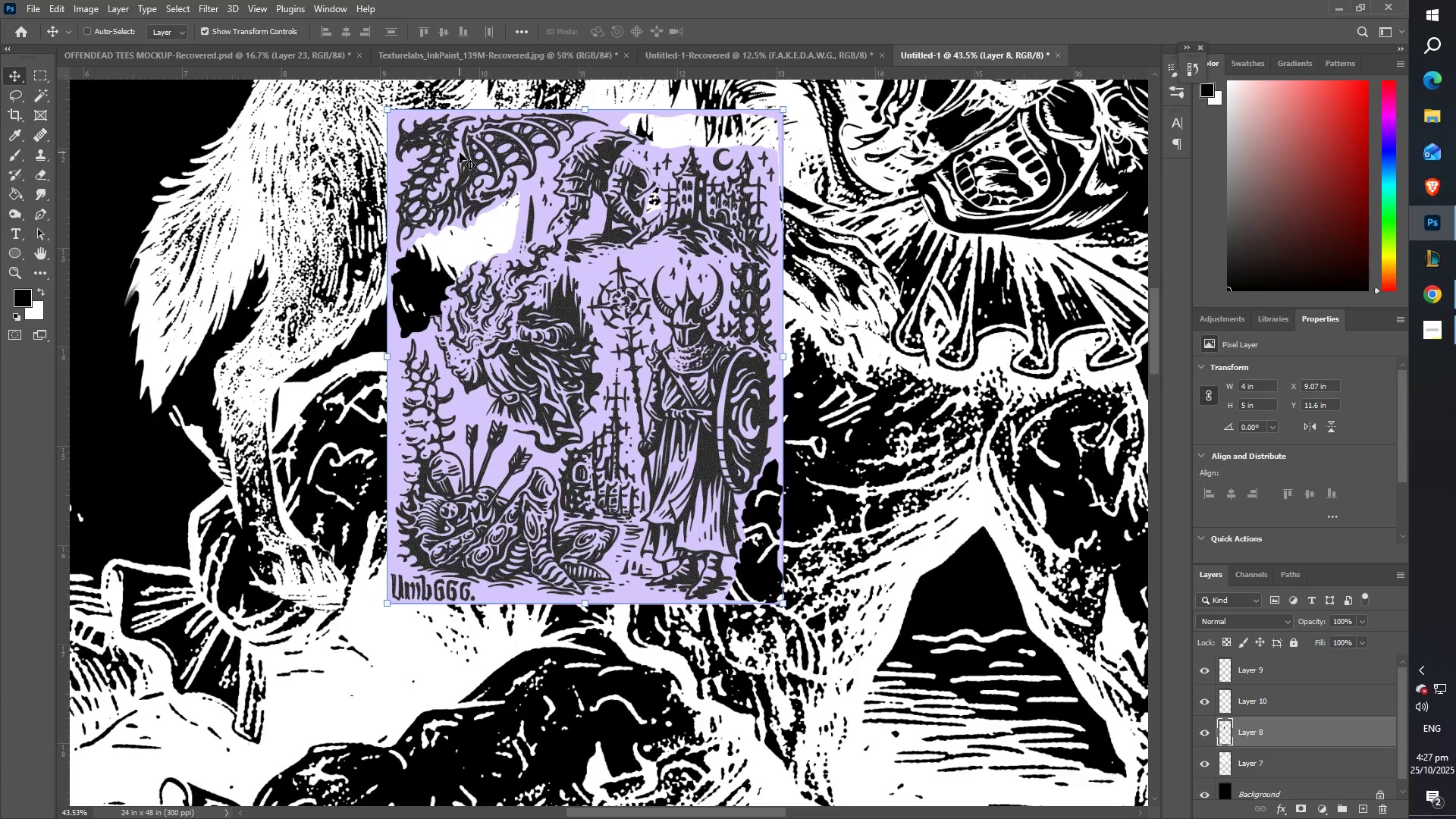 
type([Delete]zz)
 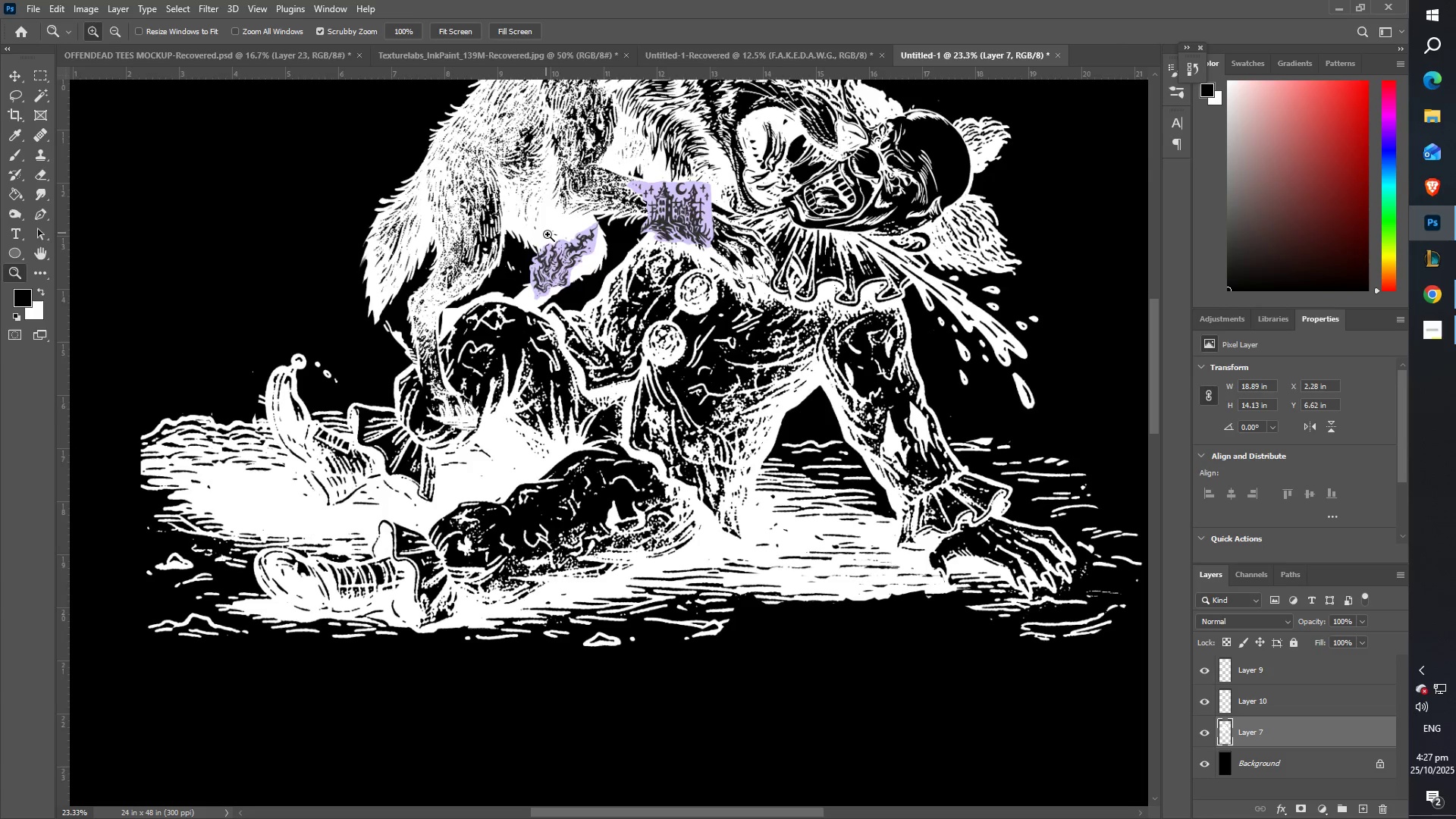 
hold_key(key=Space, duration=0.79)
 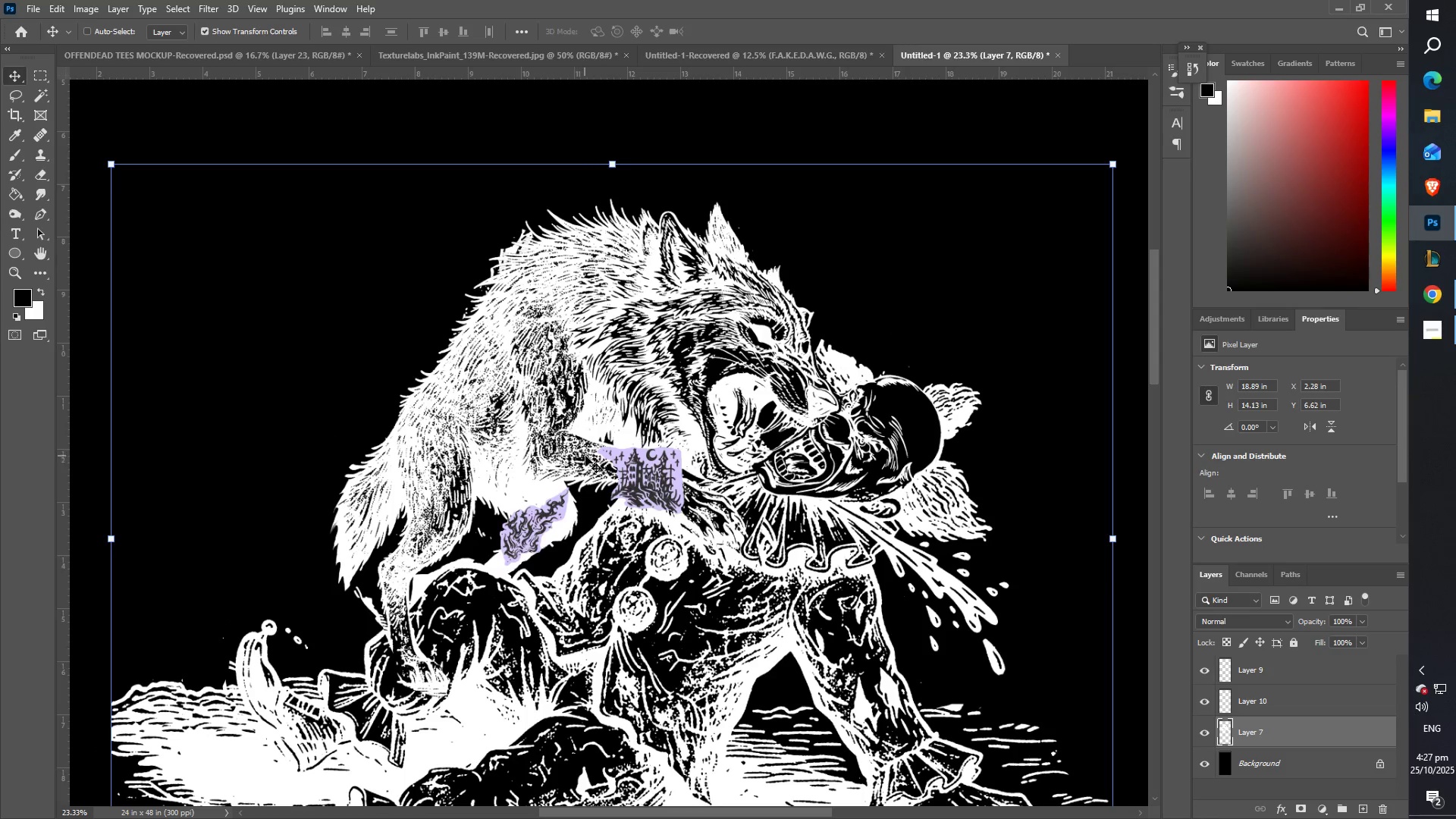 
right_click([647, 465])
 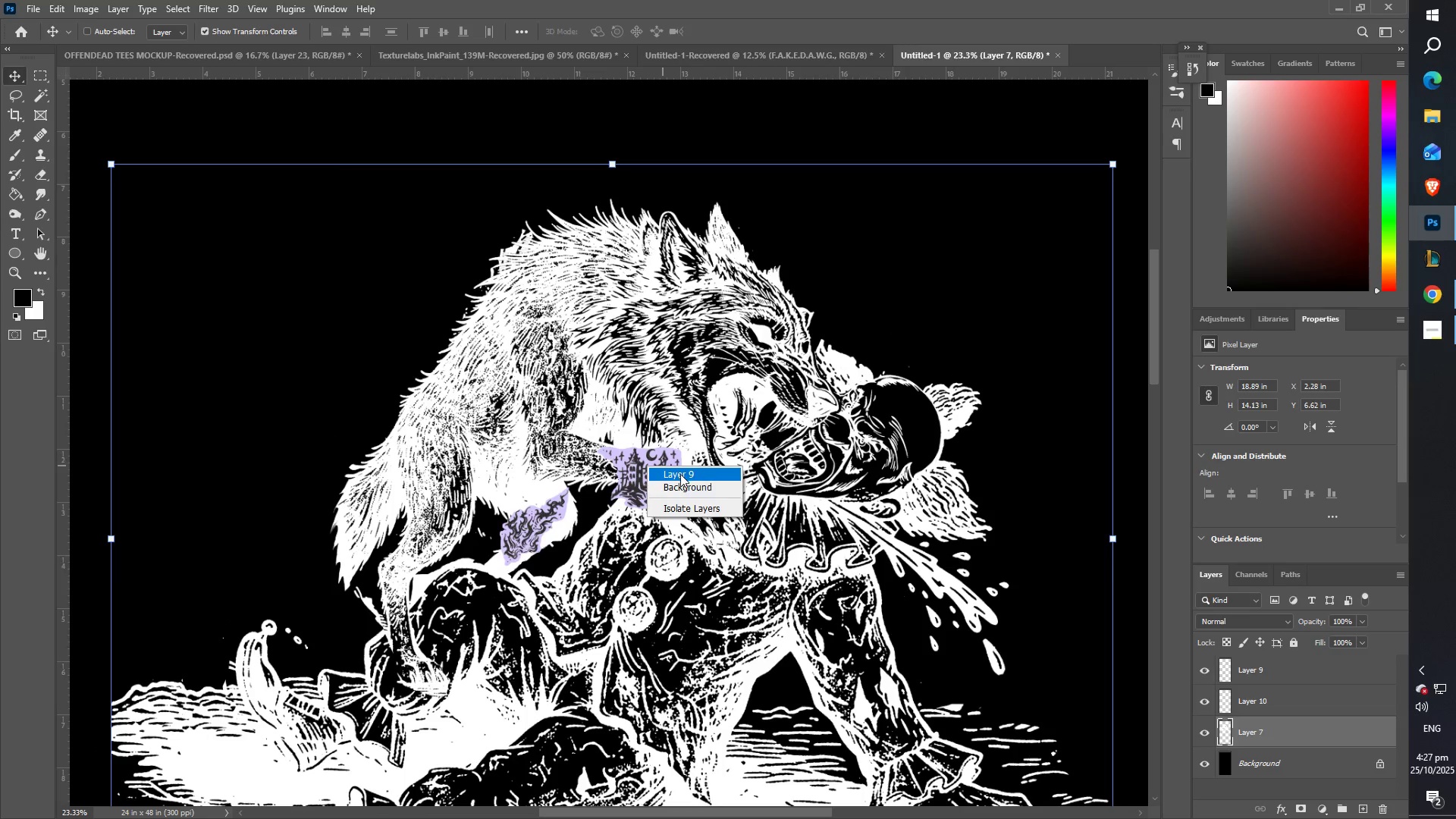 
key(Z)
 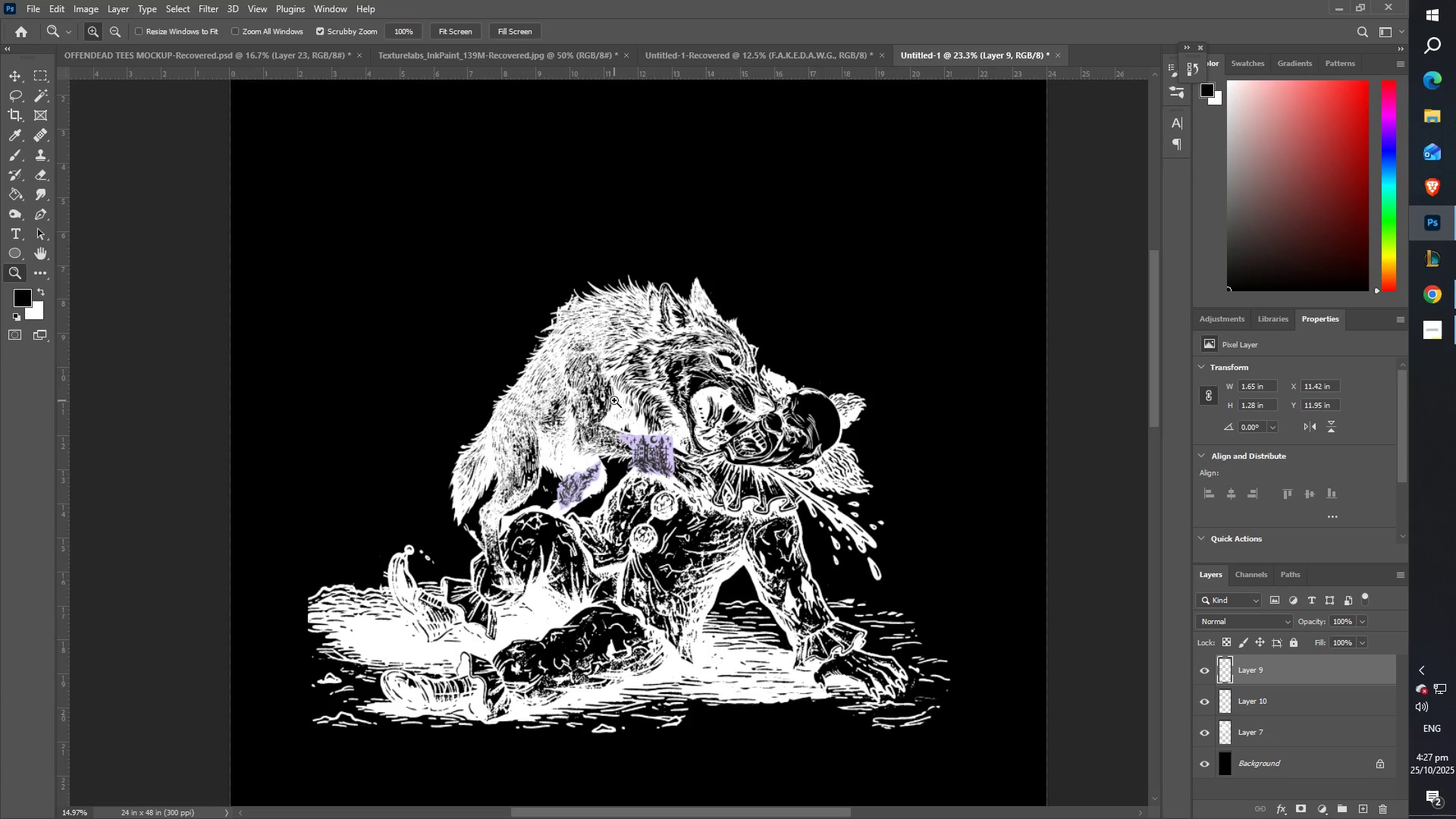 
key(Control+T)
 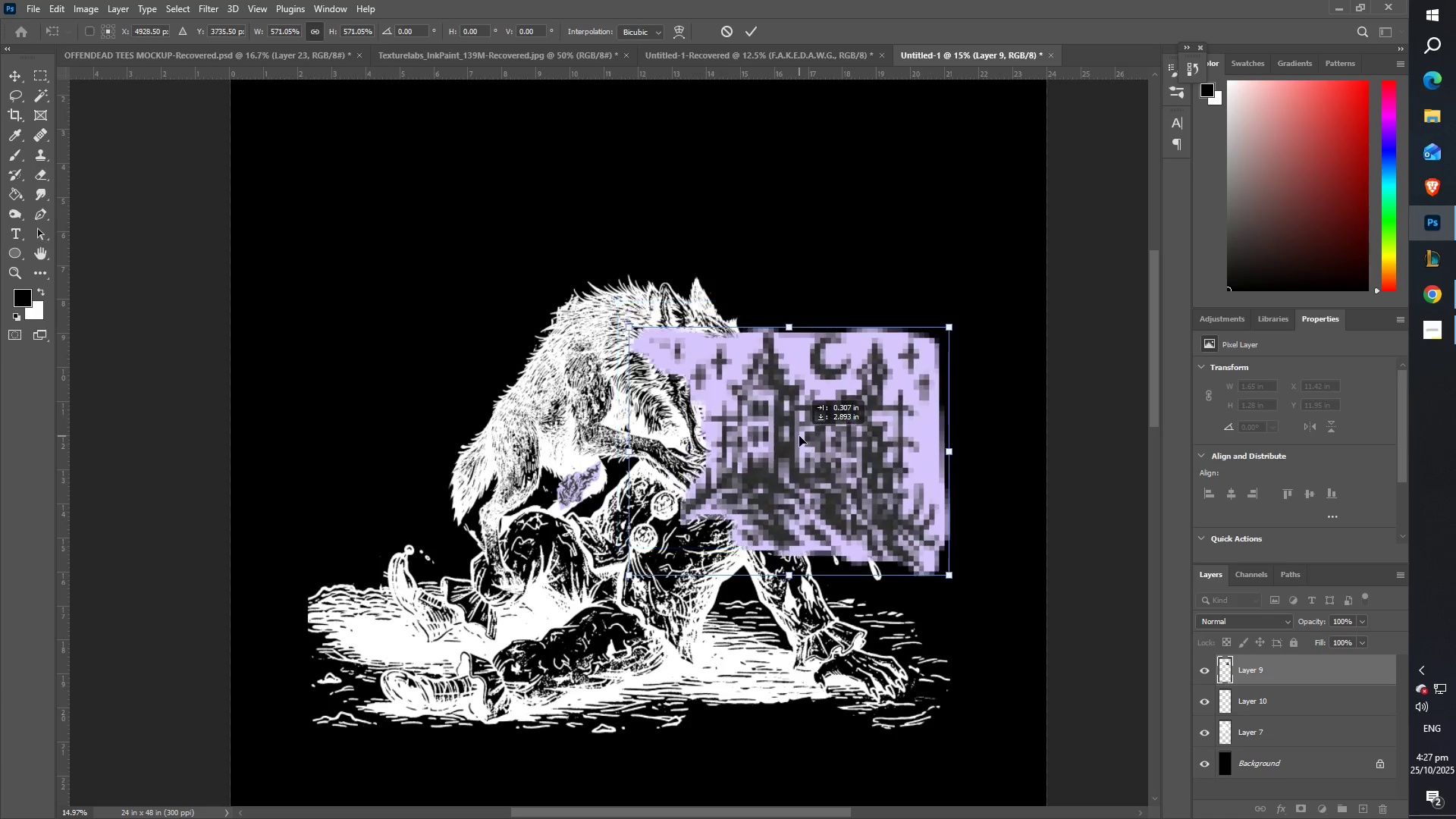 
key(Enter)
 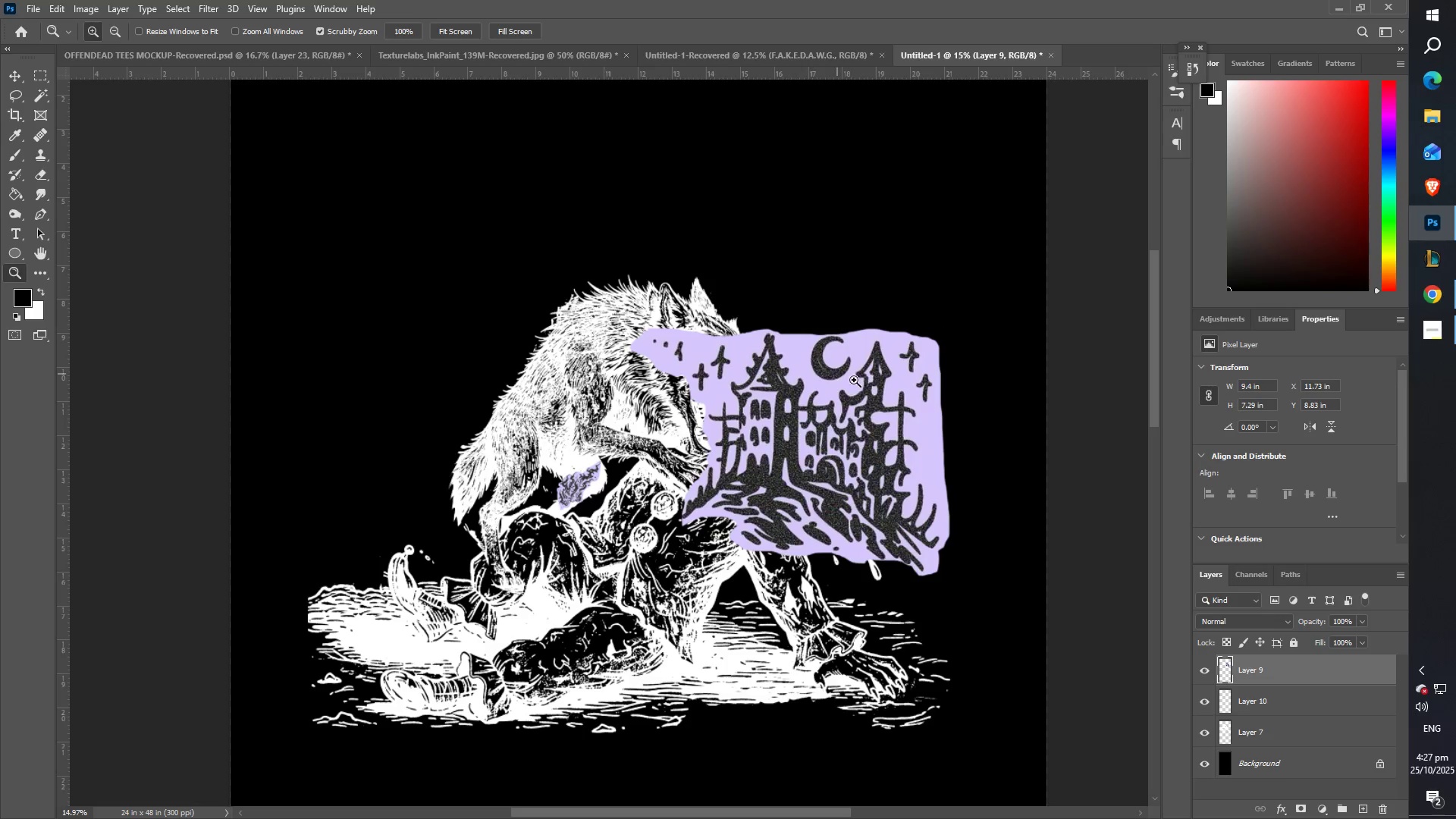 
key(Control+T)
 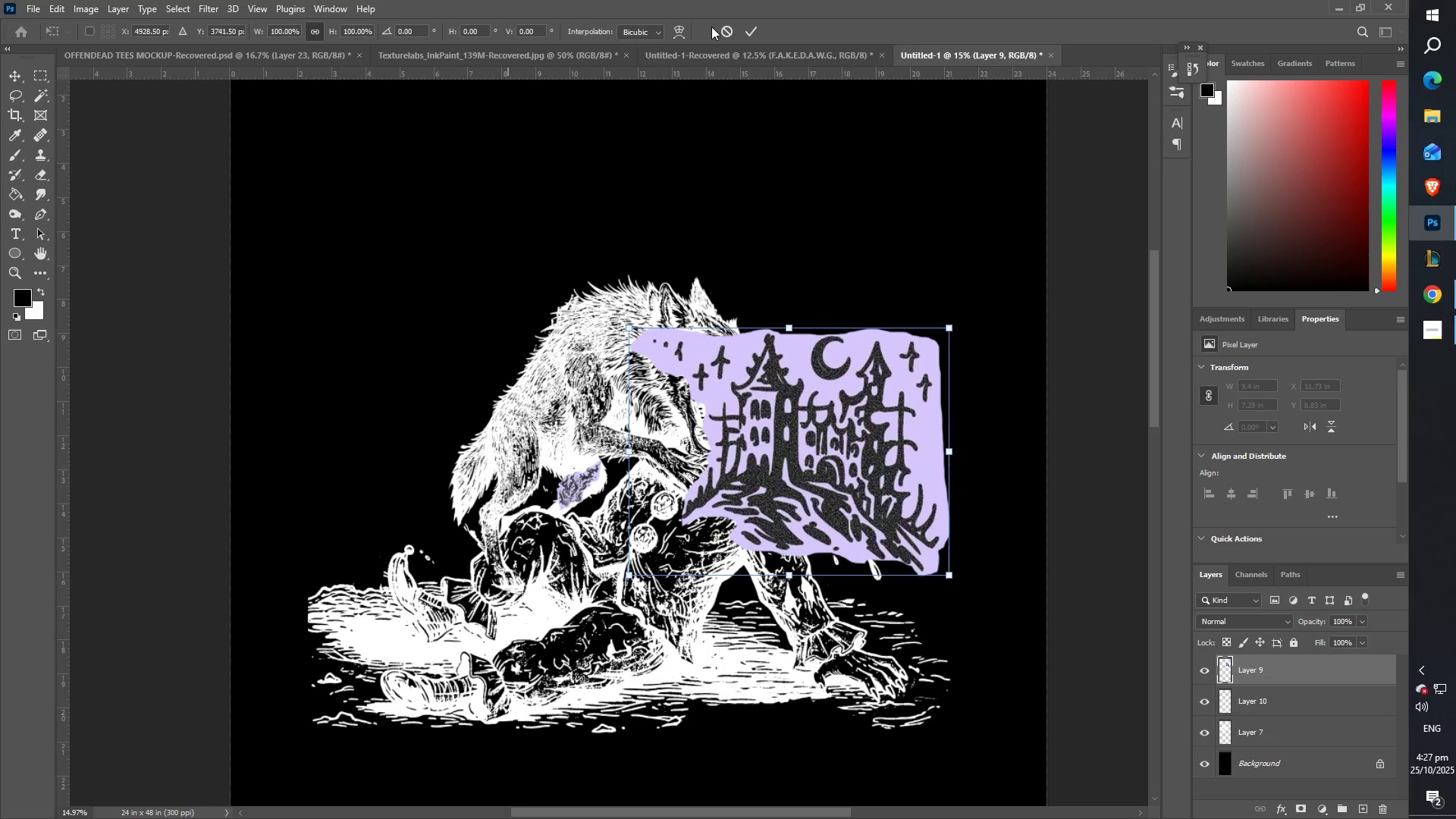 
left_click([755, 34])
 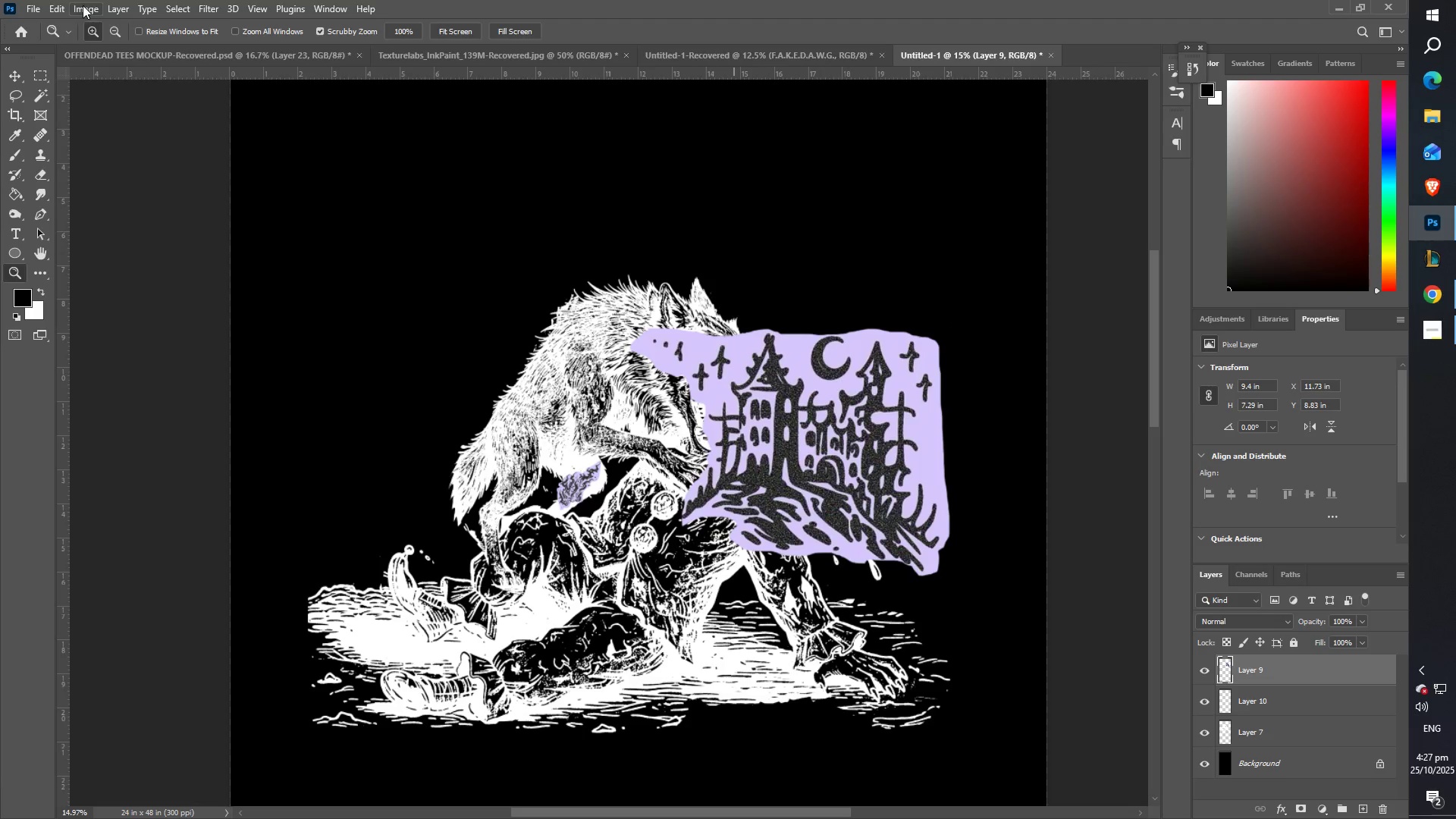 
left_click([85, 6])
 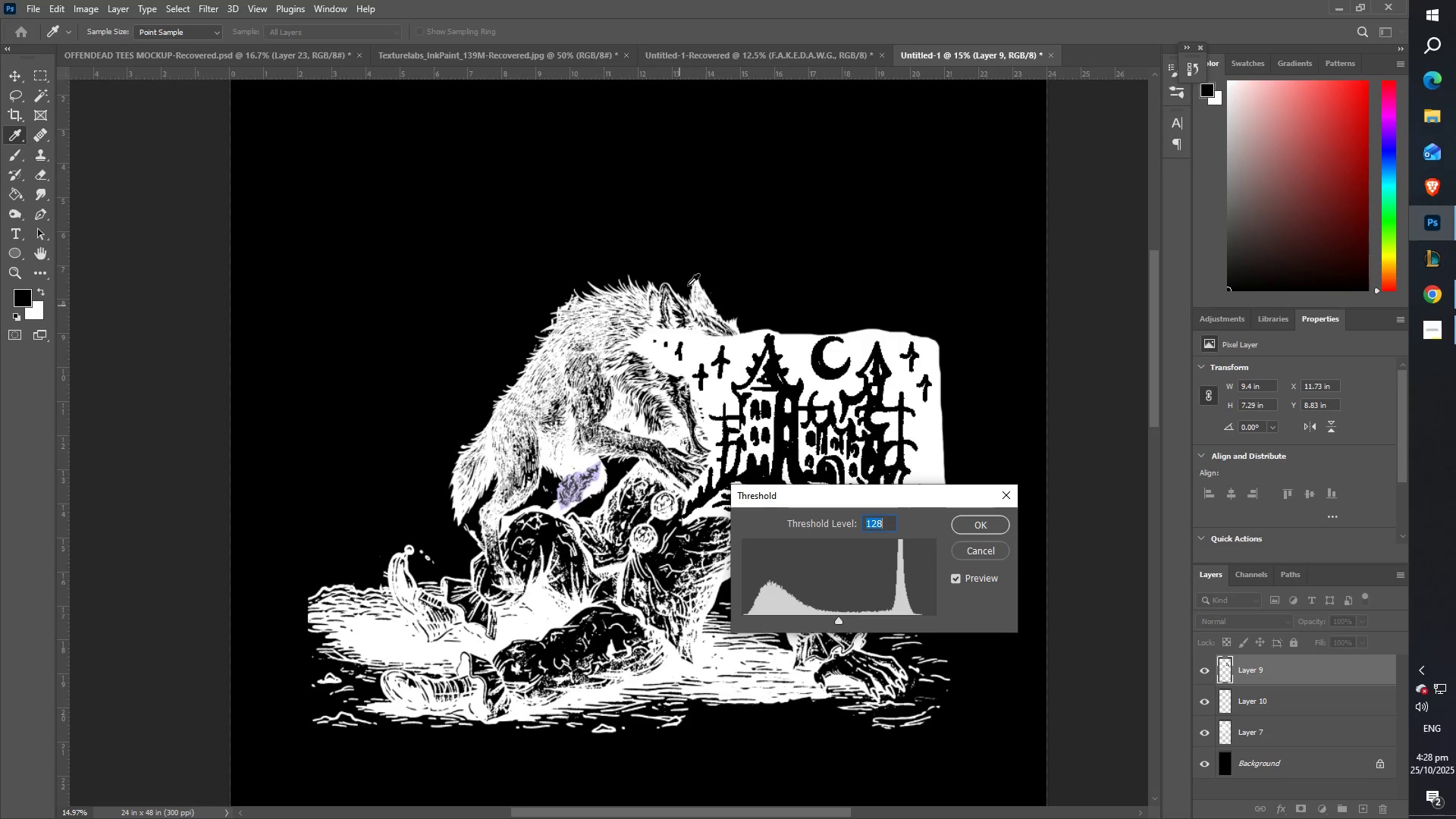 
wait(5.65)
 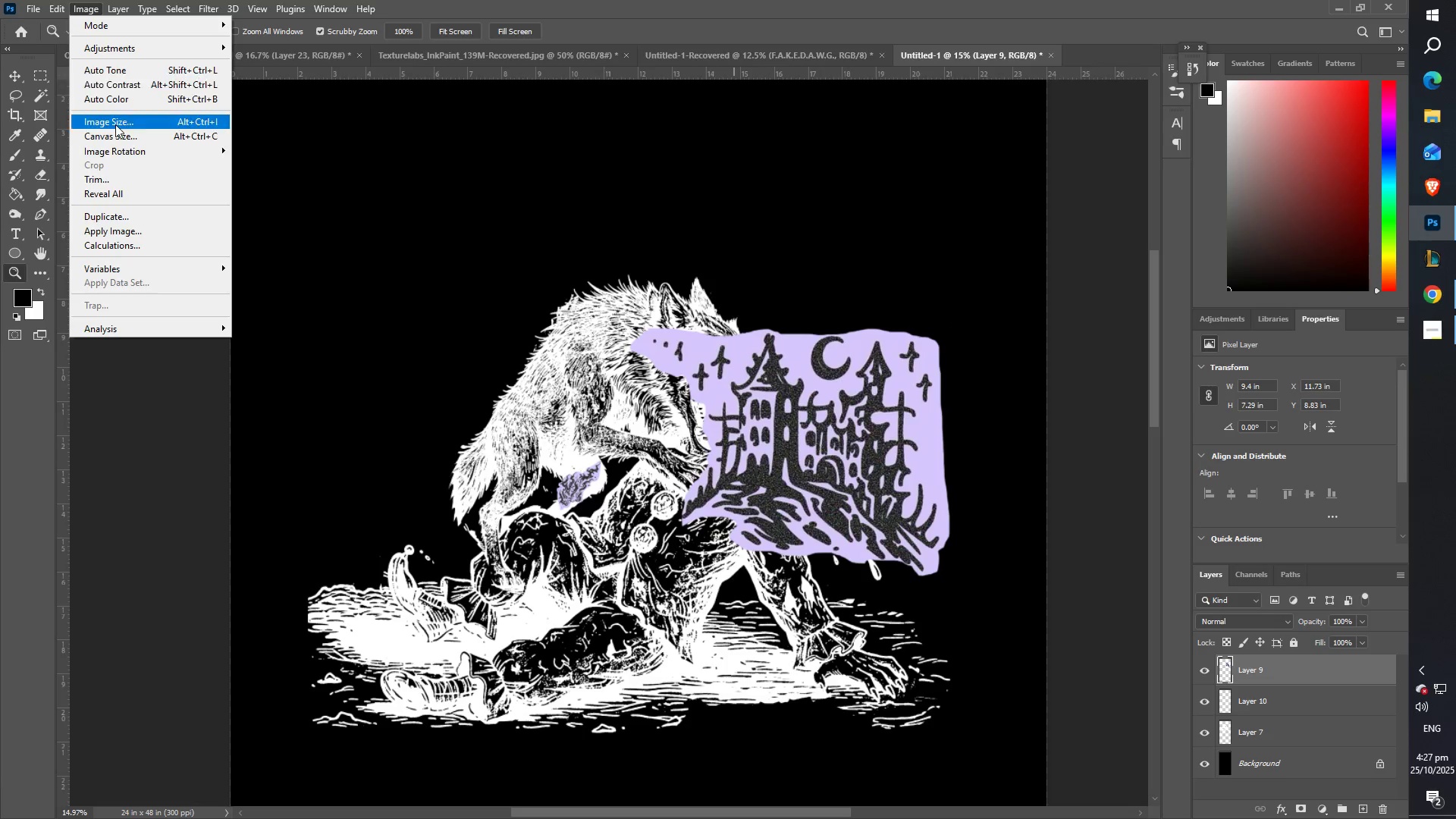 
type(ze)
 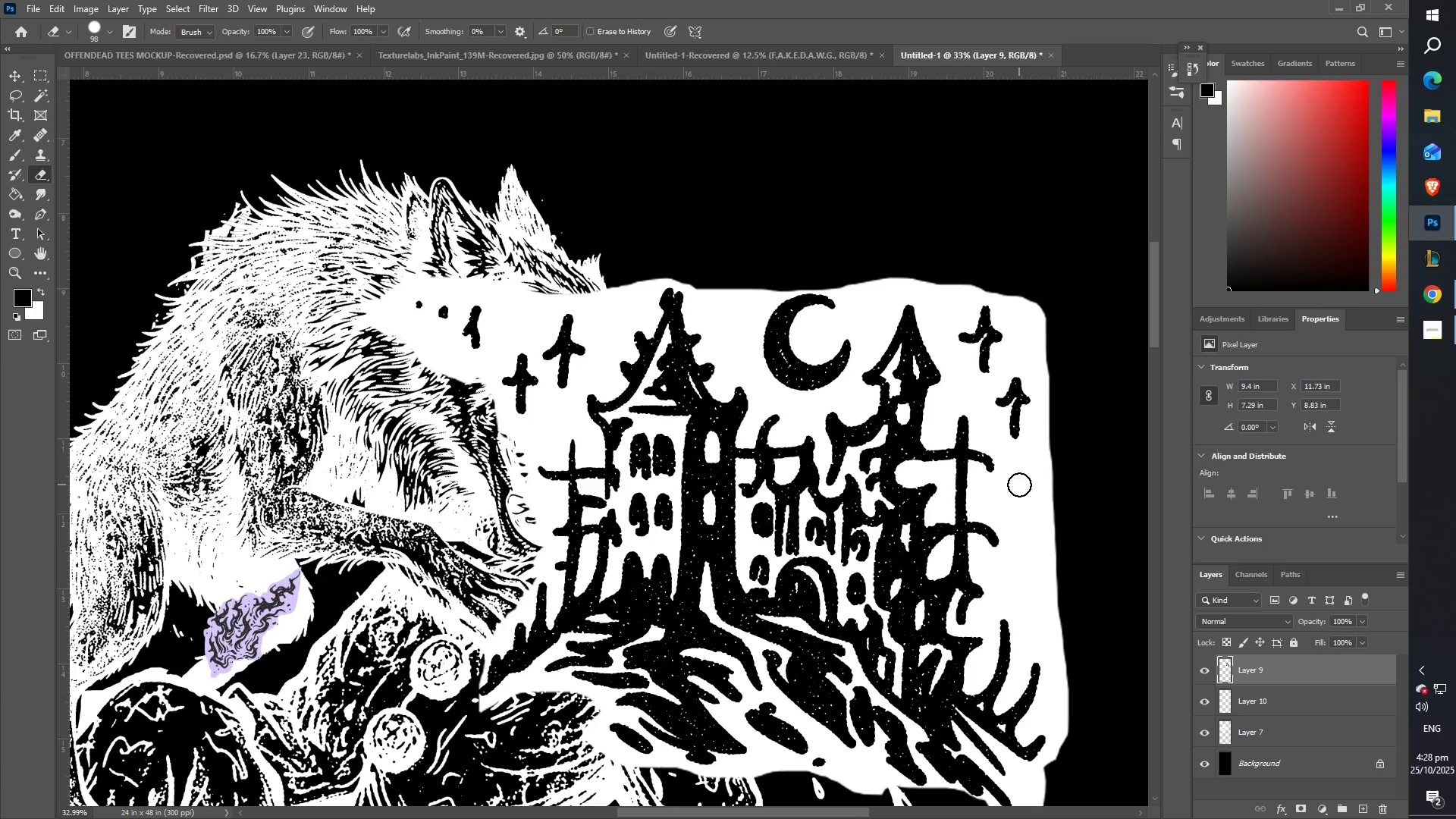 
left_click([1019, 484])
 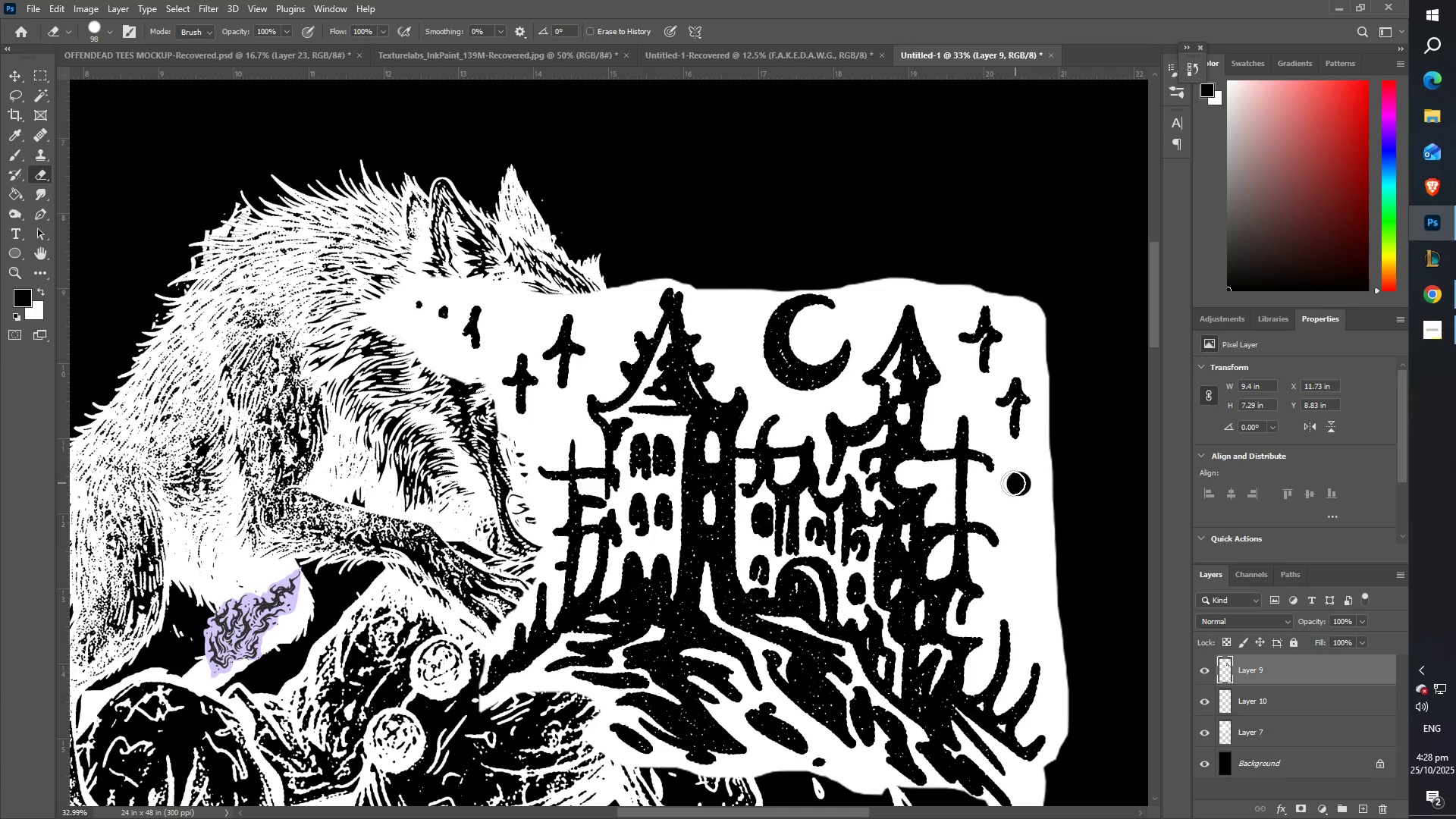 
key(Control+ControlLeft)
 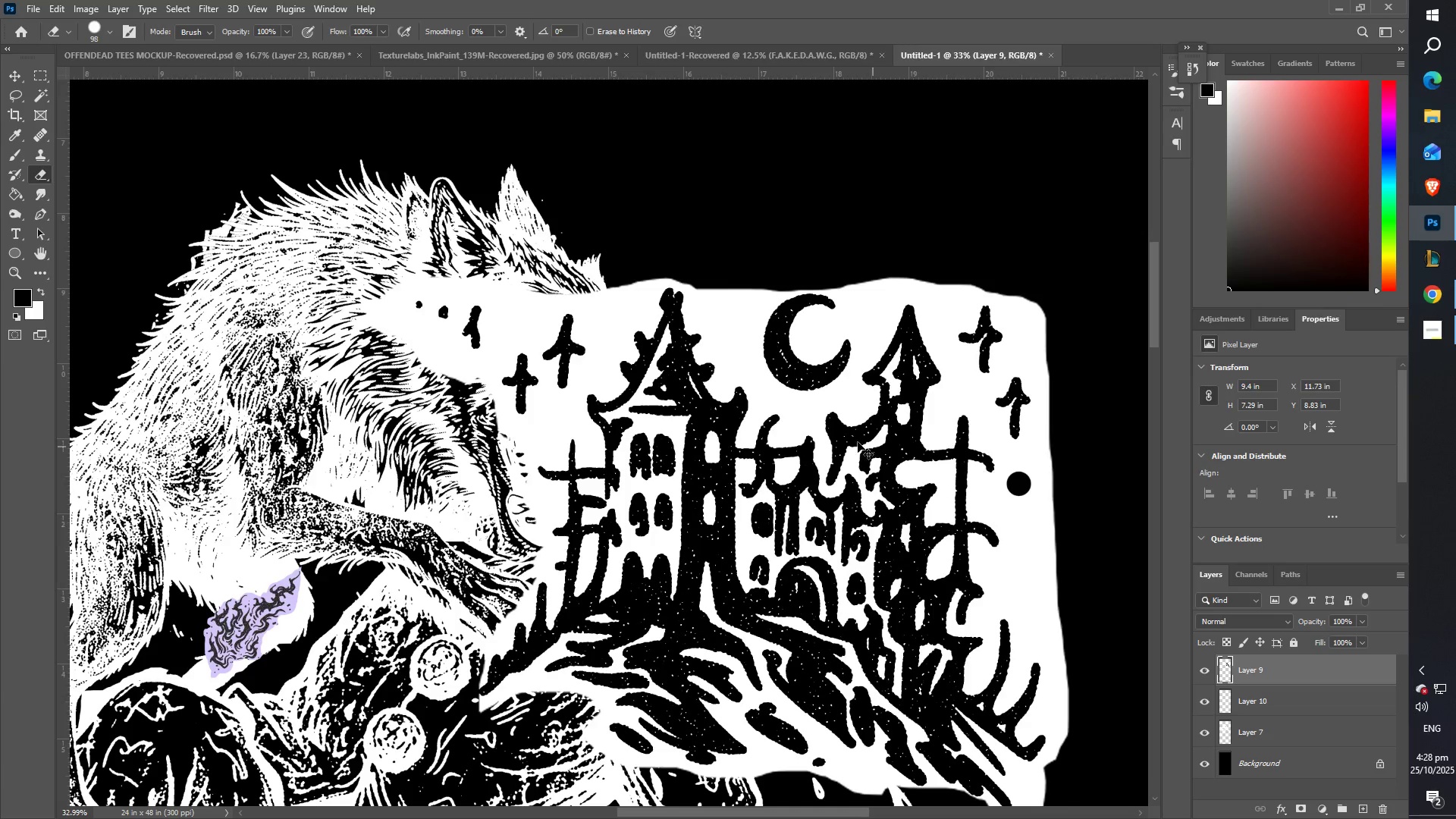 
key(Control+Z)
 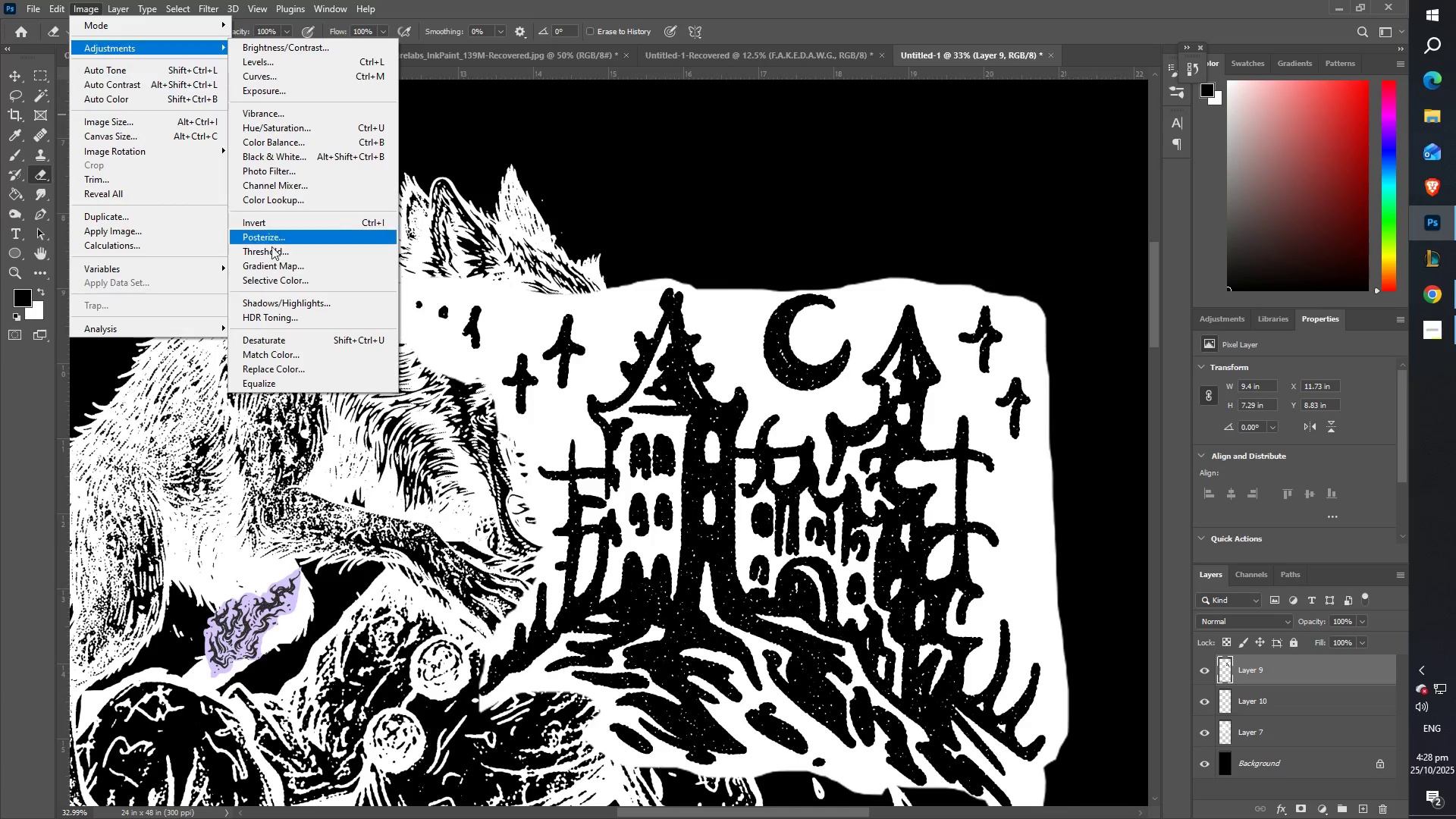 
wait(7.56)
 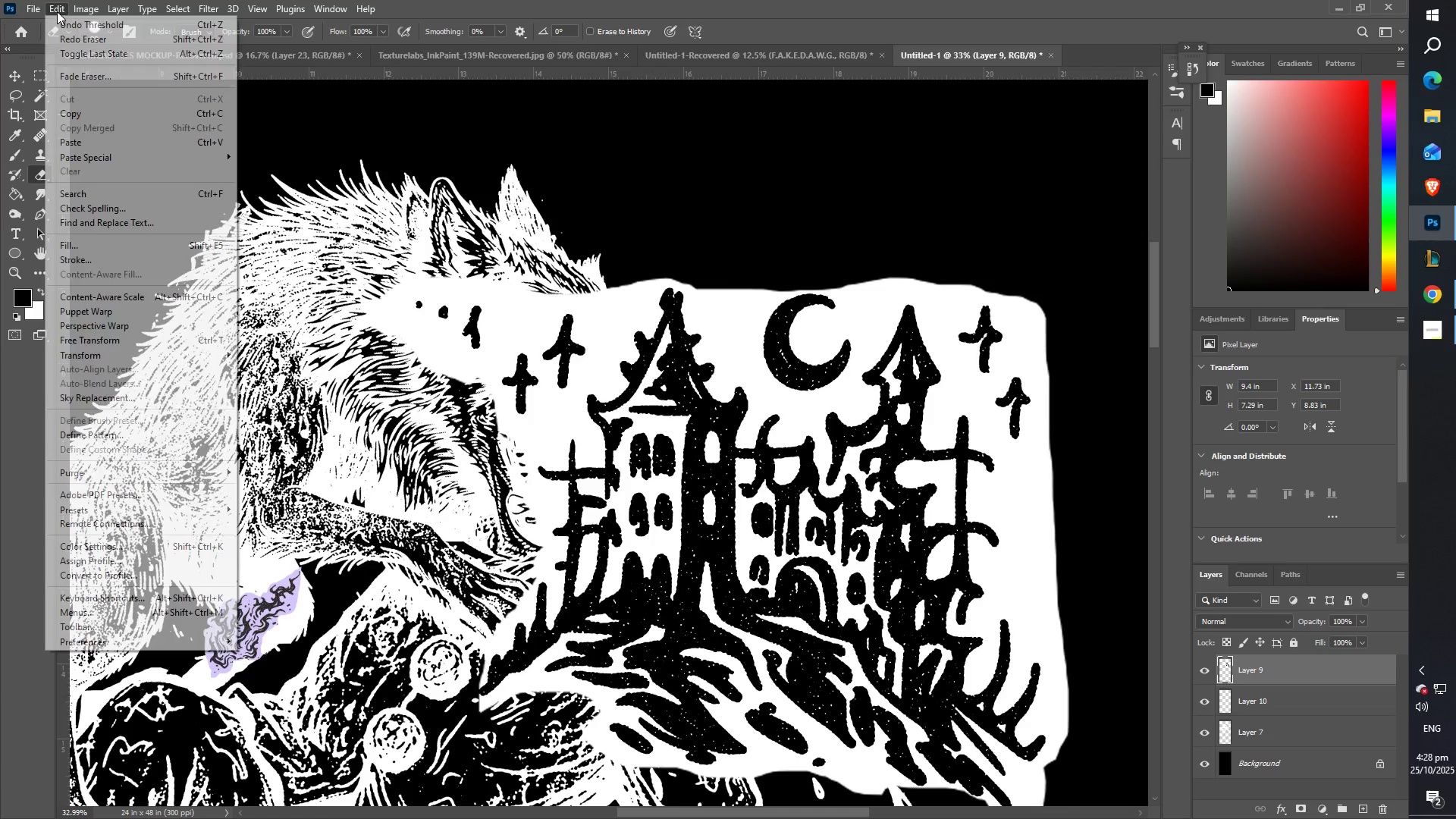 
left_click([257, 226])
 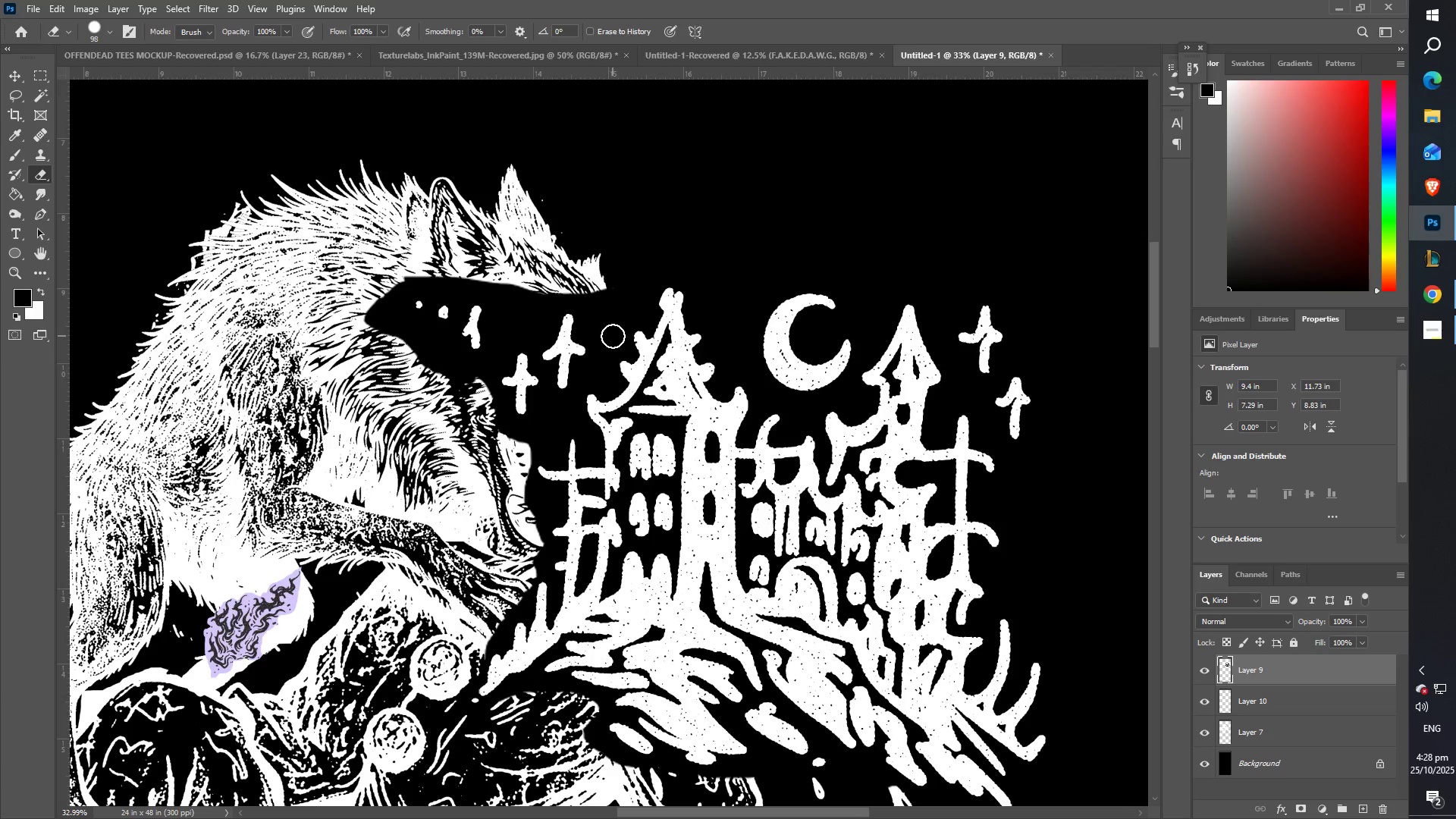 
key(Z)
 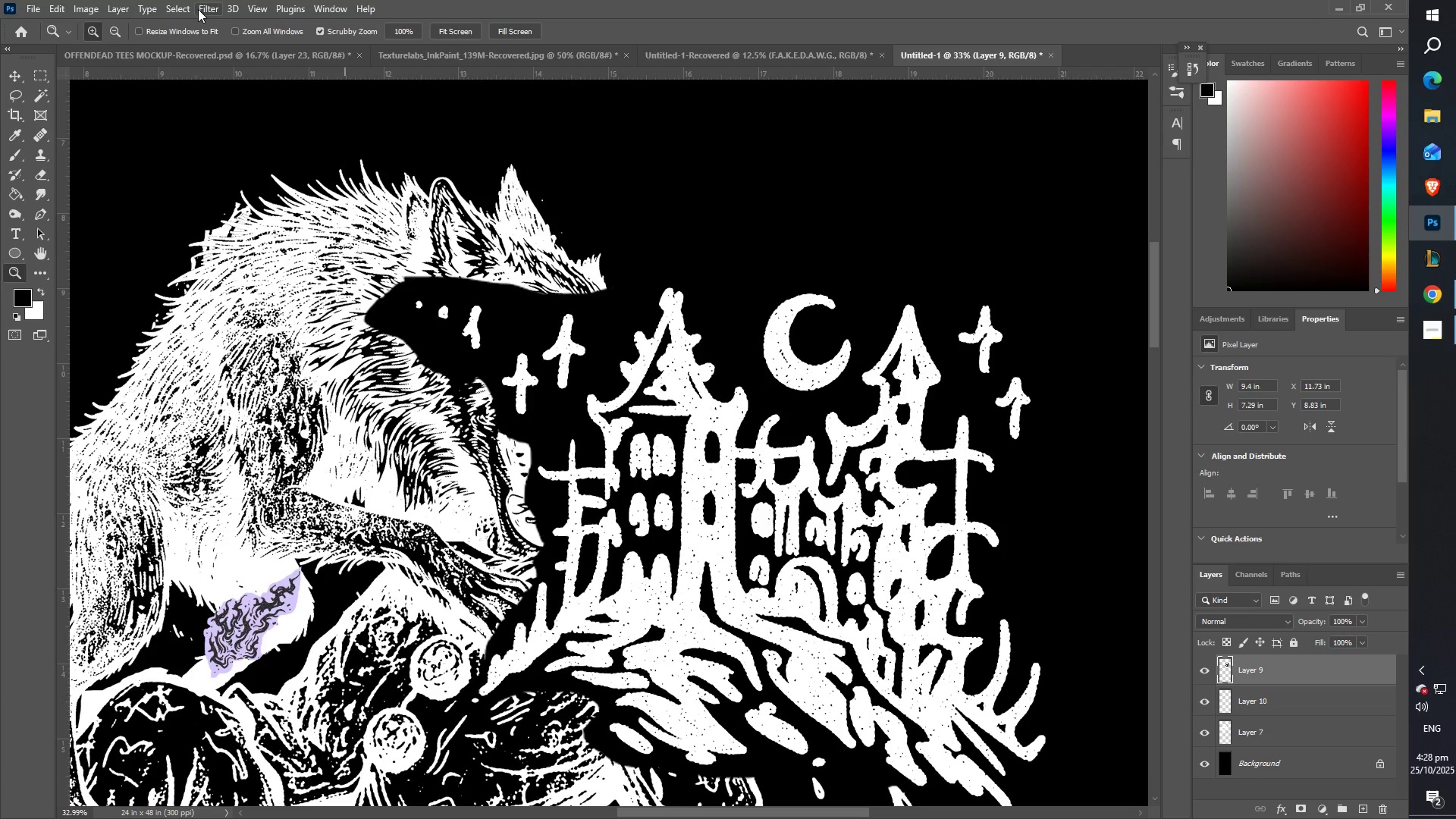 
left_click([186, 8])
 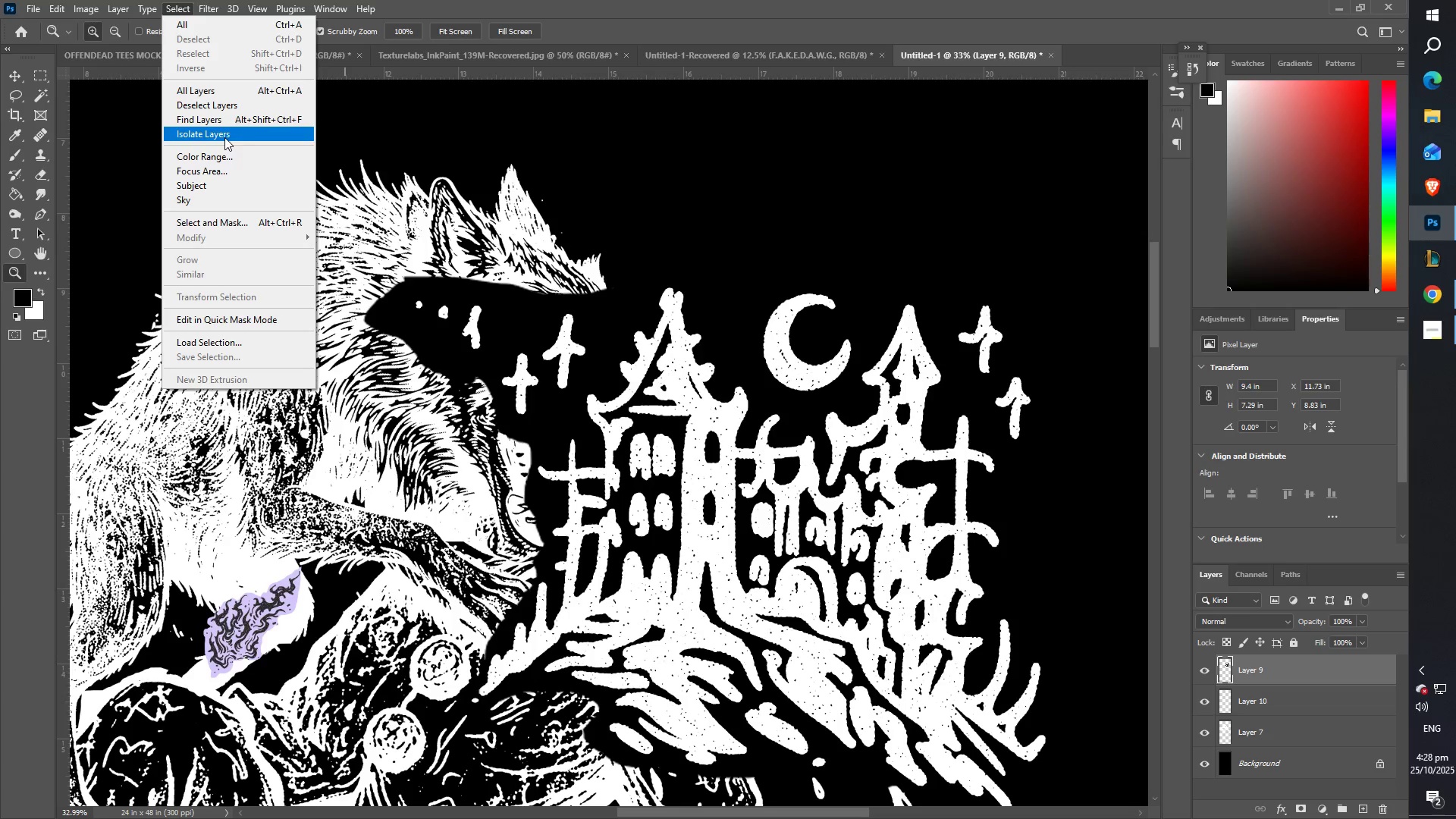 
left_click([237, 158])
 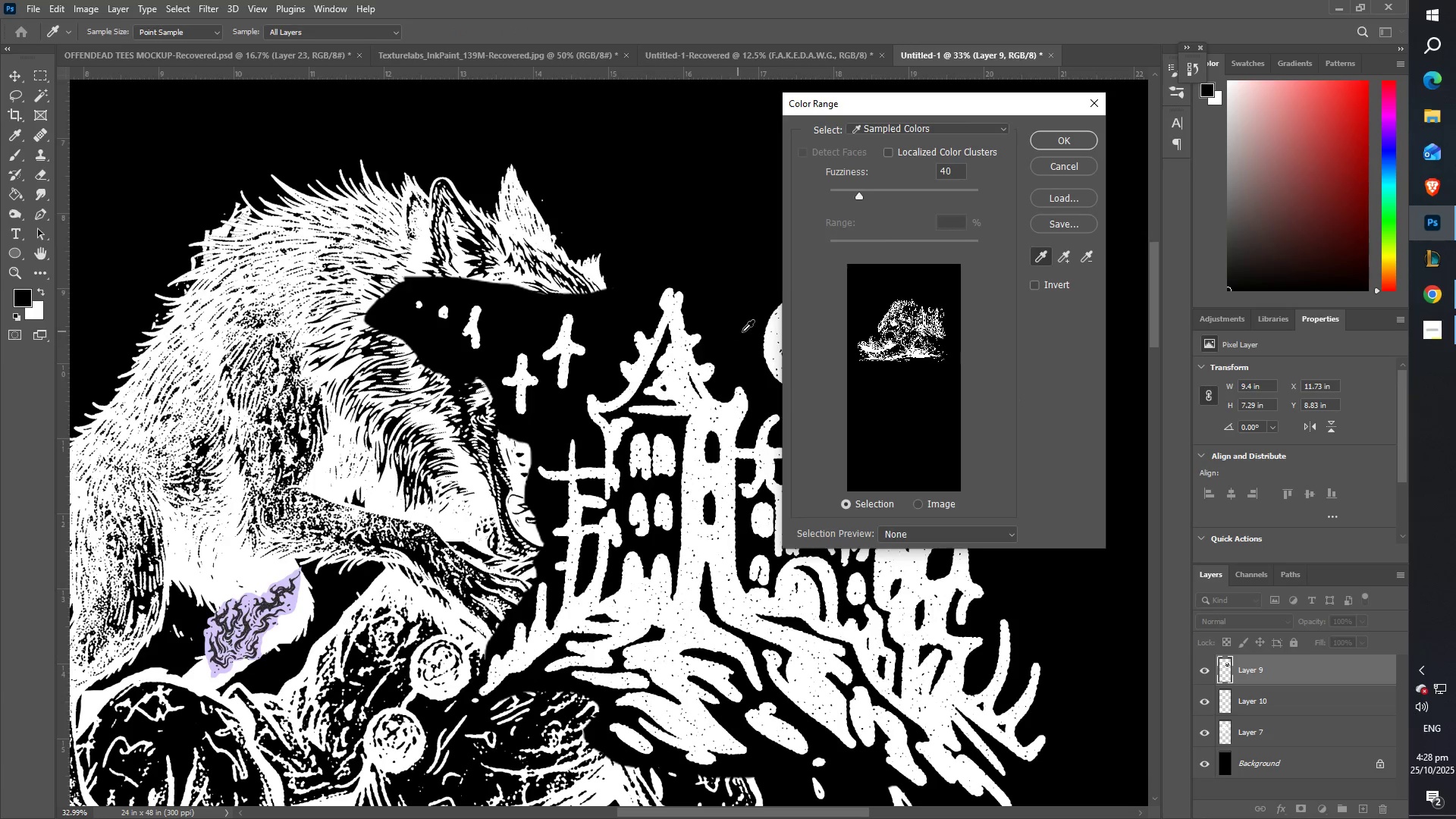 
left_click([741, 331])
 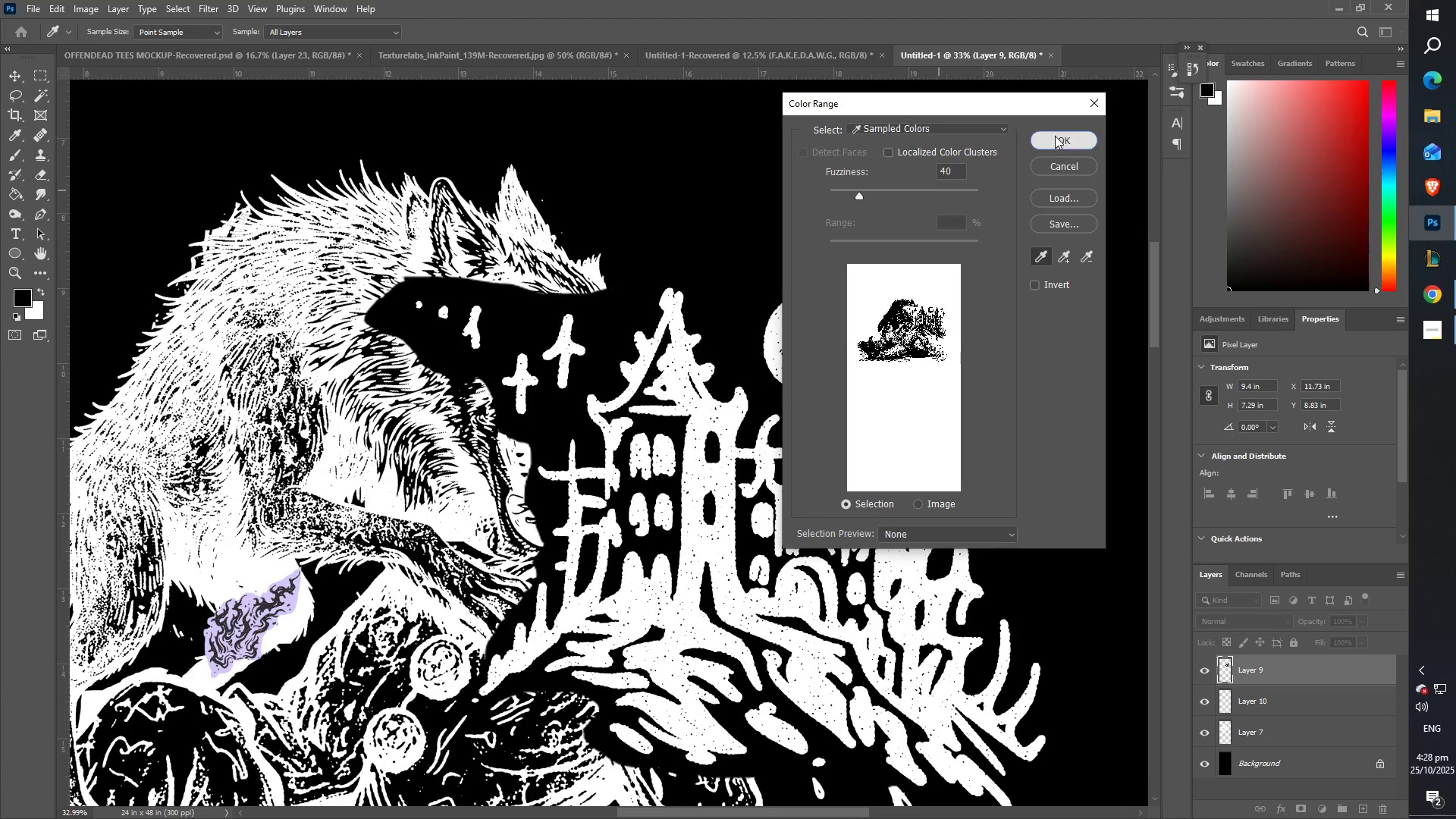 
key(Control+ControlLeft)
 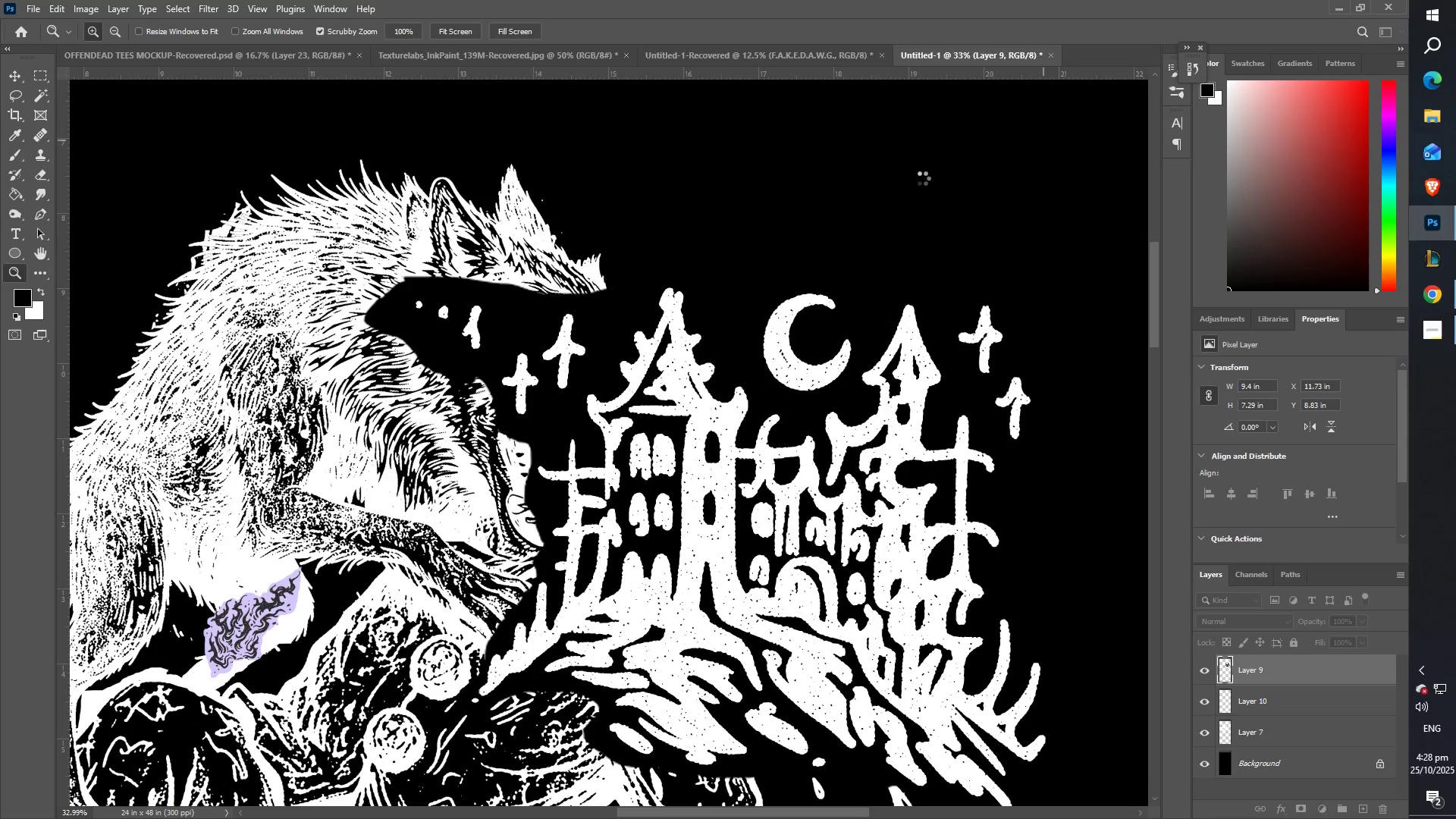 
key(Control+X)
 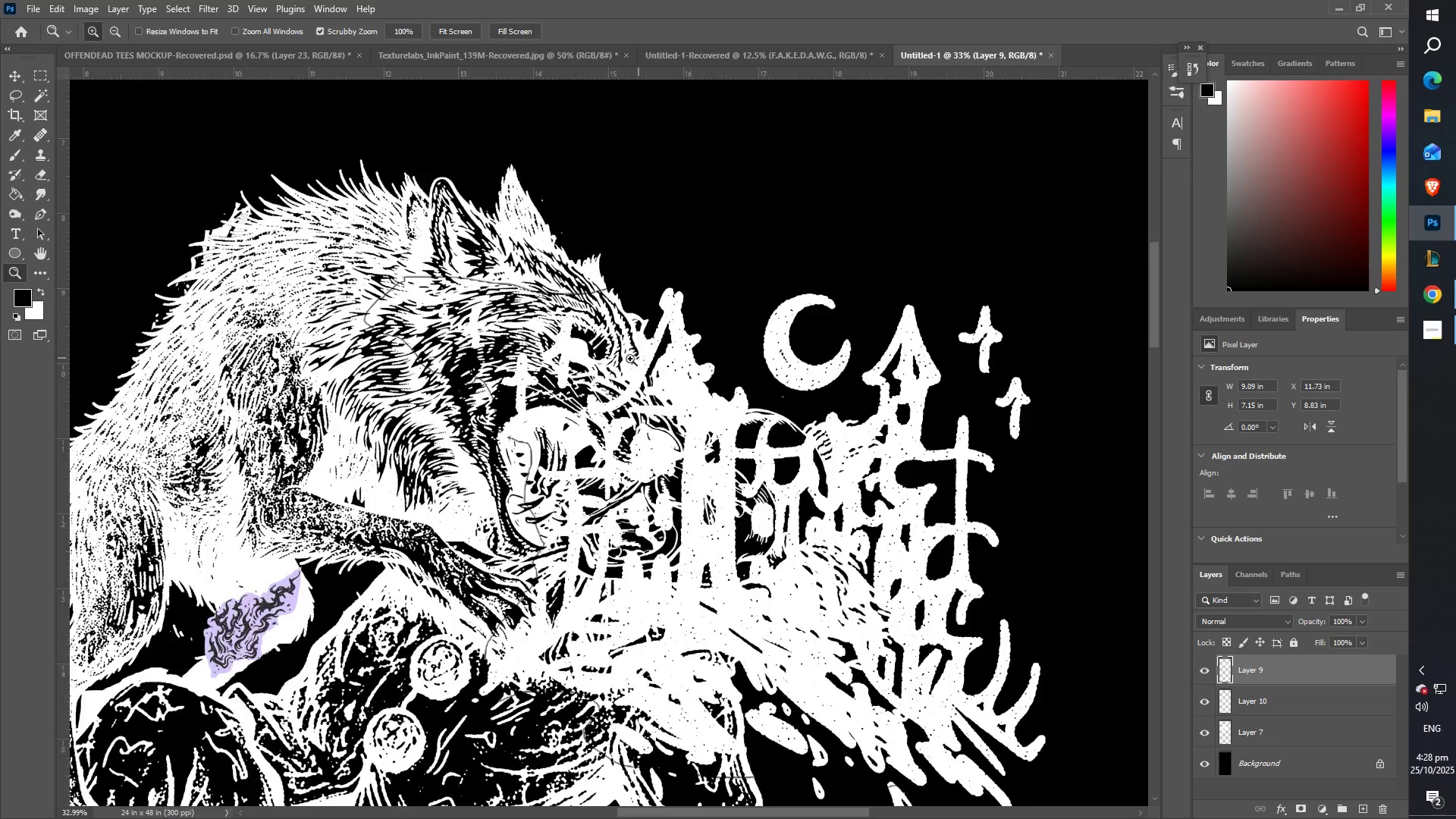 
key(Control+T)
 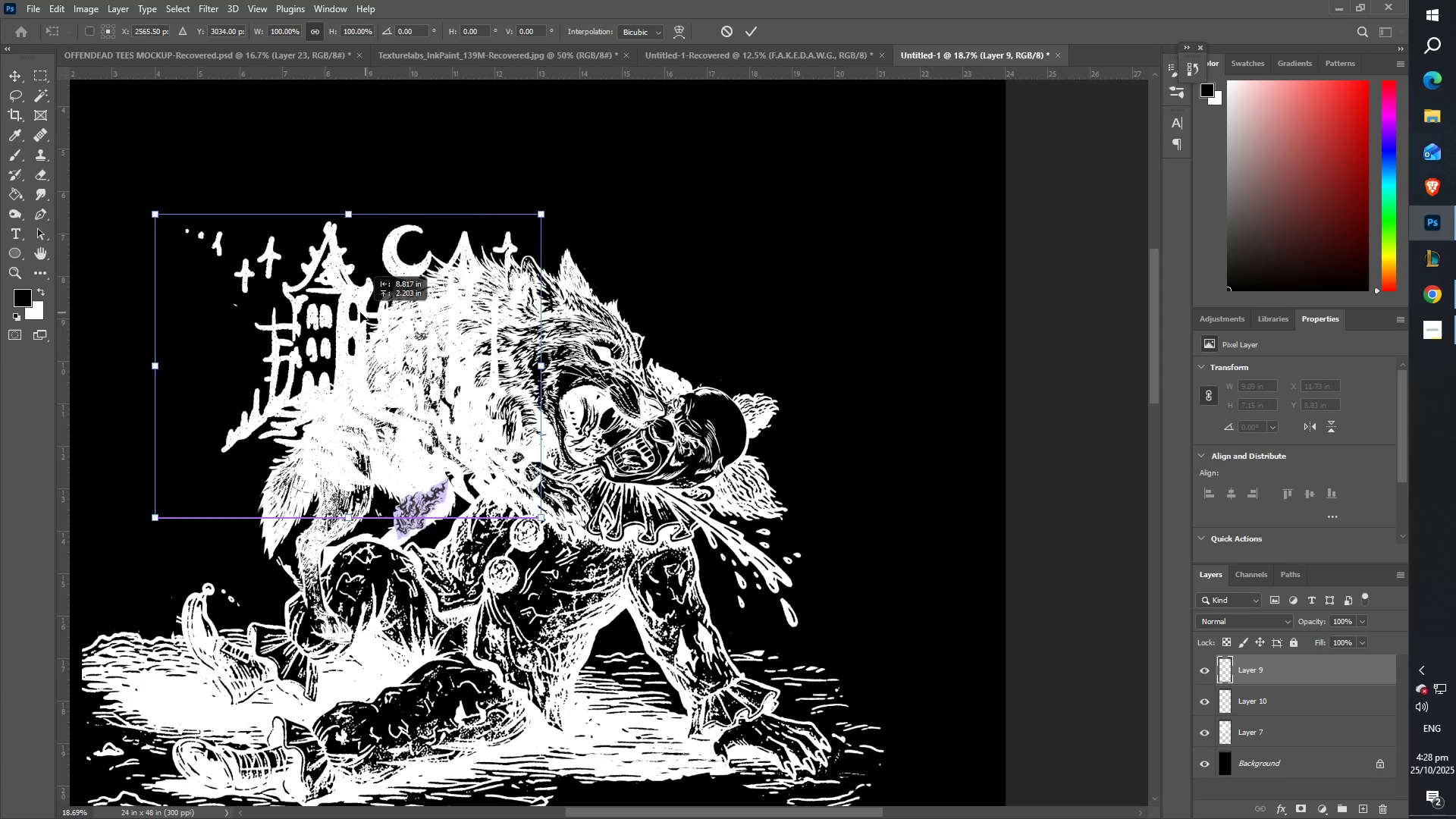 
hold_key(key=Space, duration=0.46)
 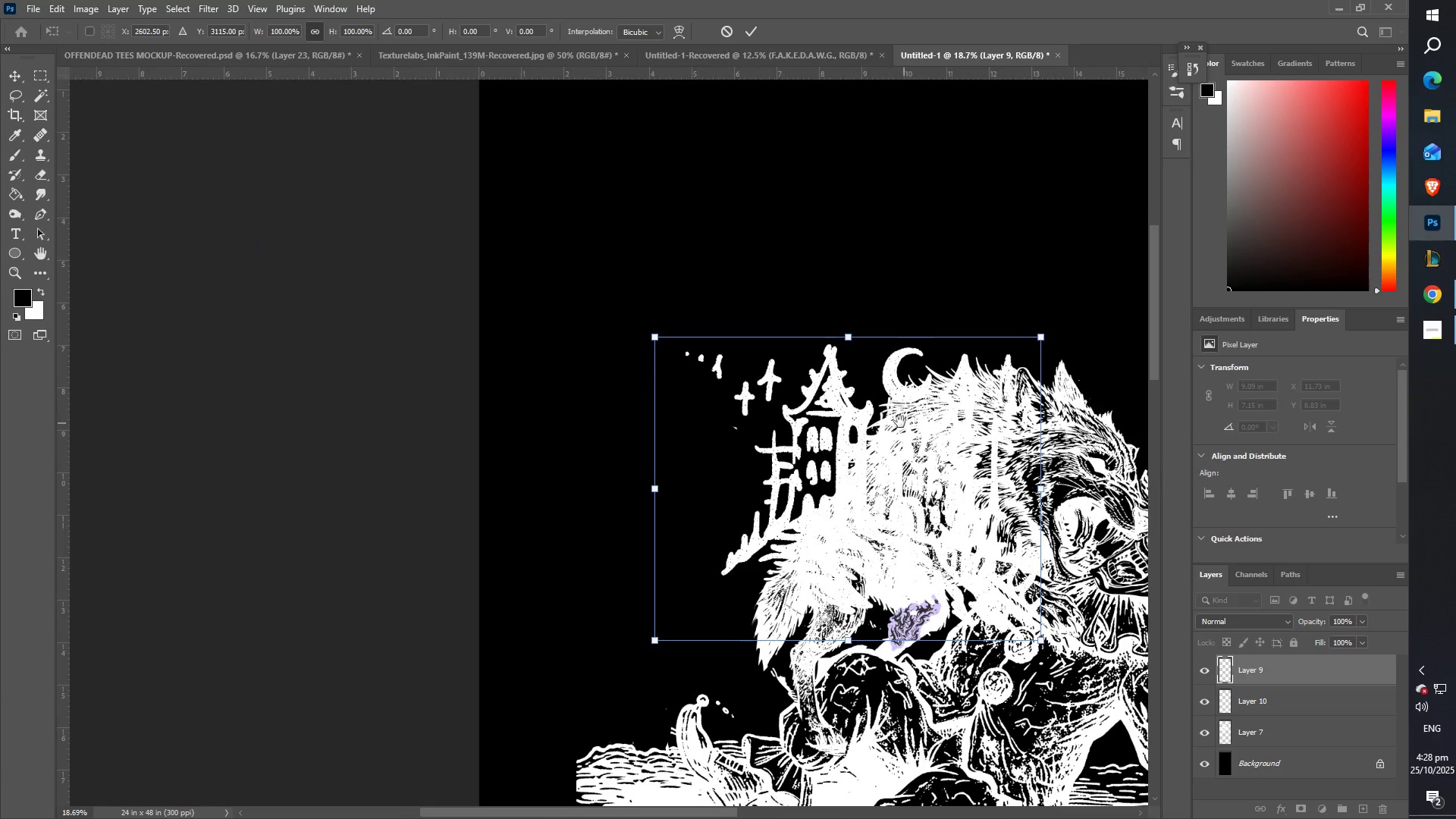 
key(Control+T)
 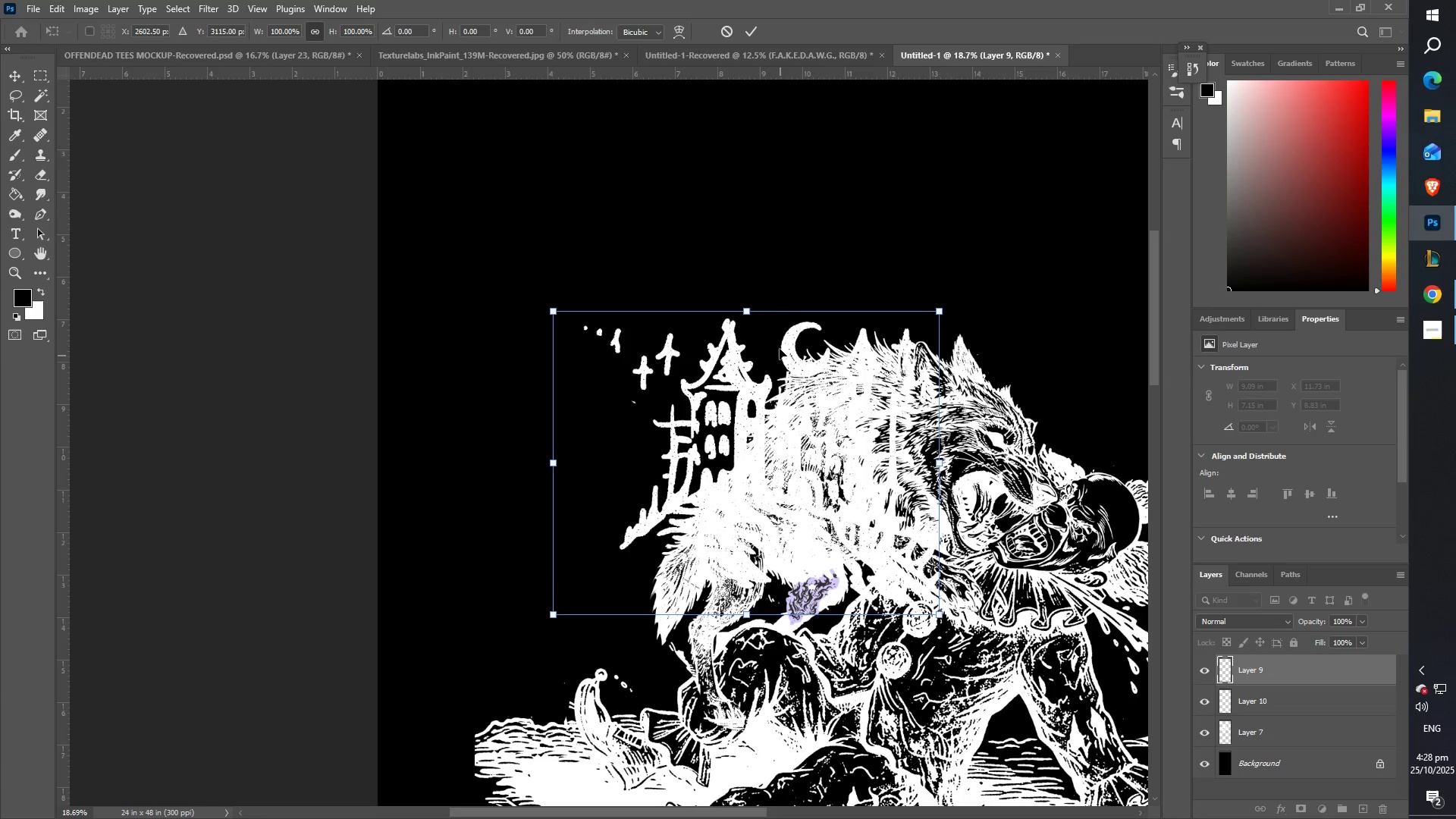 
key(Control+T)
 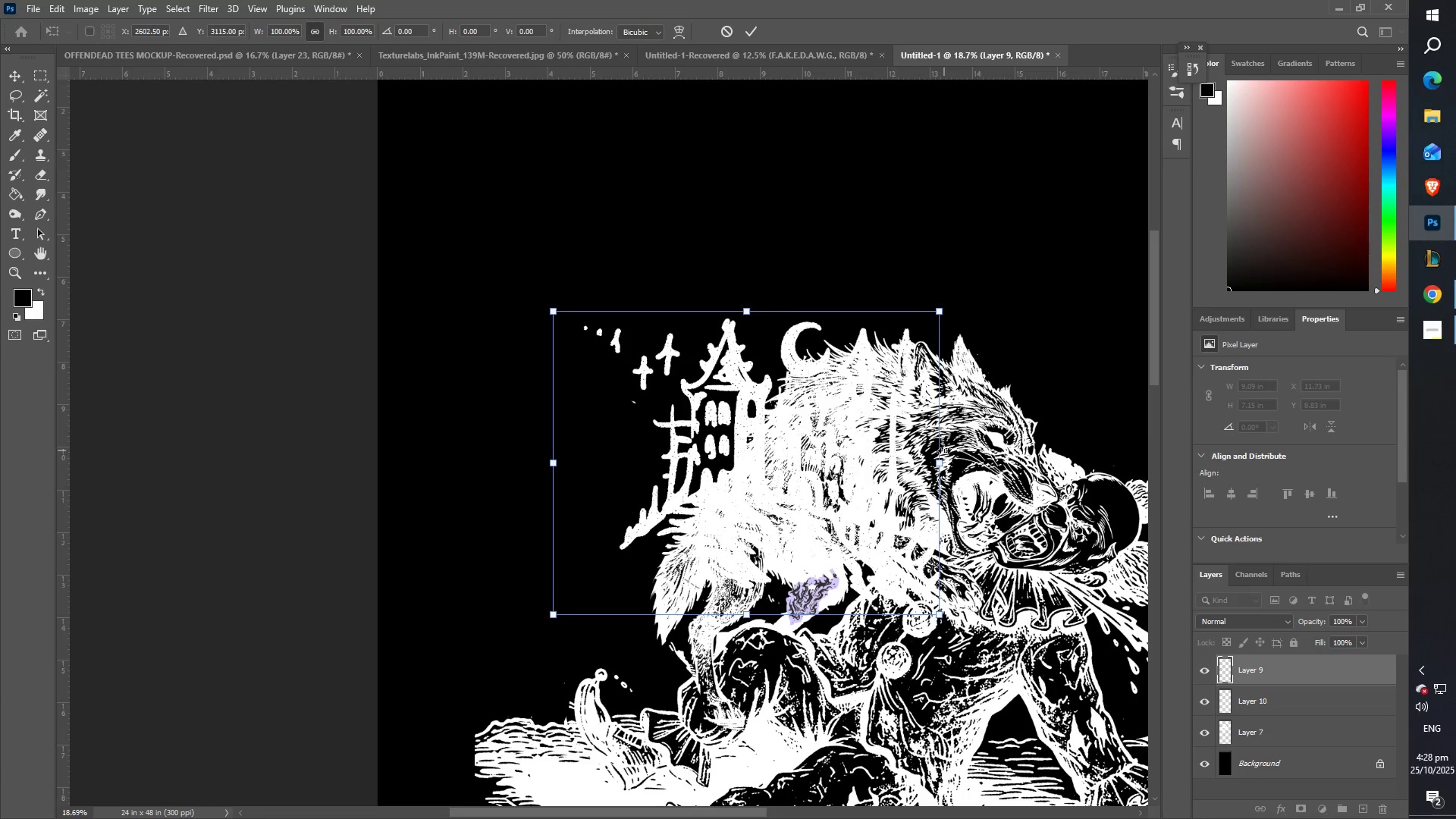 
hold_key(key=ShiftLeft, duration=0.81)
 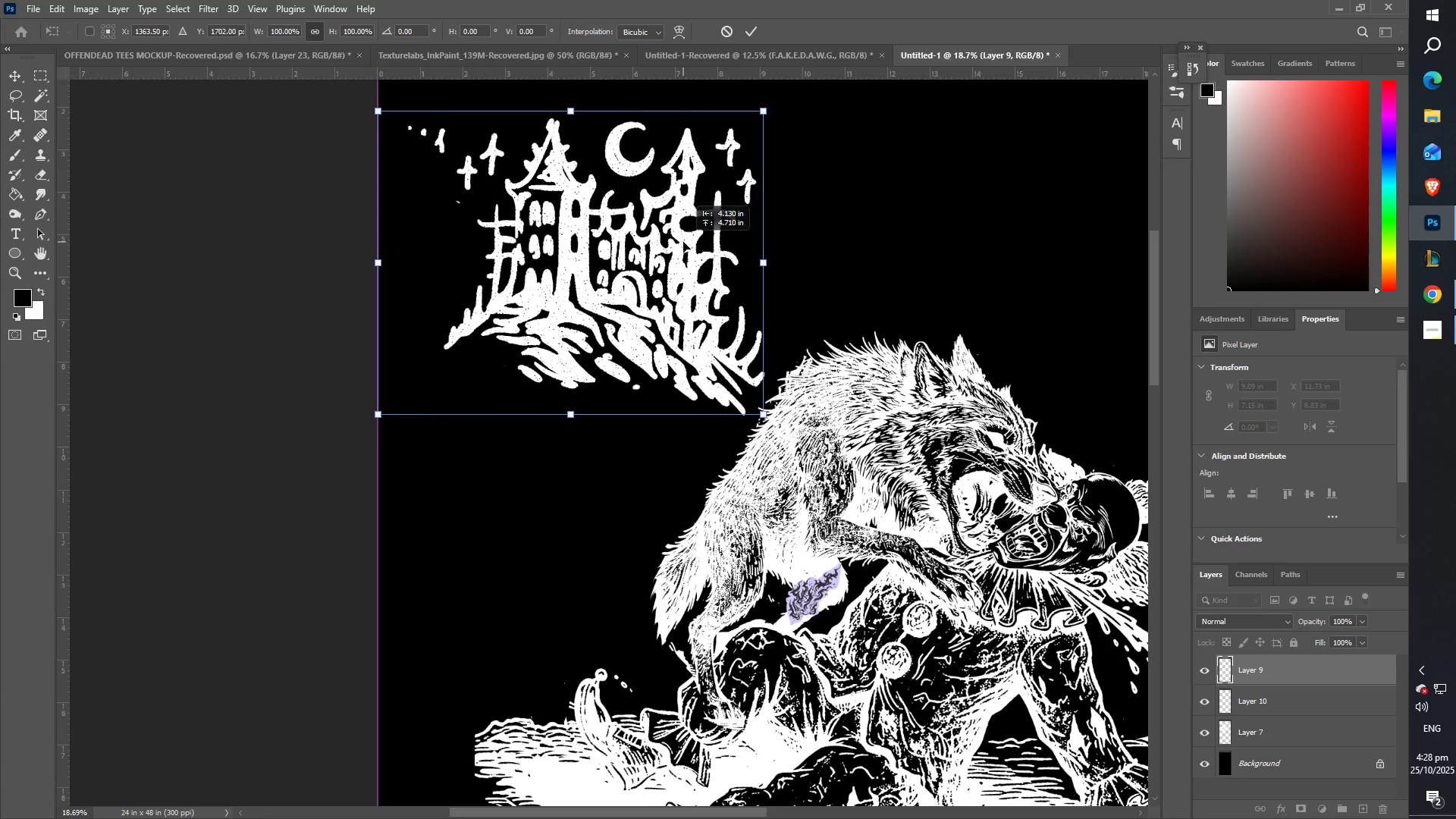 
hold_key(key=Space, duration=0.59)
 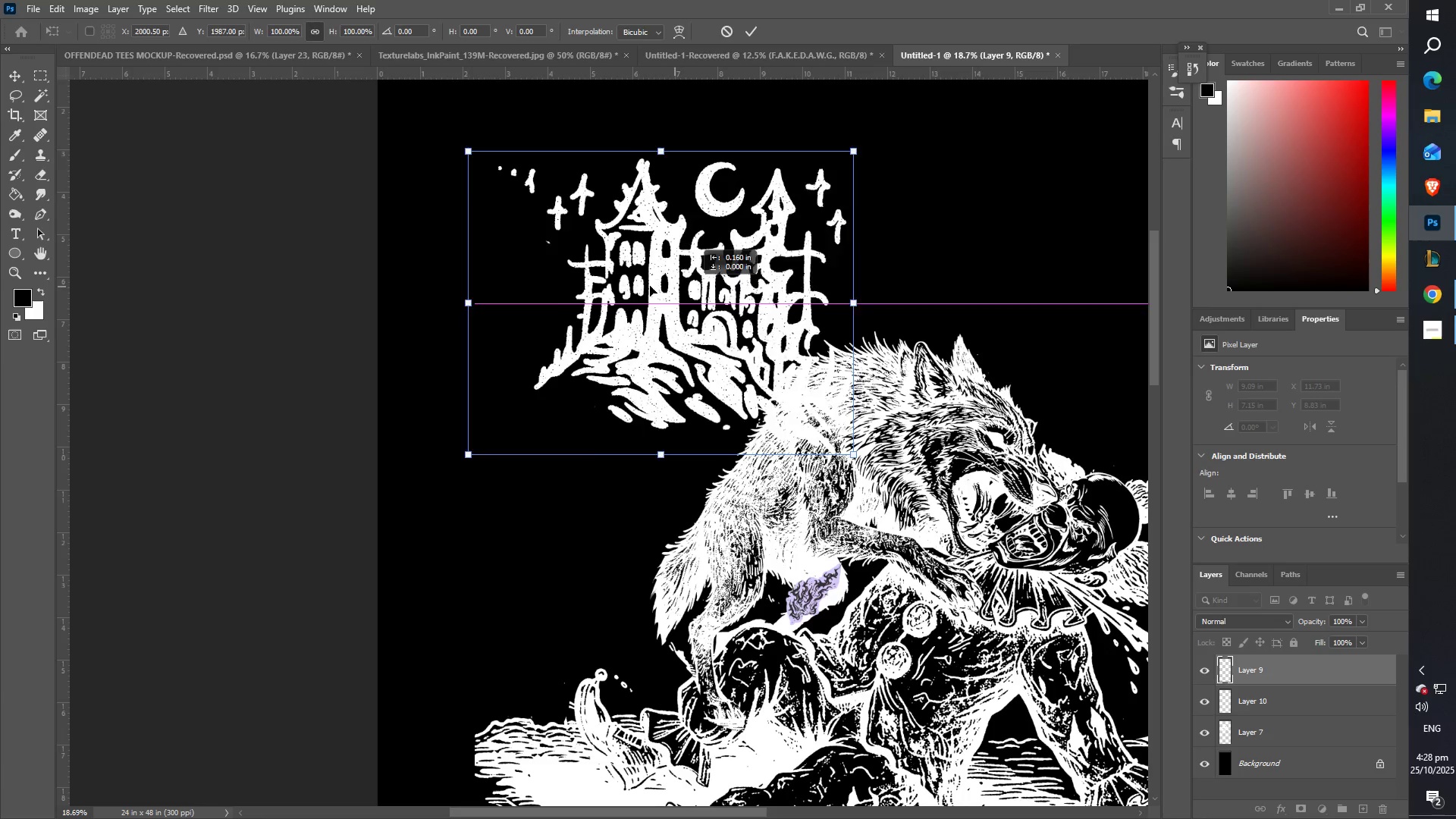 
hold_key(key=Space, duration=1.52)
 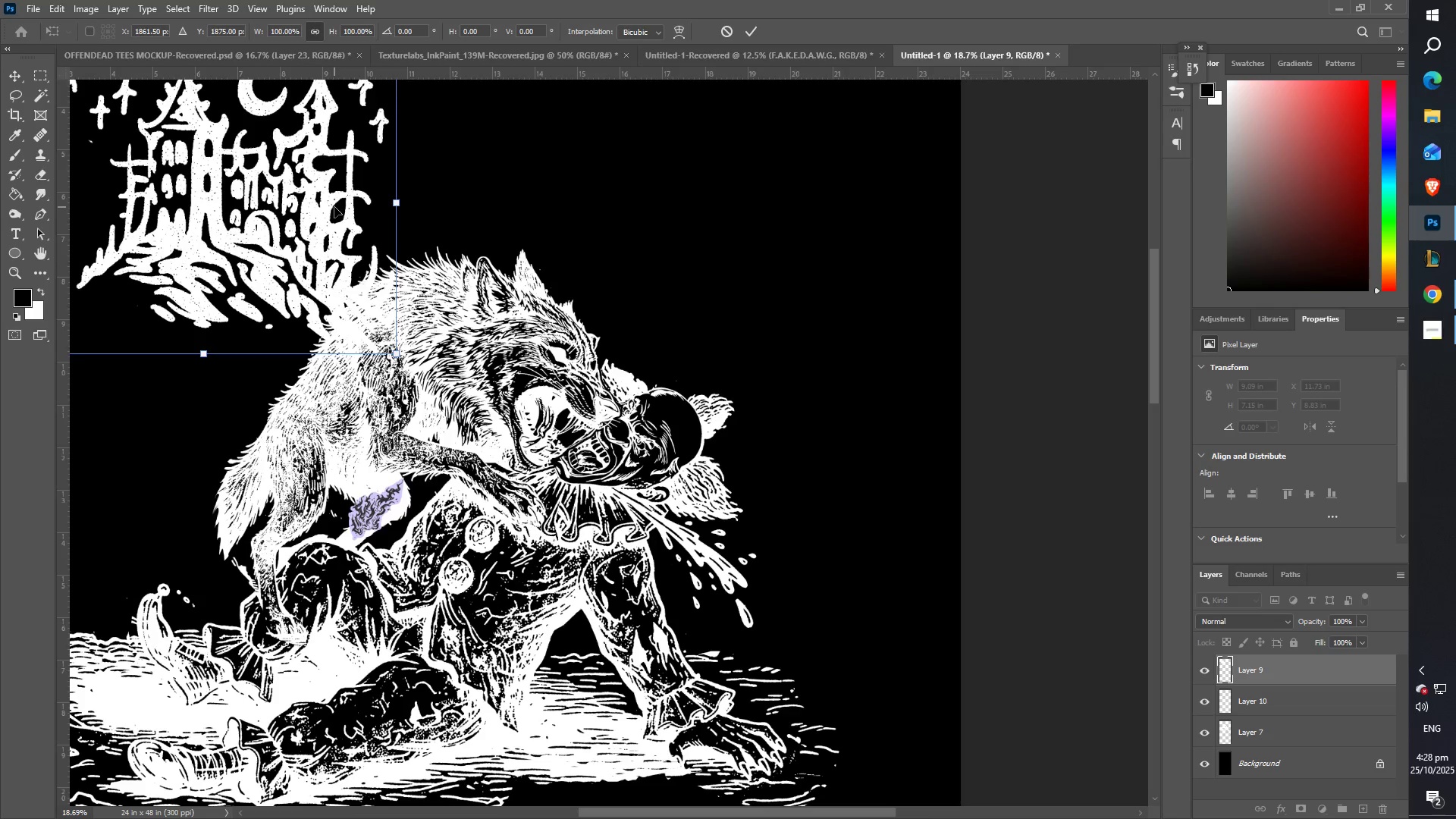 
hold_key(key=Space, duration=0.34)
 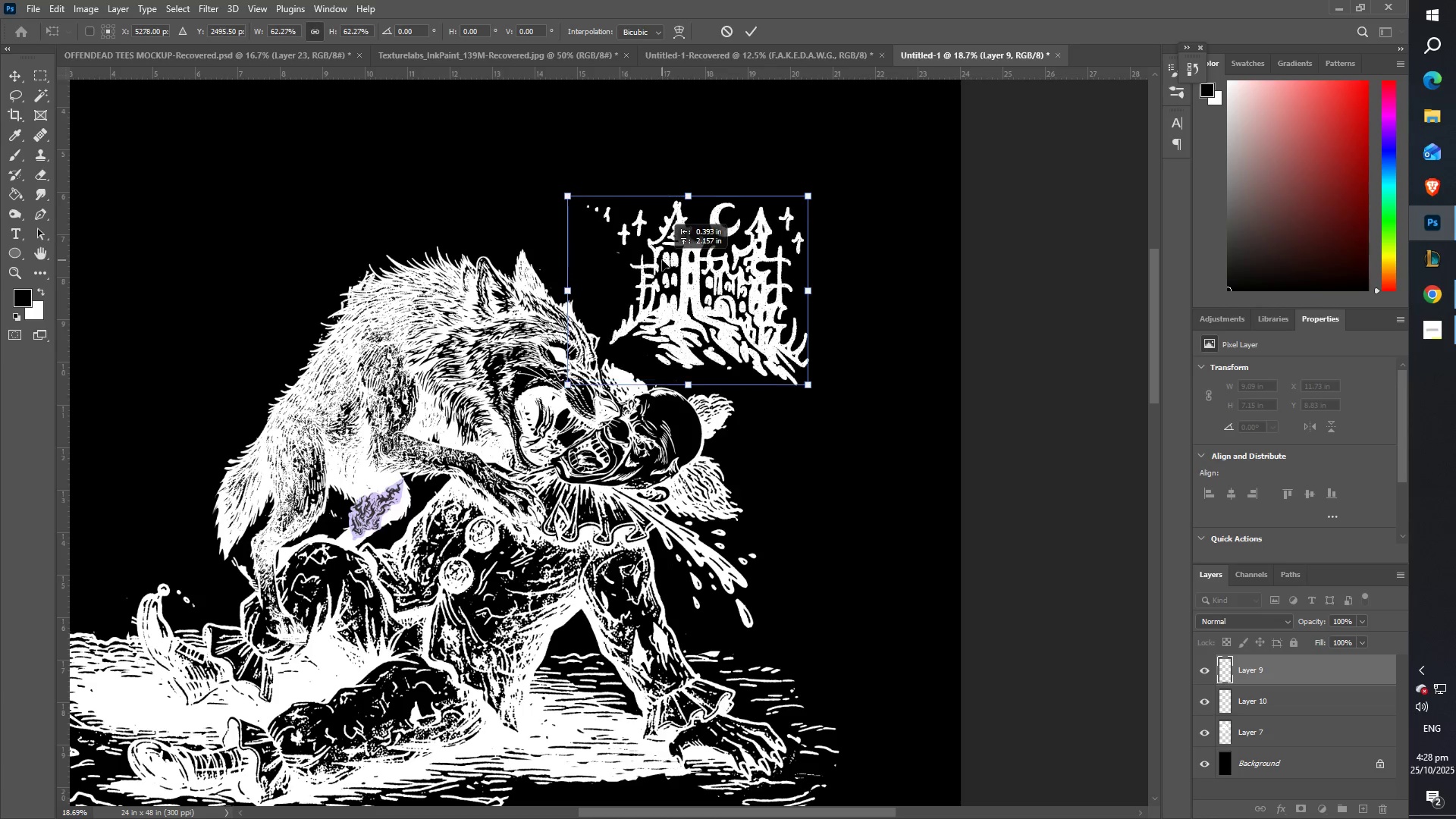 
wait(13.98)
 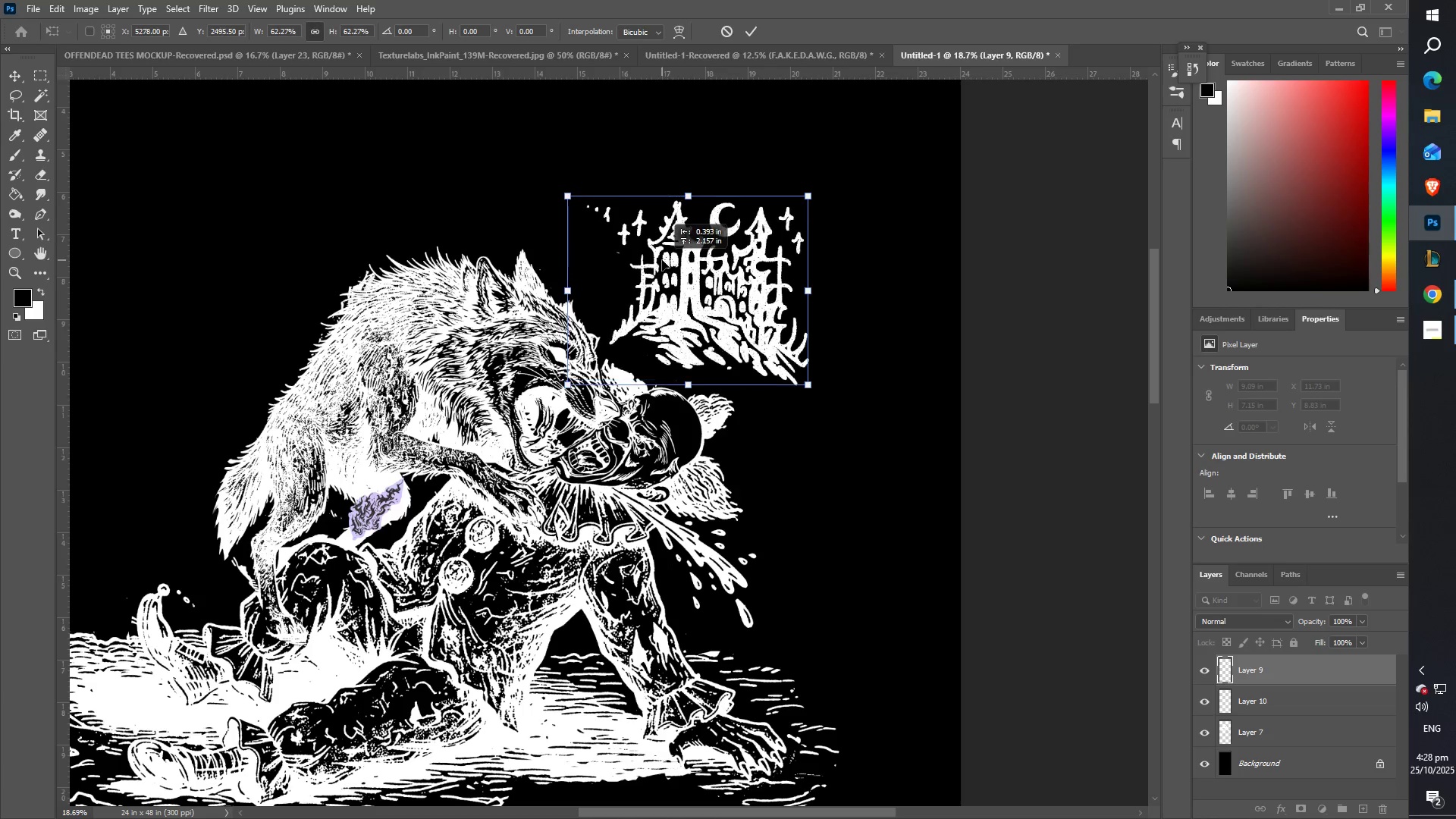 
left_click([772, 409])
 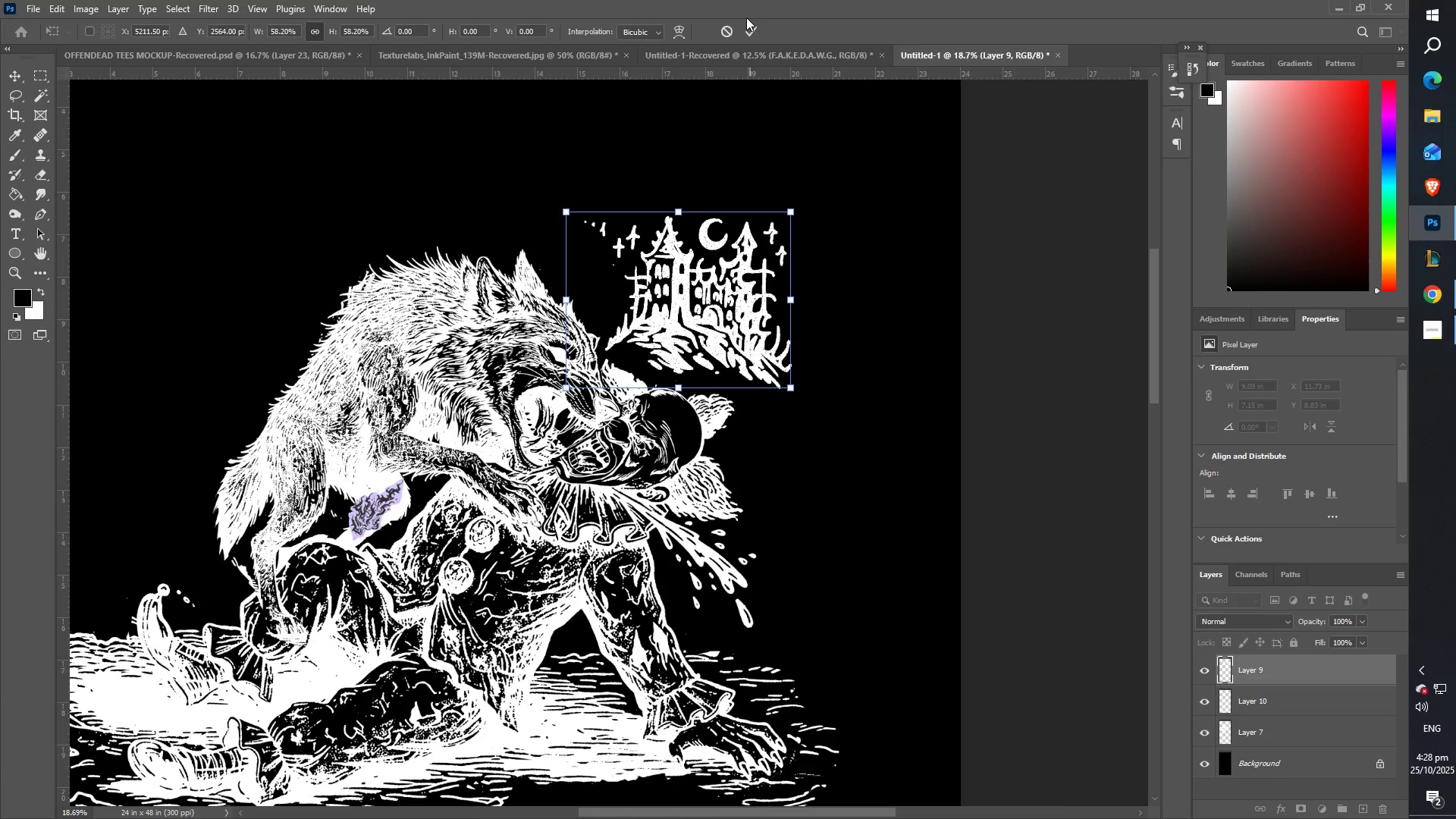 
left_click([745, 33])
 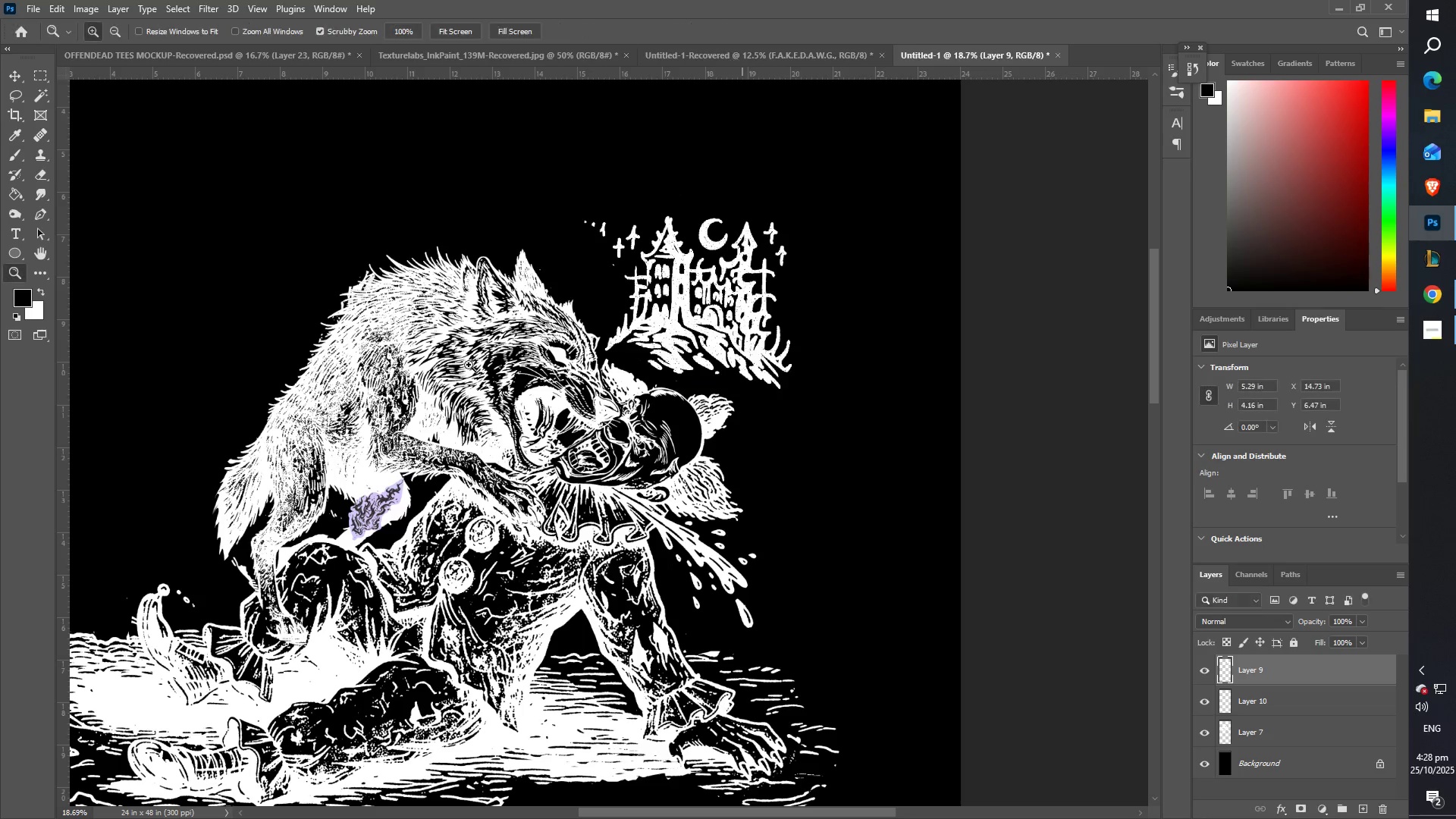 
hold_key(key=Space, duration=0.78)
 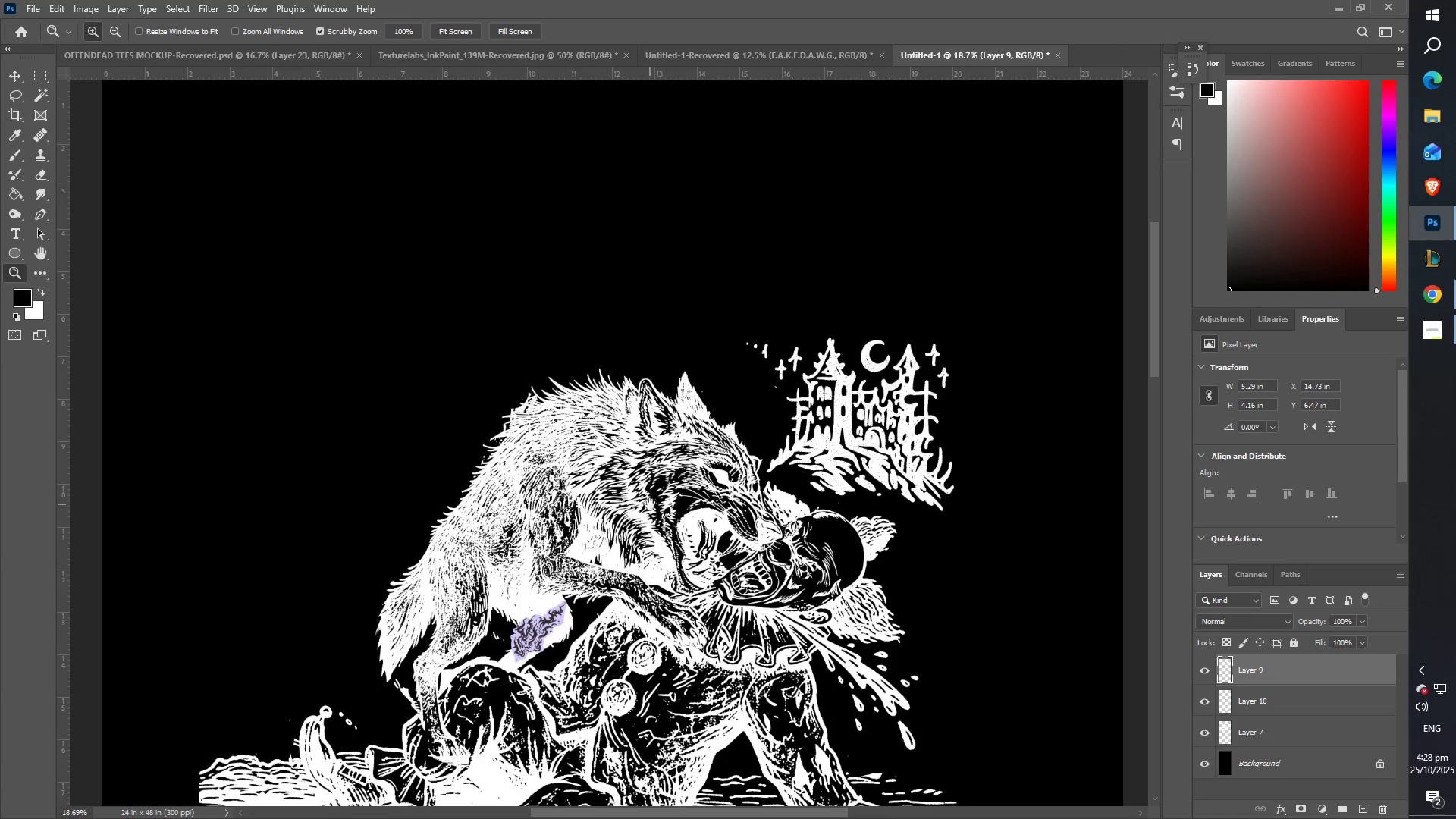 
left_click([650, 504])
 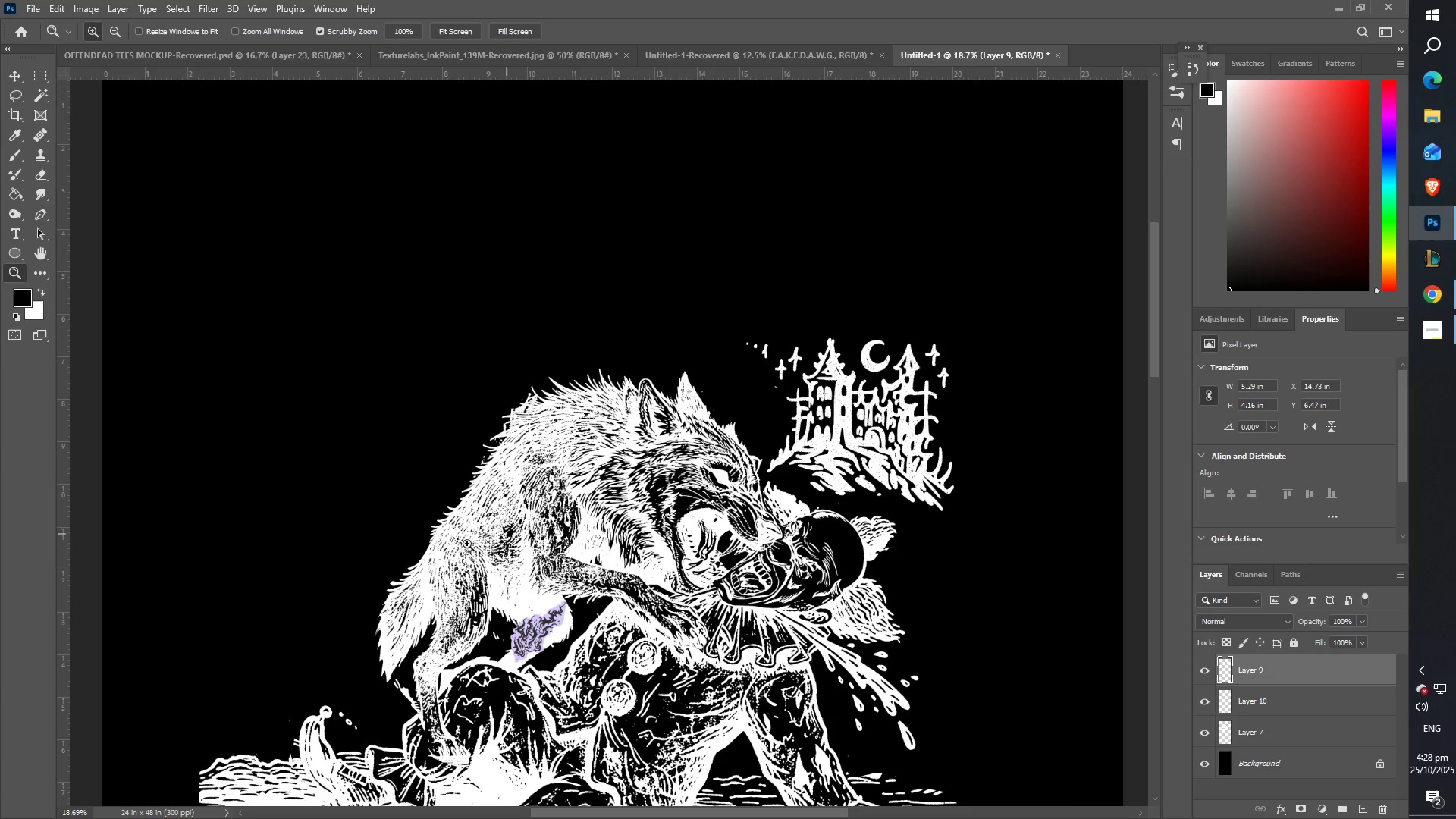 
scroll: coordinate [429, 530], scroll_direction: down, amount: 10.0
 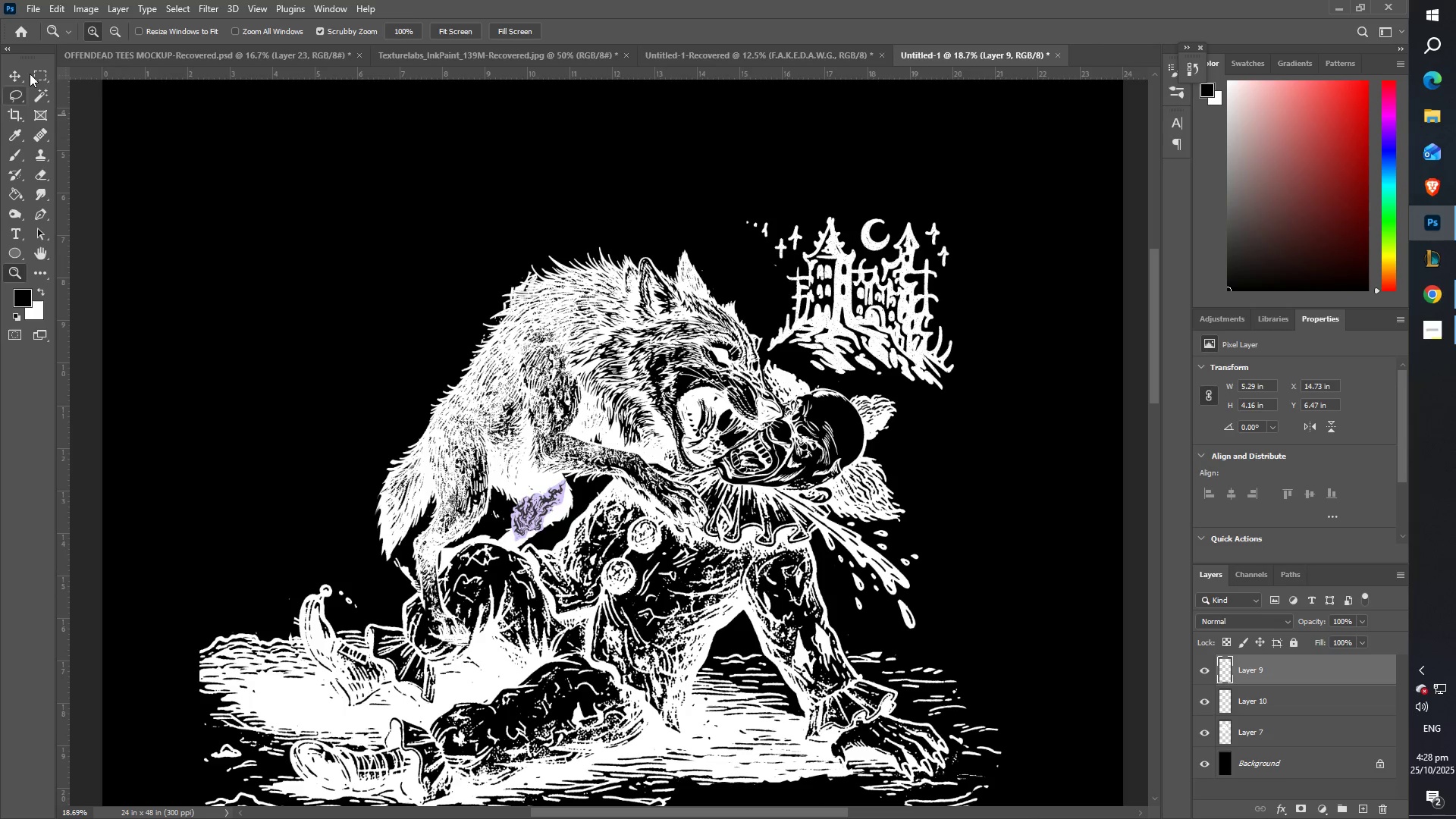 
left_click([7, 76])
 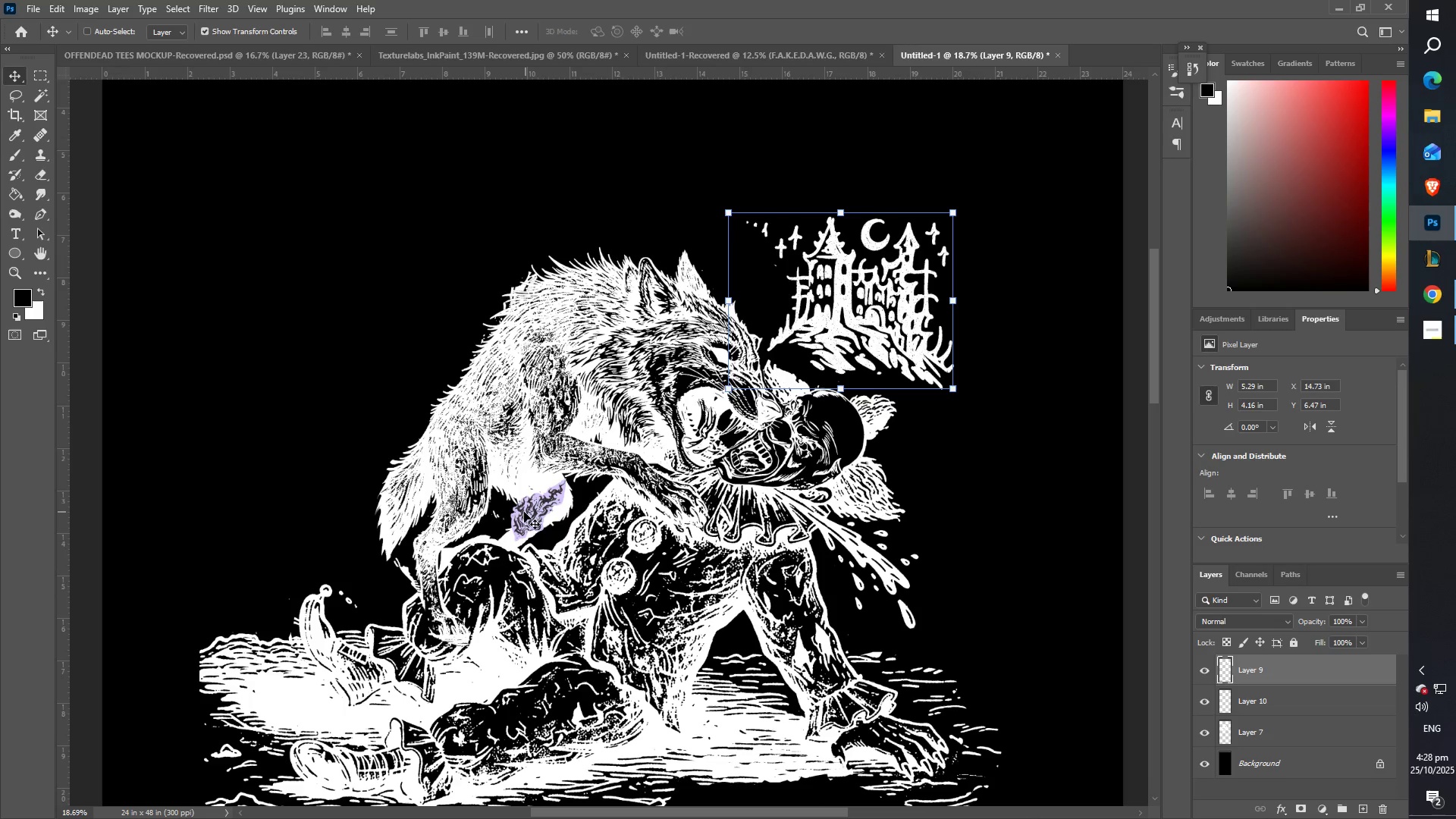 
right_click([524, 512])
 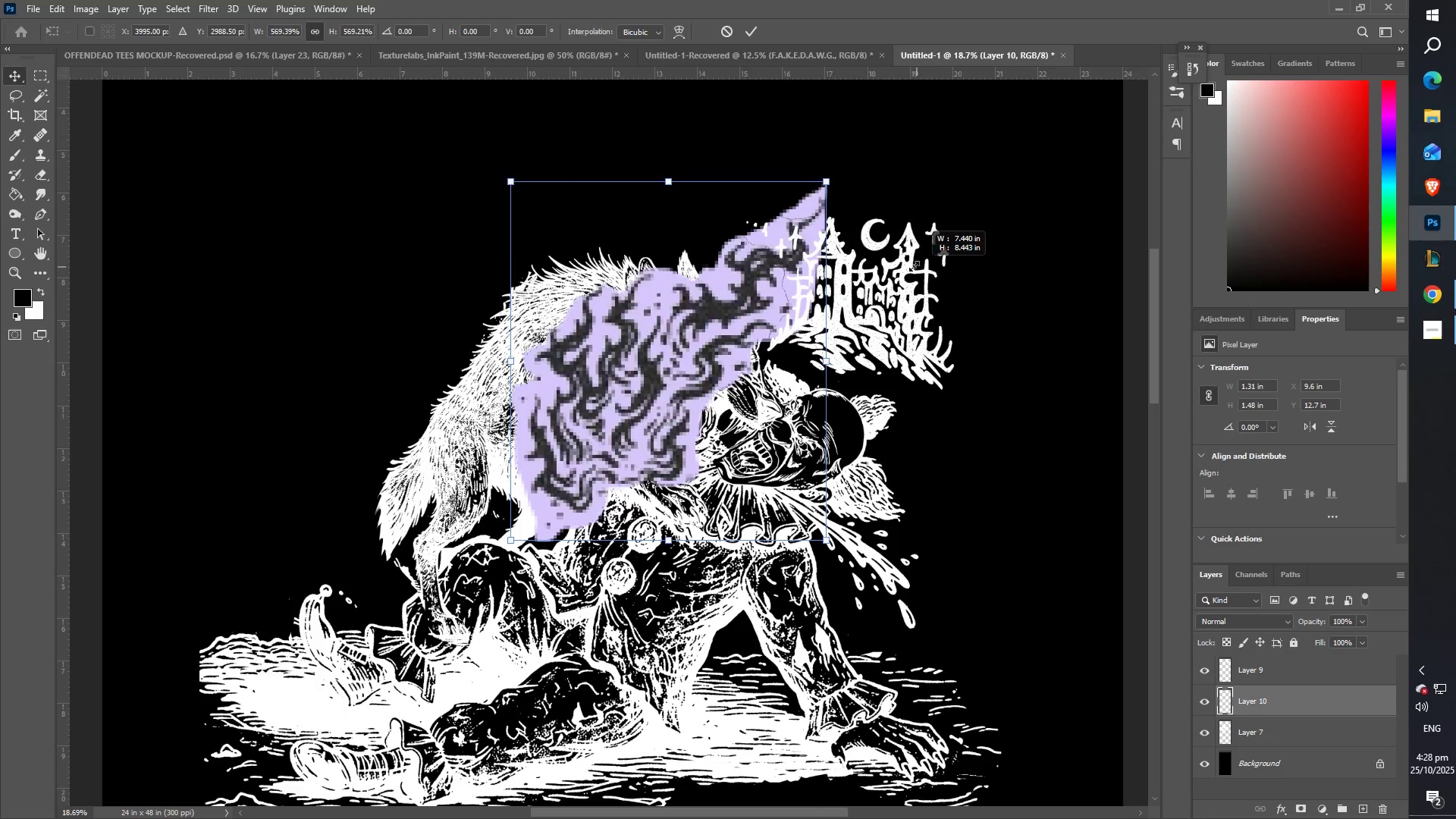 
left_click([898, 259])
 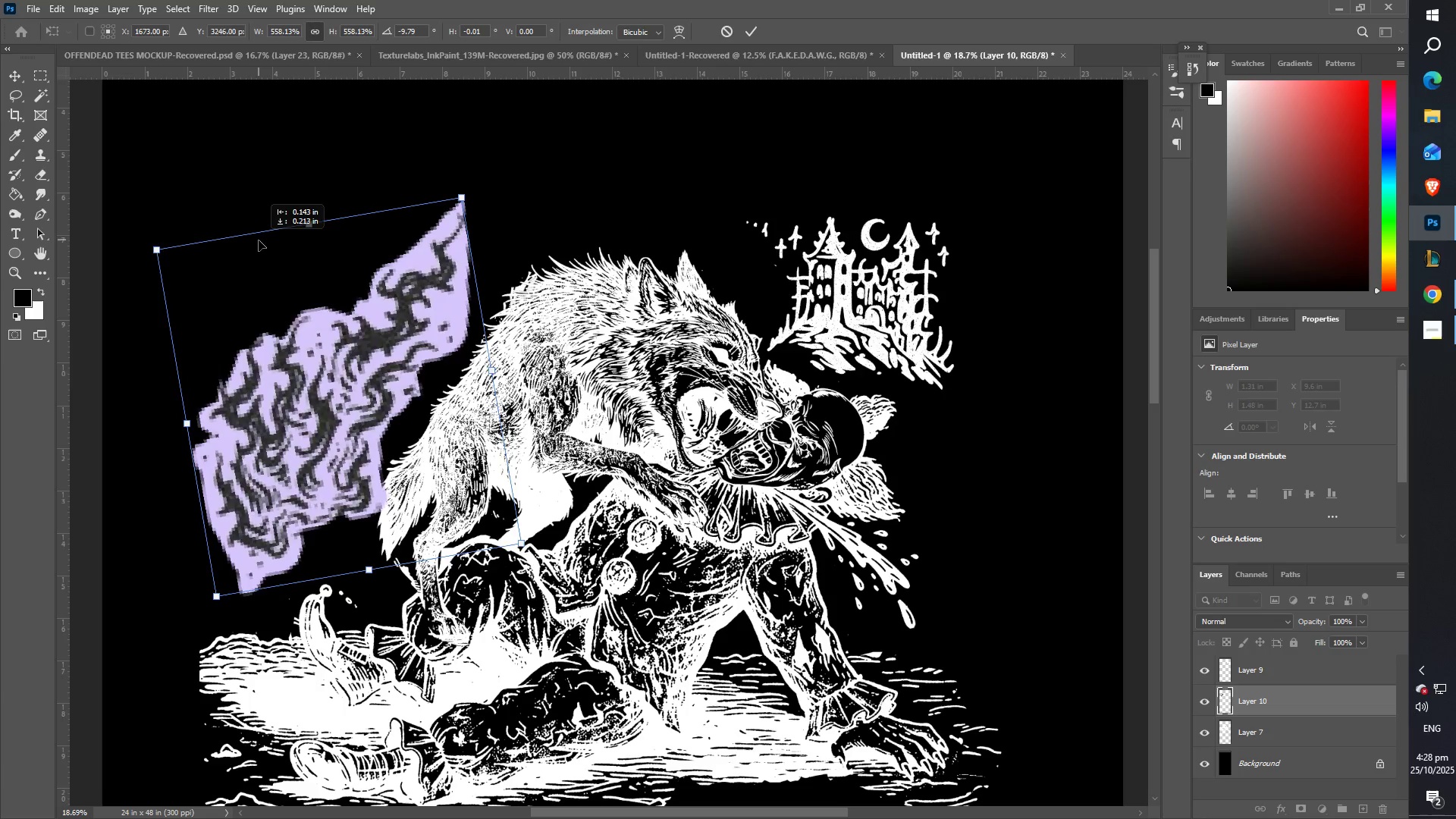 
wait(5.34)
 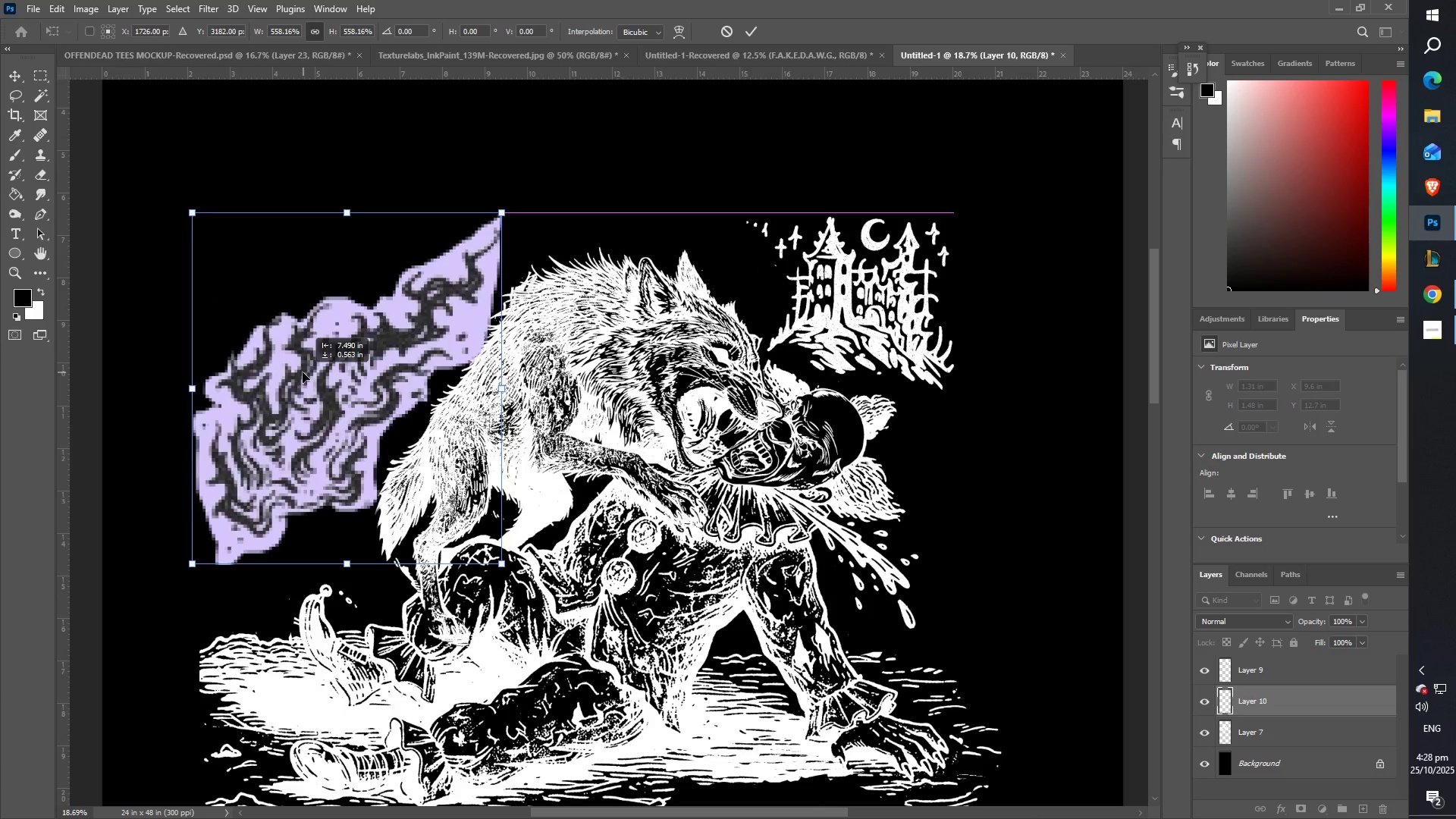 
key(Backslash)
 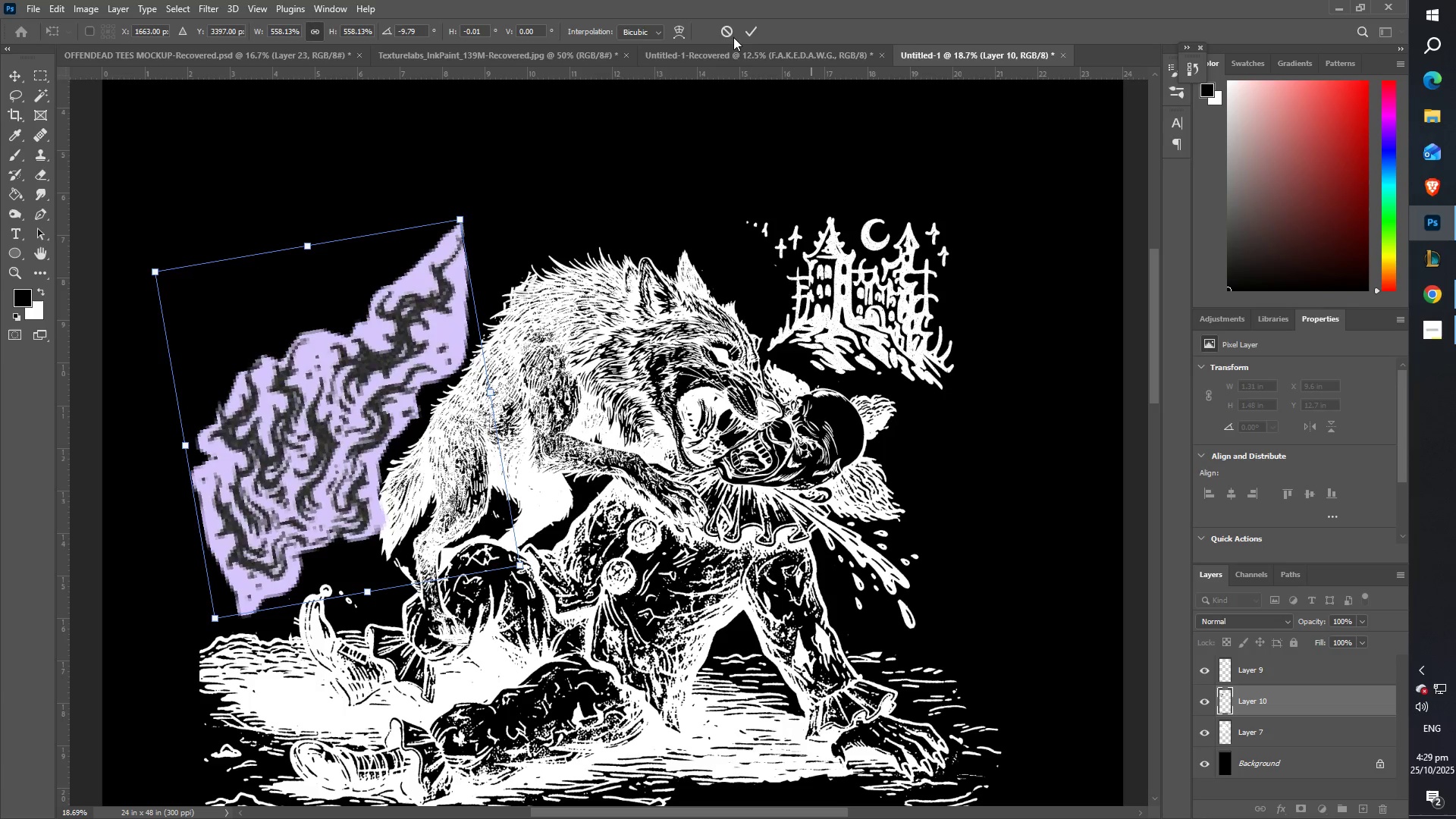 
left_click([752, 25])
 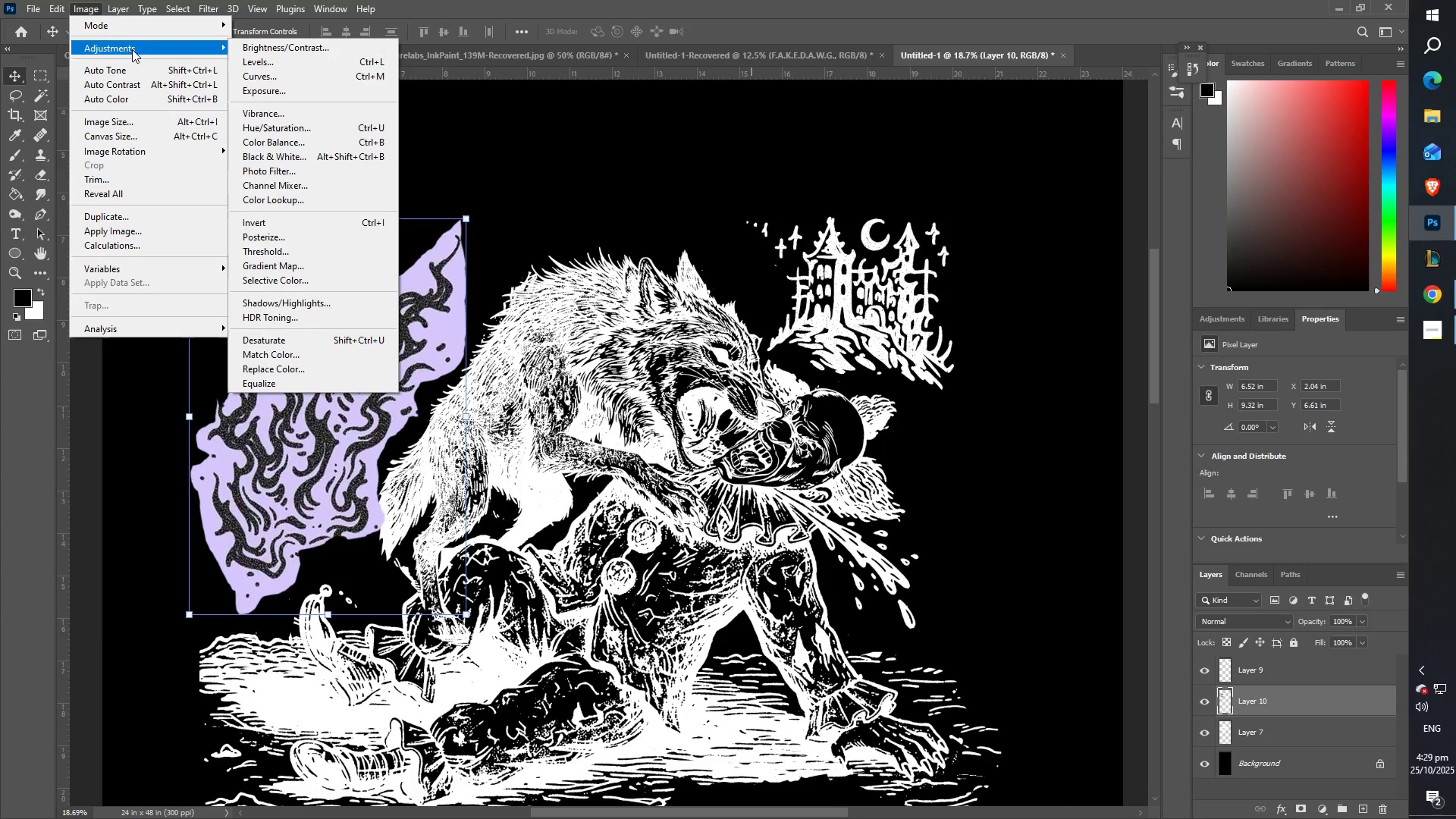 
wait(5.43)
 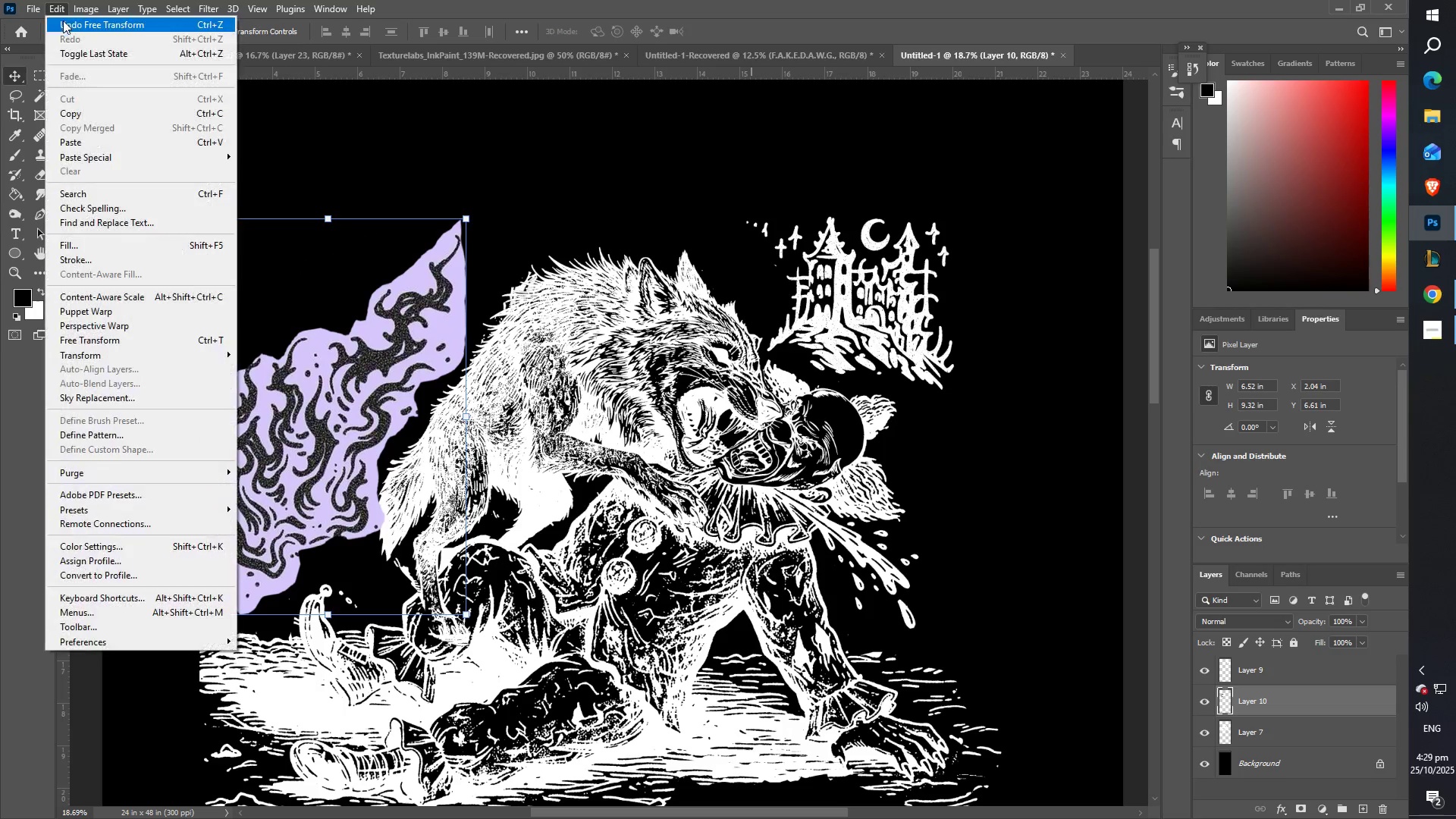 
left_click([184, 55])
 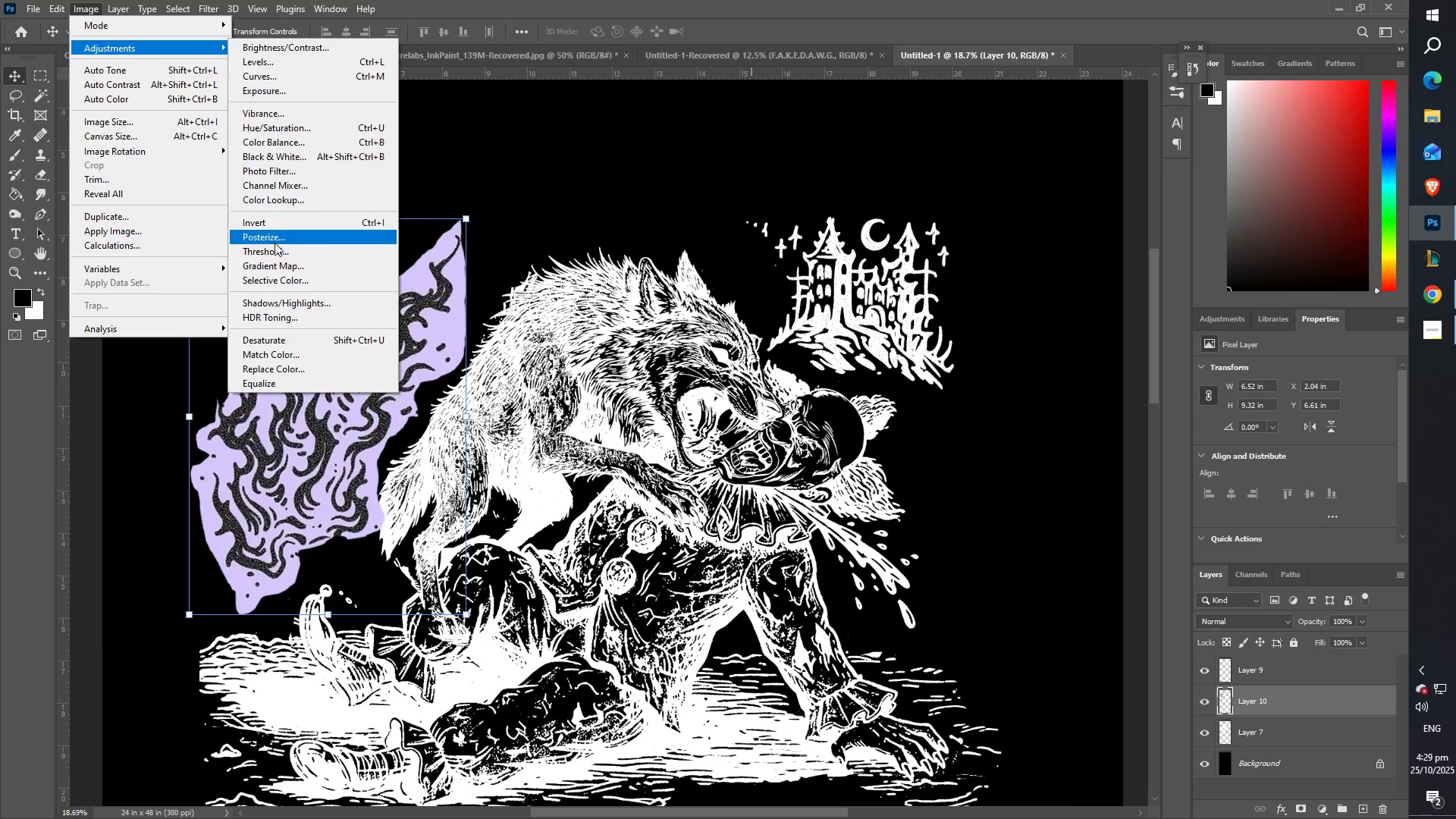 
left_click([275, 258])
 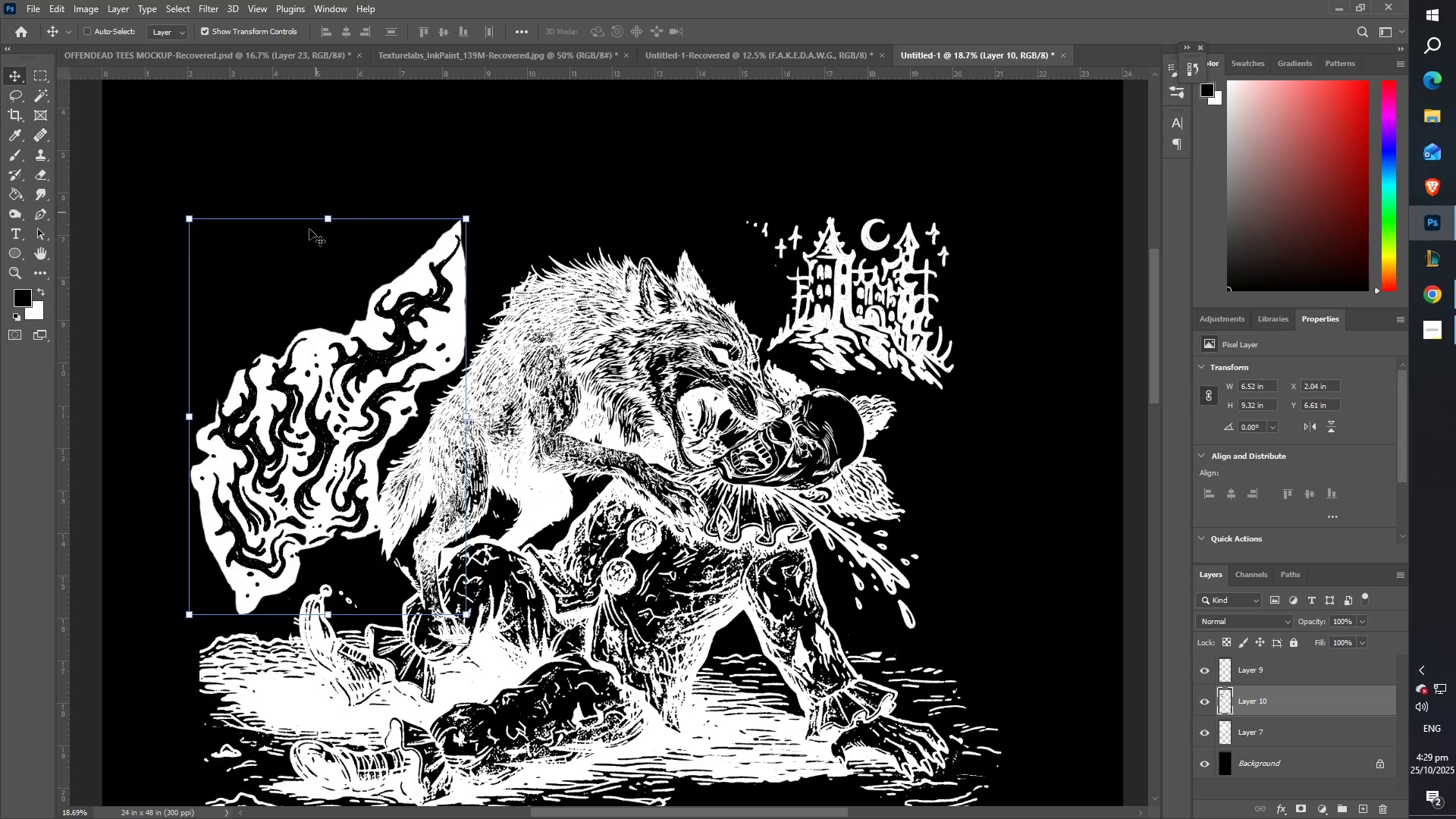 
left_click([80, 11])
 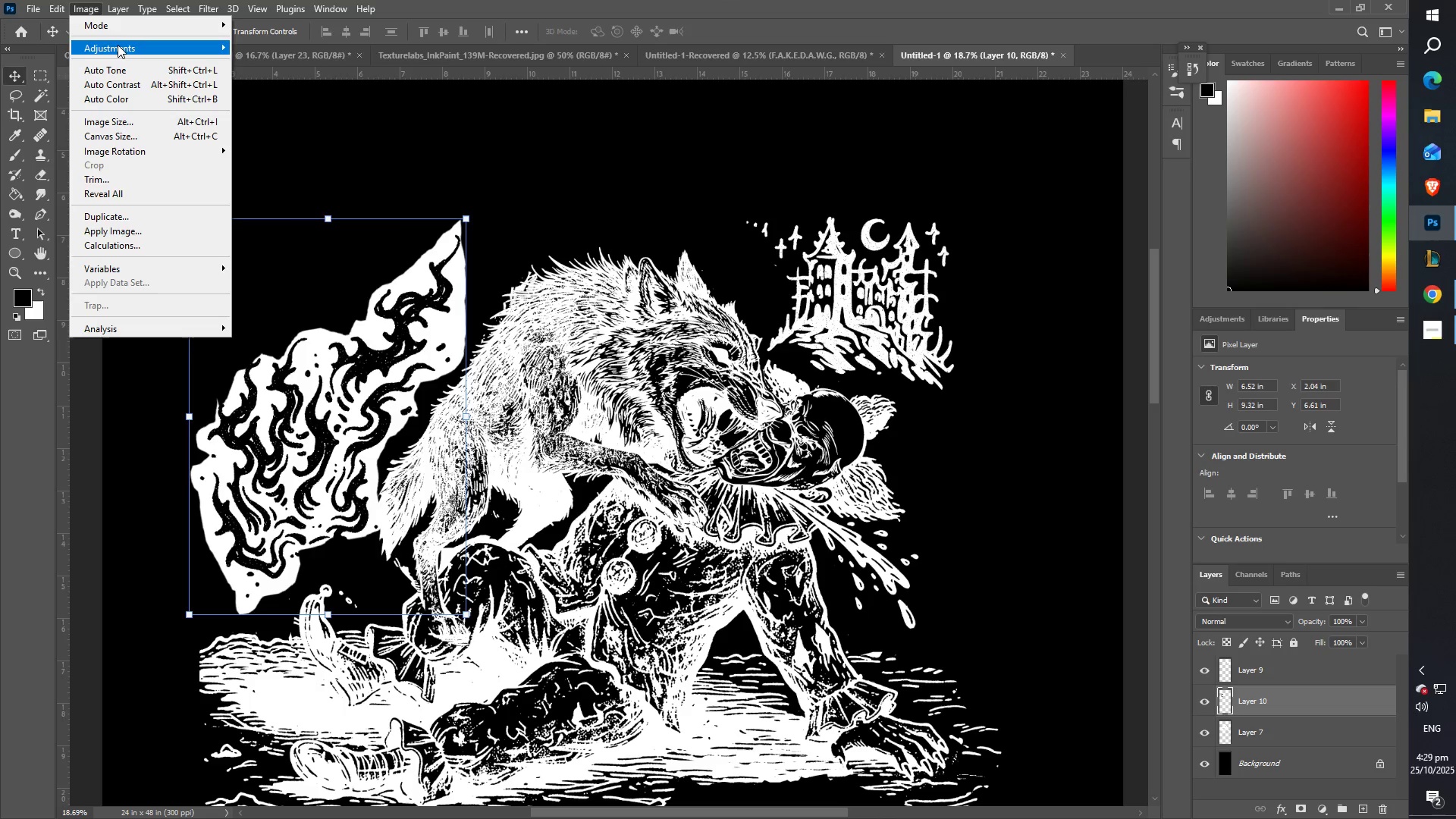 
left_click([118, 44])
 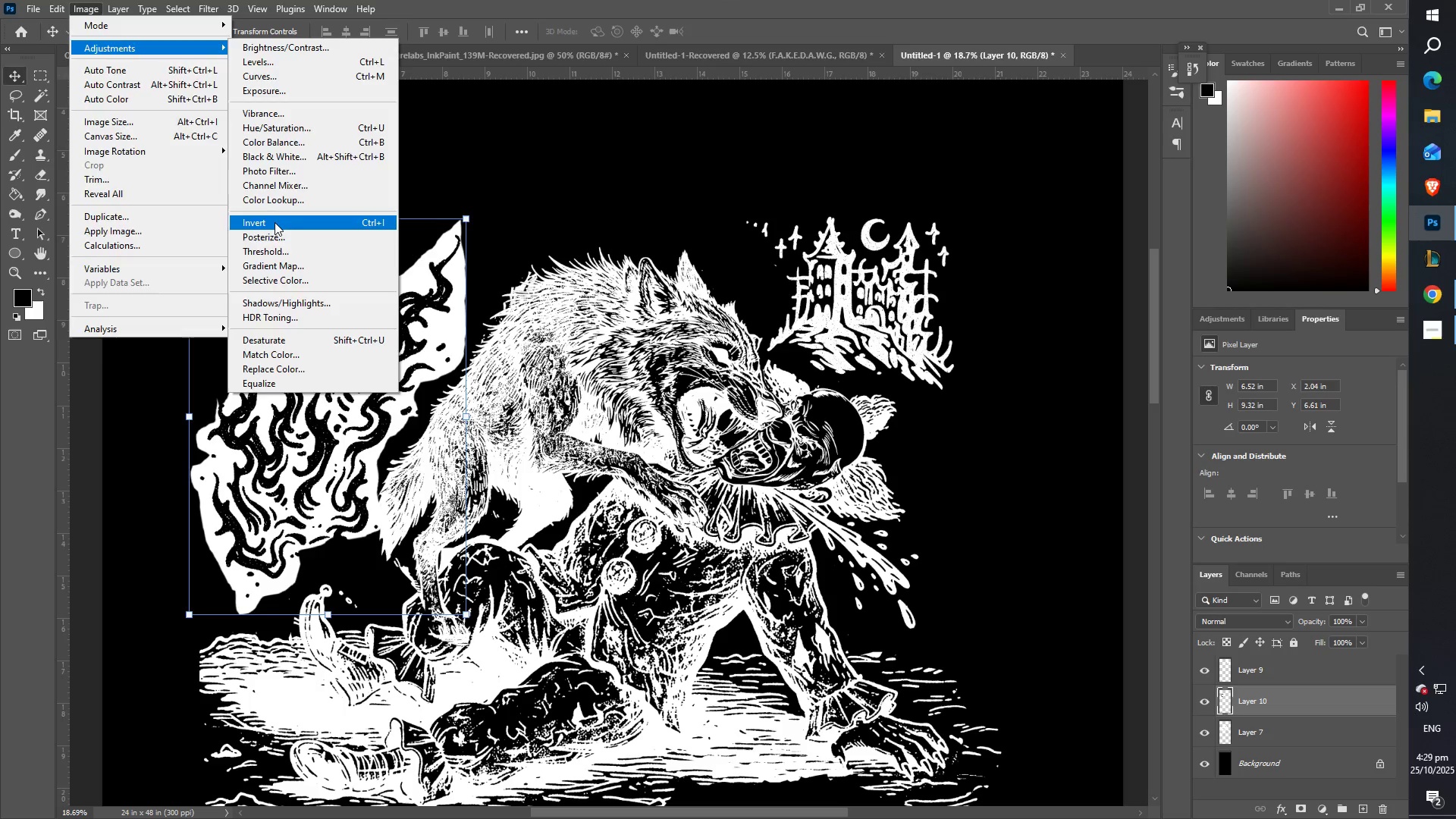 
left_click([275, 222])
 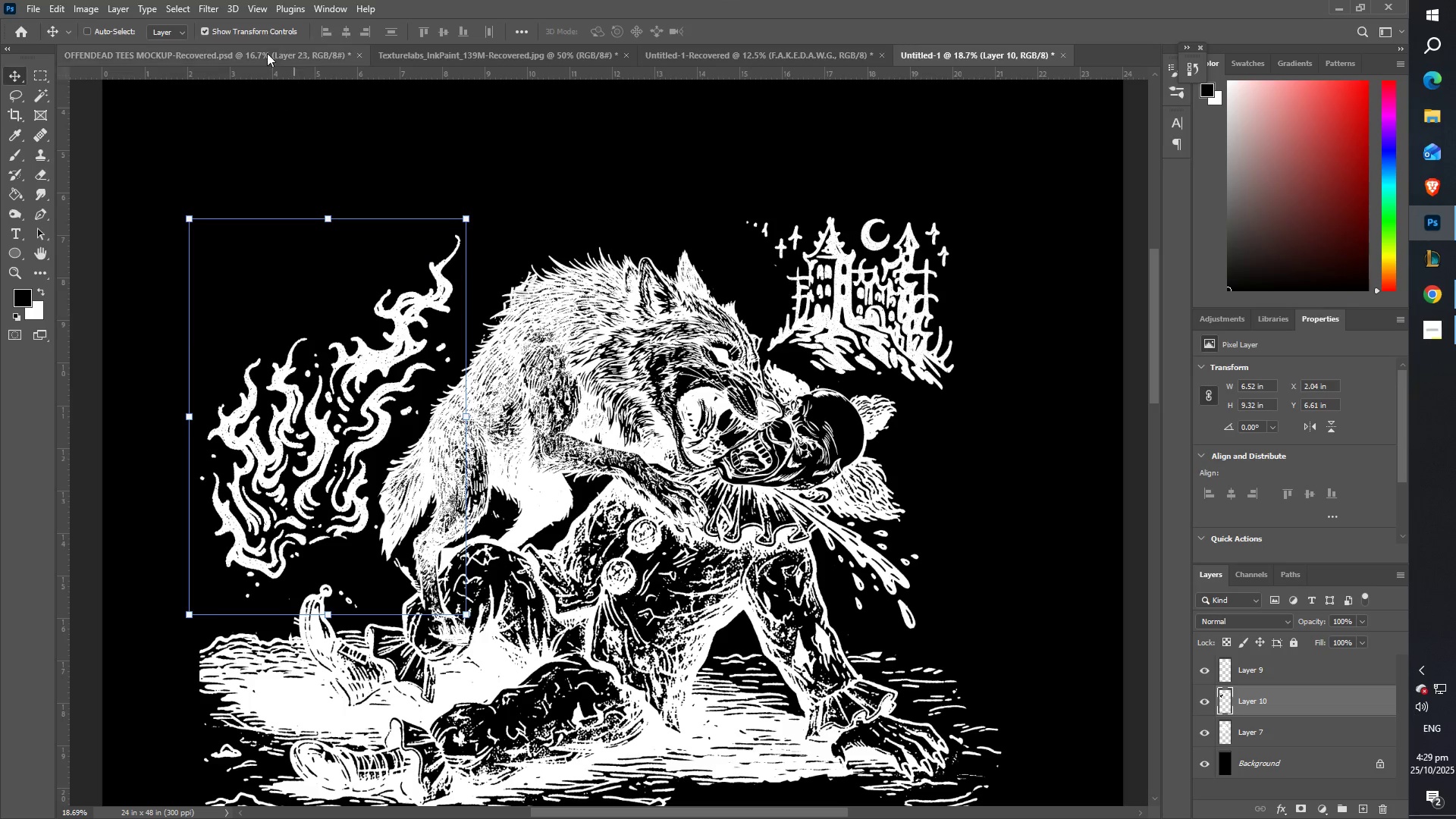 
left_click([187, 11])
 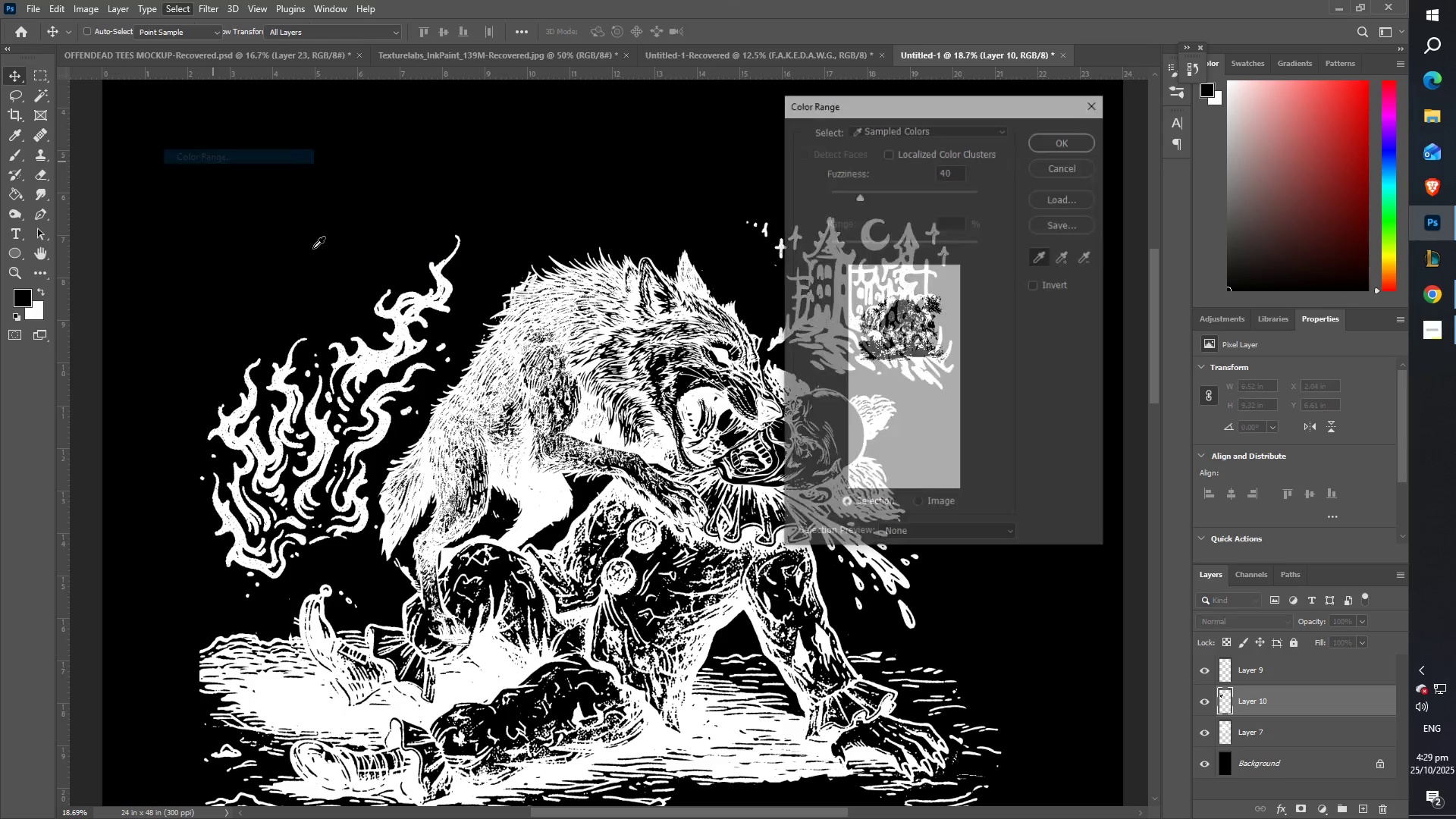 
left_click([398, 275])
 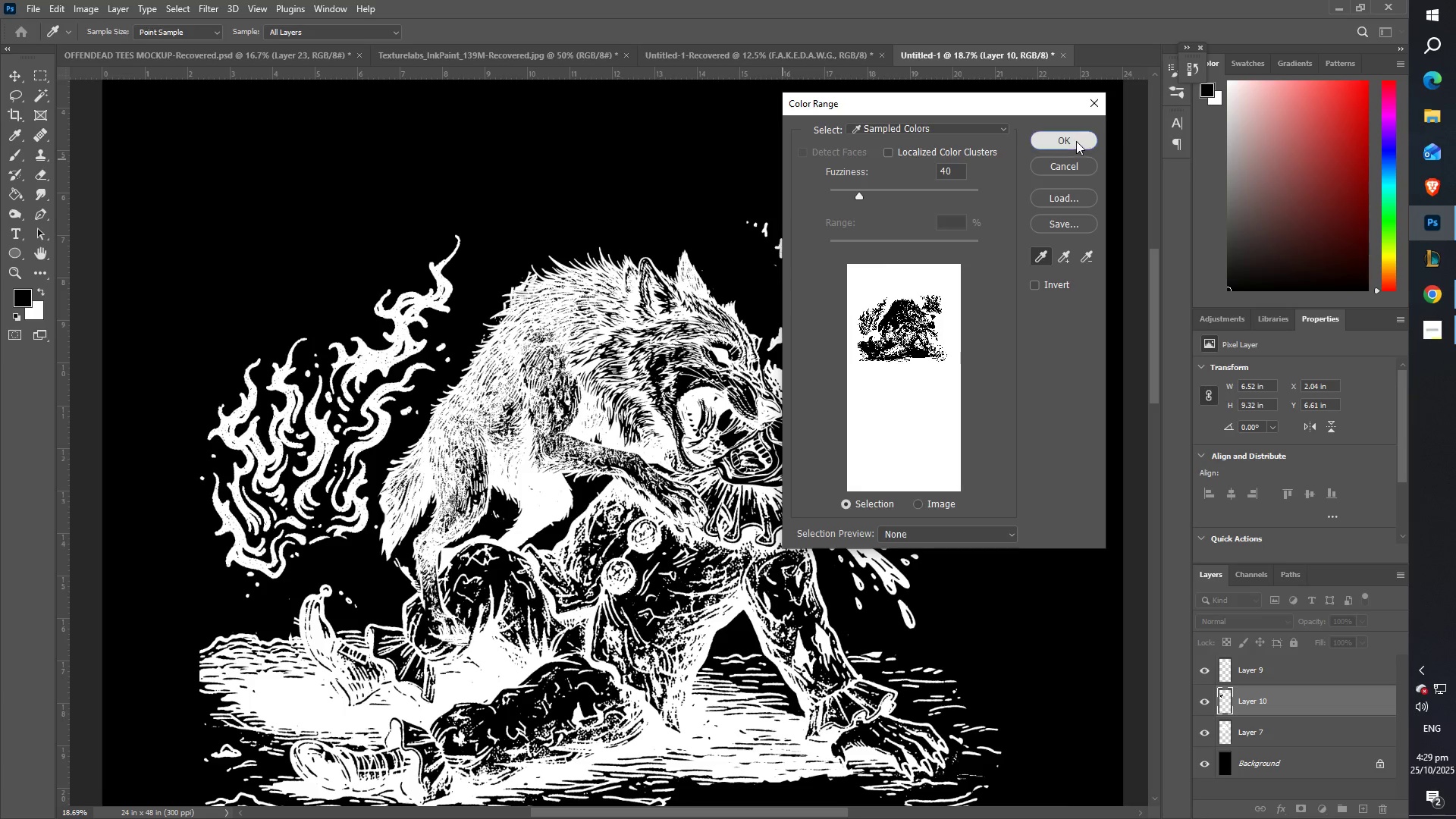 
key(Control+X)
 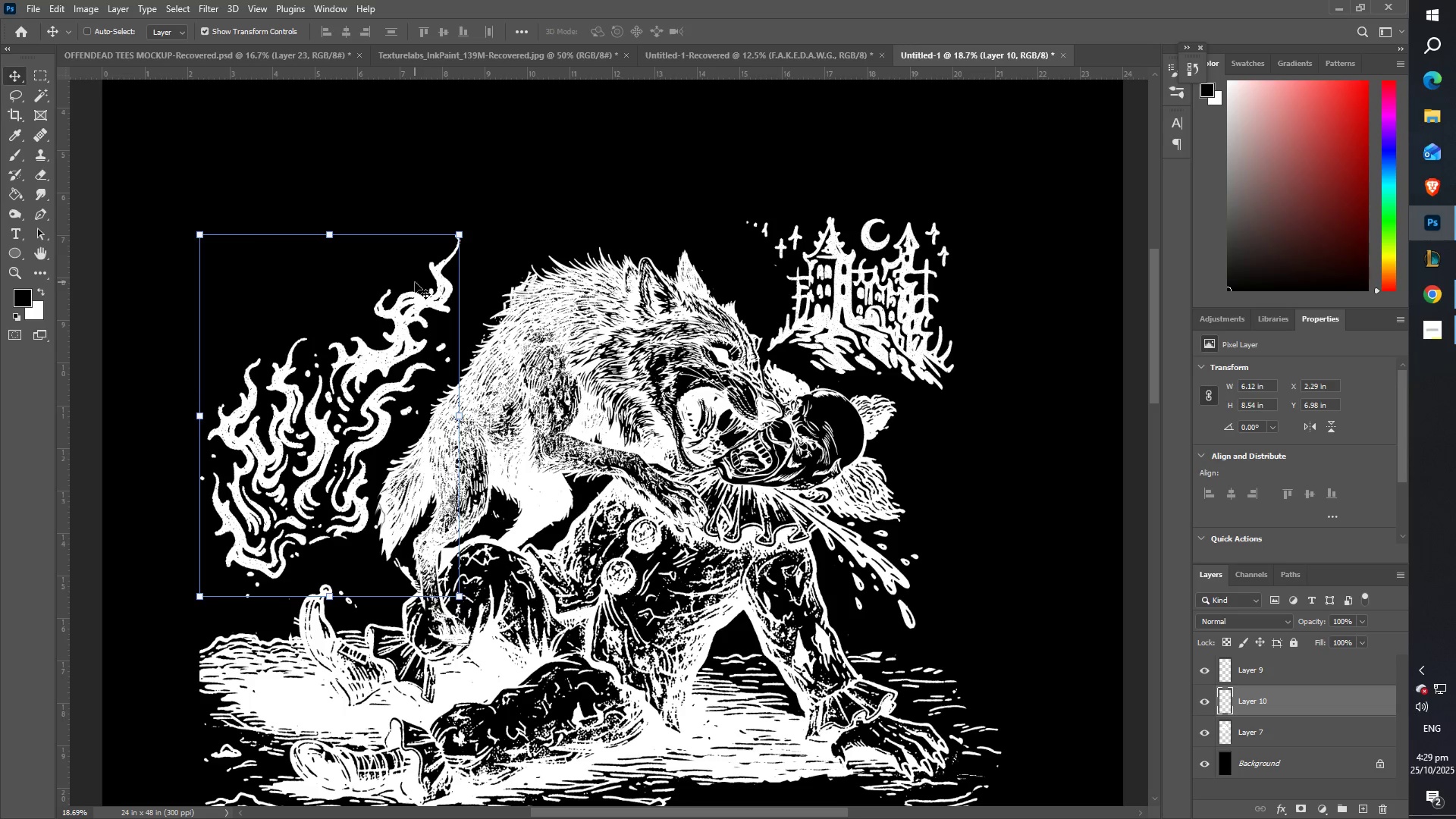 
type(zz)
 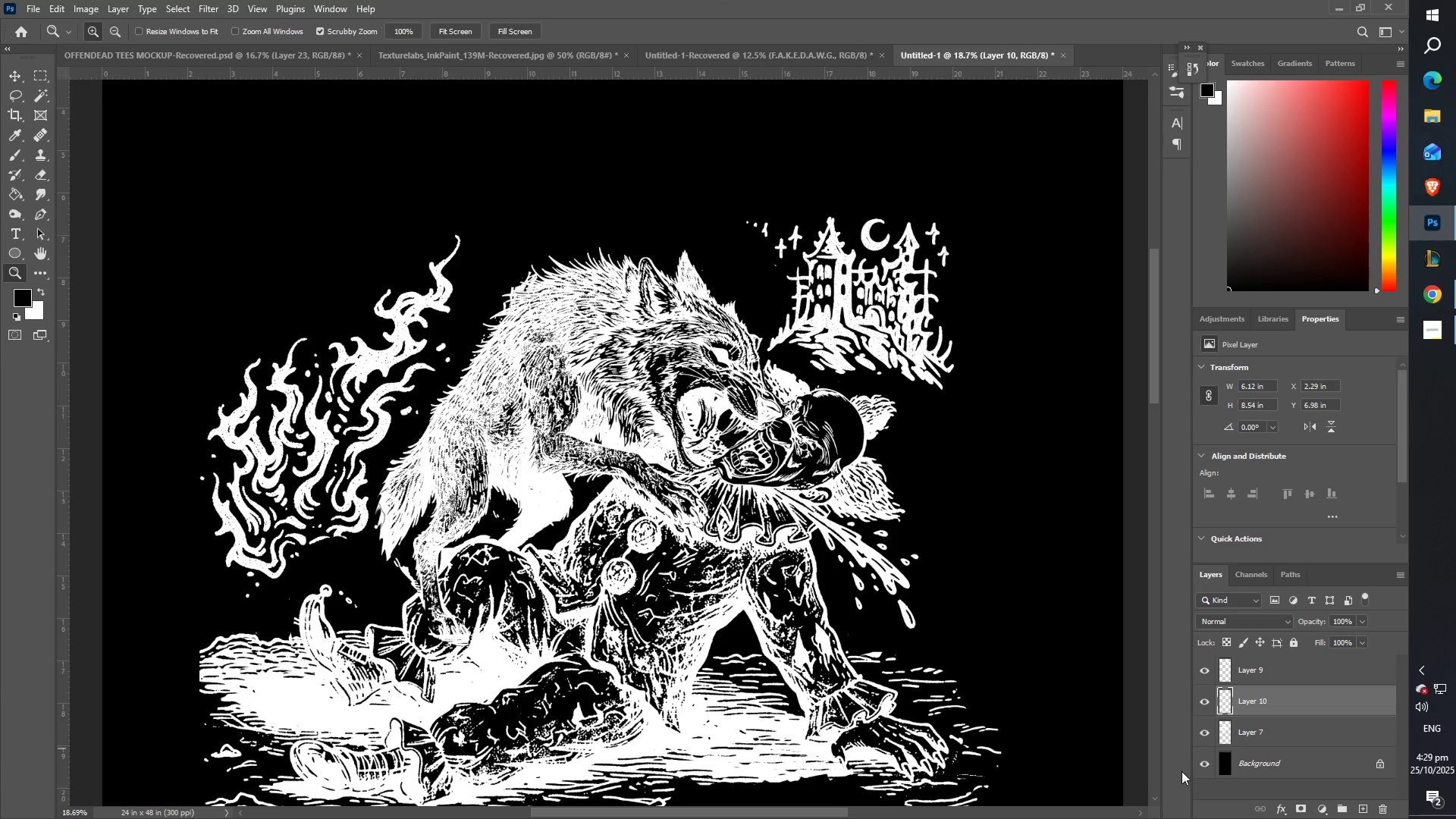 
left_click([1199, 765])
 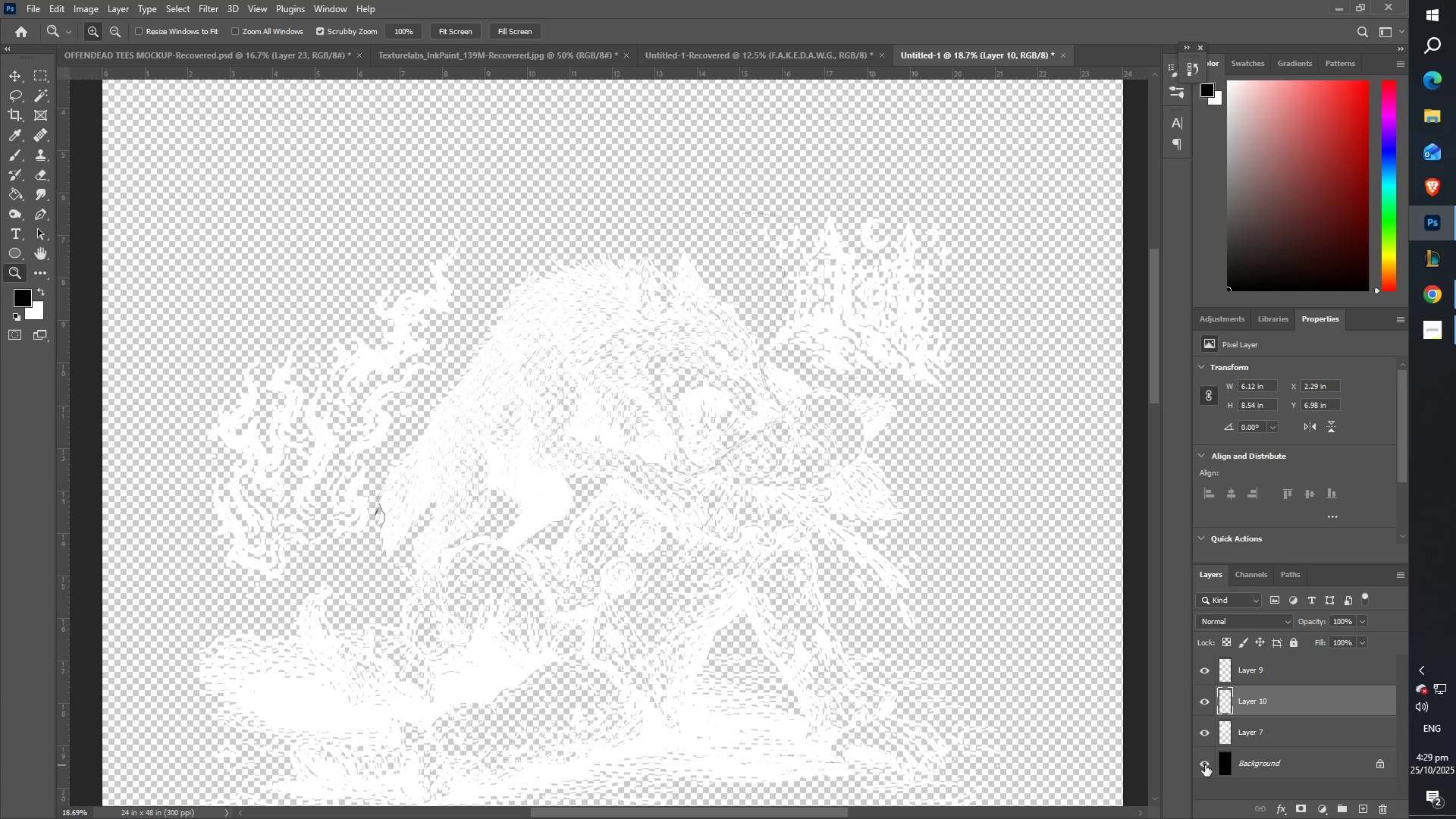 
left_click([1205, 765])
 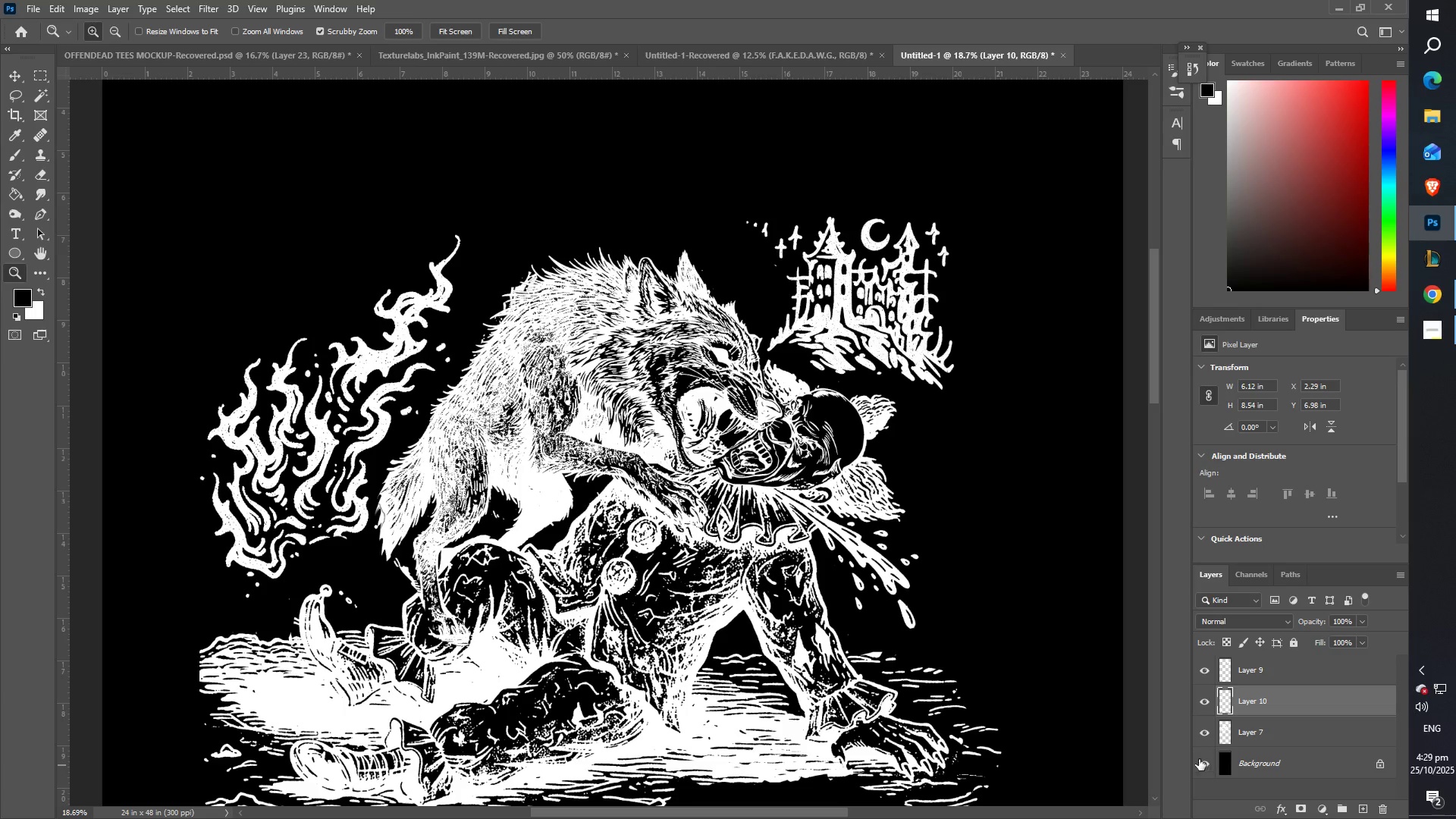 
type(zzz)
 